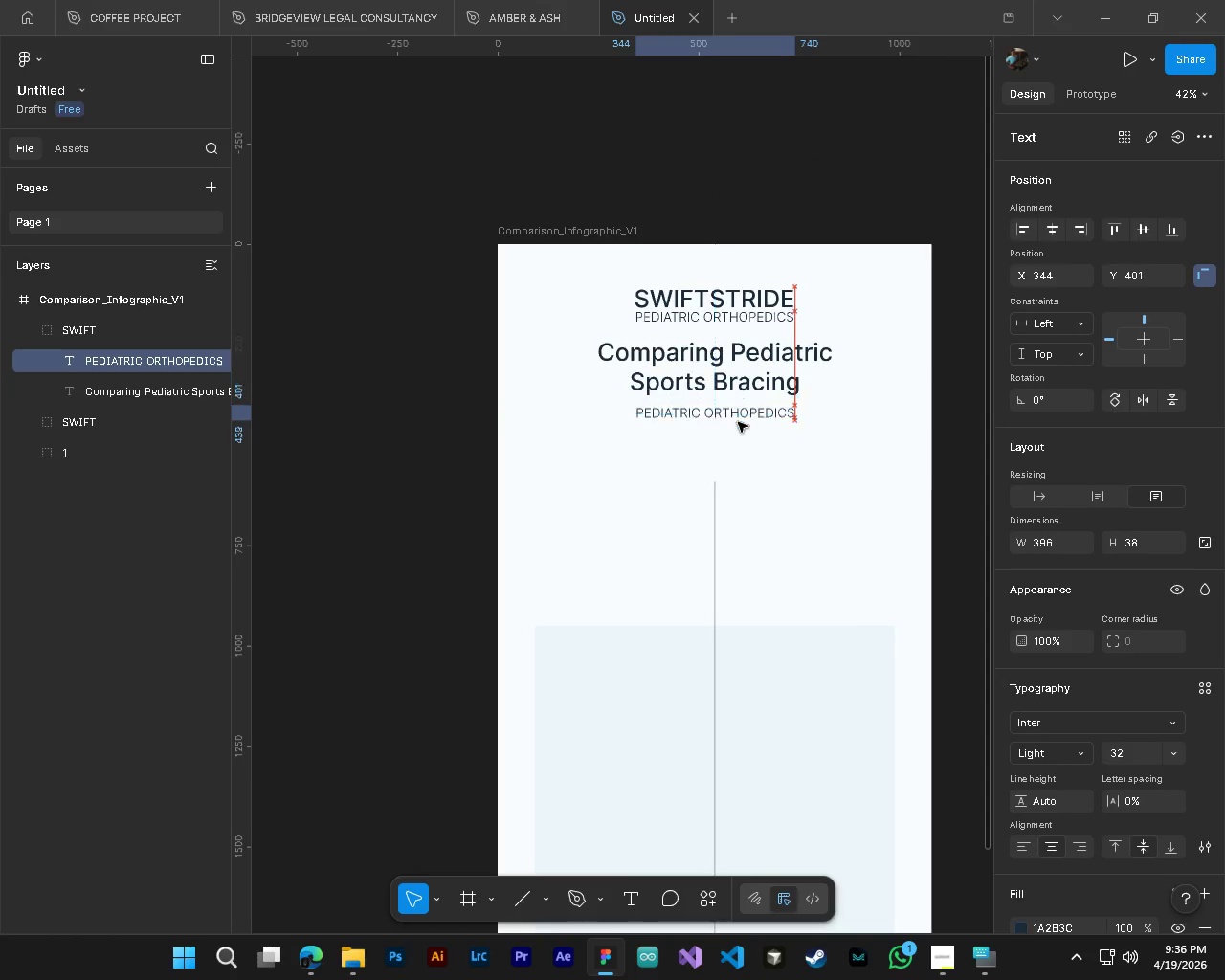 
key(Alt+Control+AltLeft)
 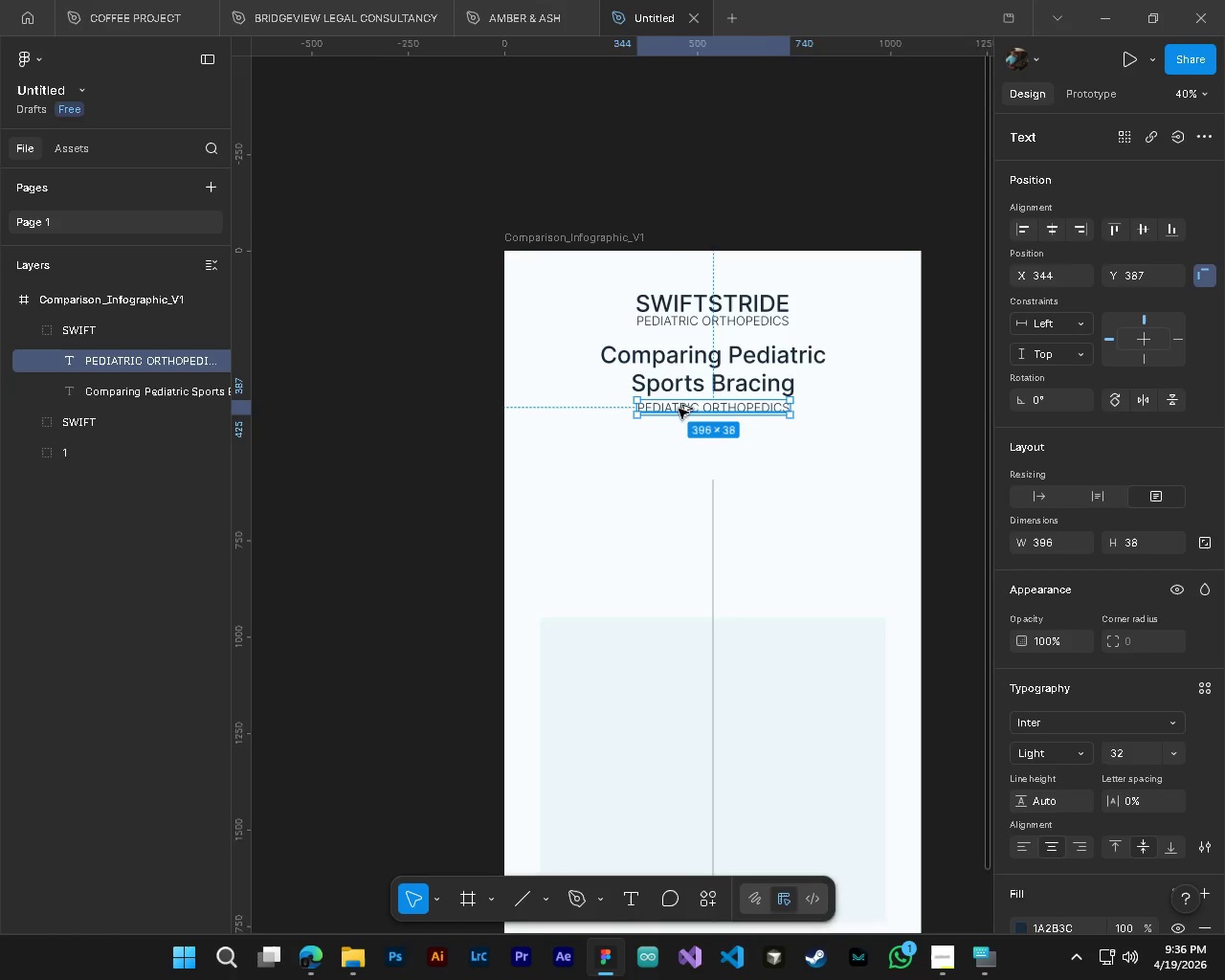 
key(Alt+Control+AltLeft)
 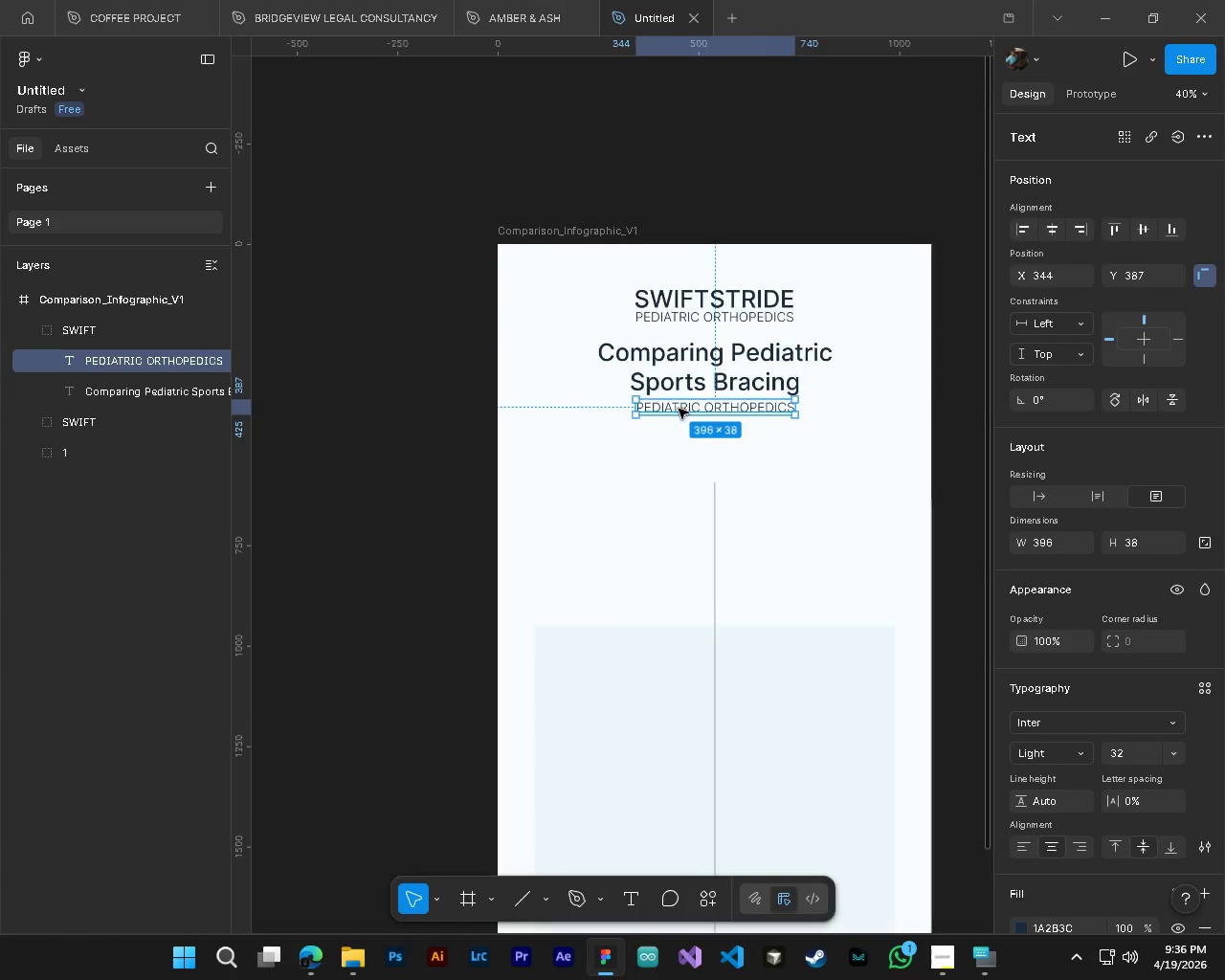 
scroll: coordinate [679, 409], scroll_direction: up, amount: 1.0
 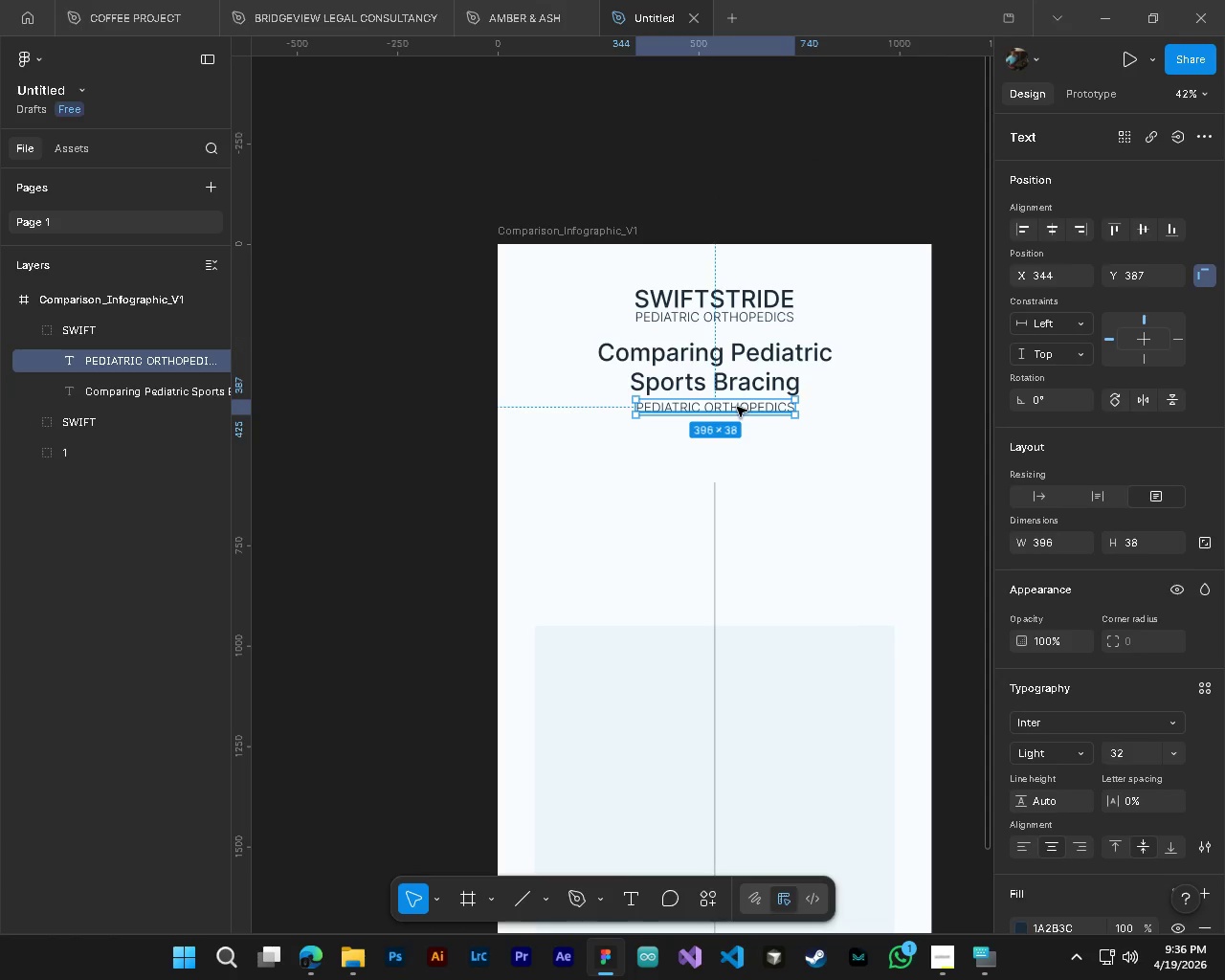 
left_click_drag(start_coordinate=[737, 407], to_coordinate=[738, 422])
 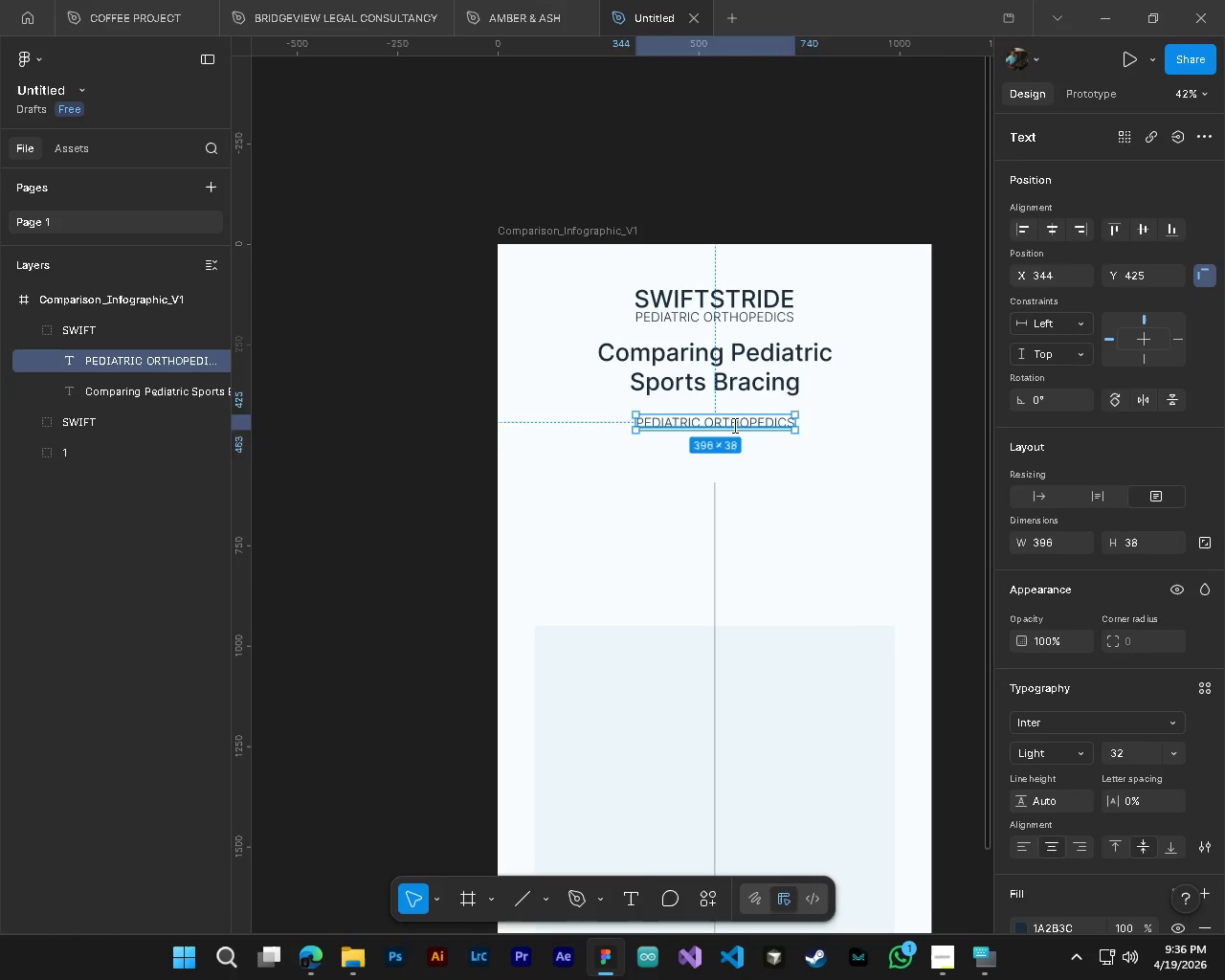 
type(tChoosing the right brace depends on the athlete's stage off )
key(Backspace)
key(Backspace)
type( recovvv)
key(Backspace)
key(Backspace)
key(Backspace)
type(ery an)
key(Backspace)
type(nd levv)
key(Backspace)
key(Backspace)
type(el)
 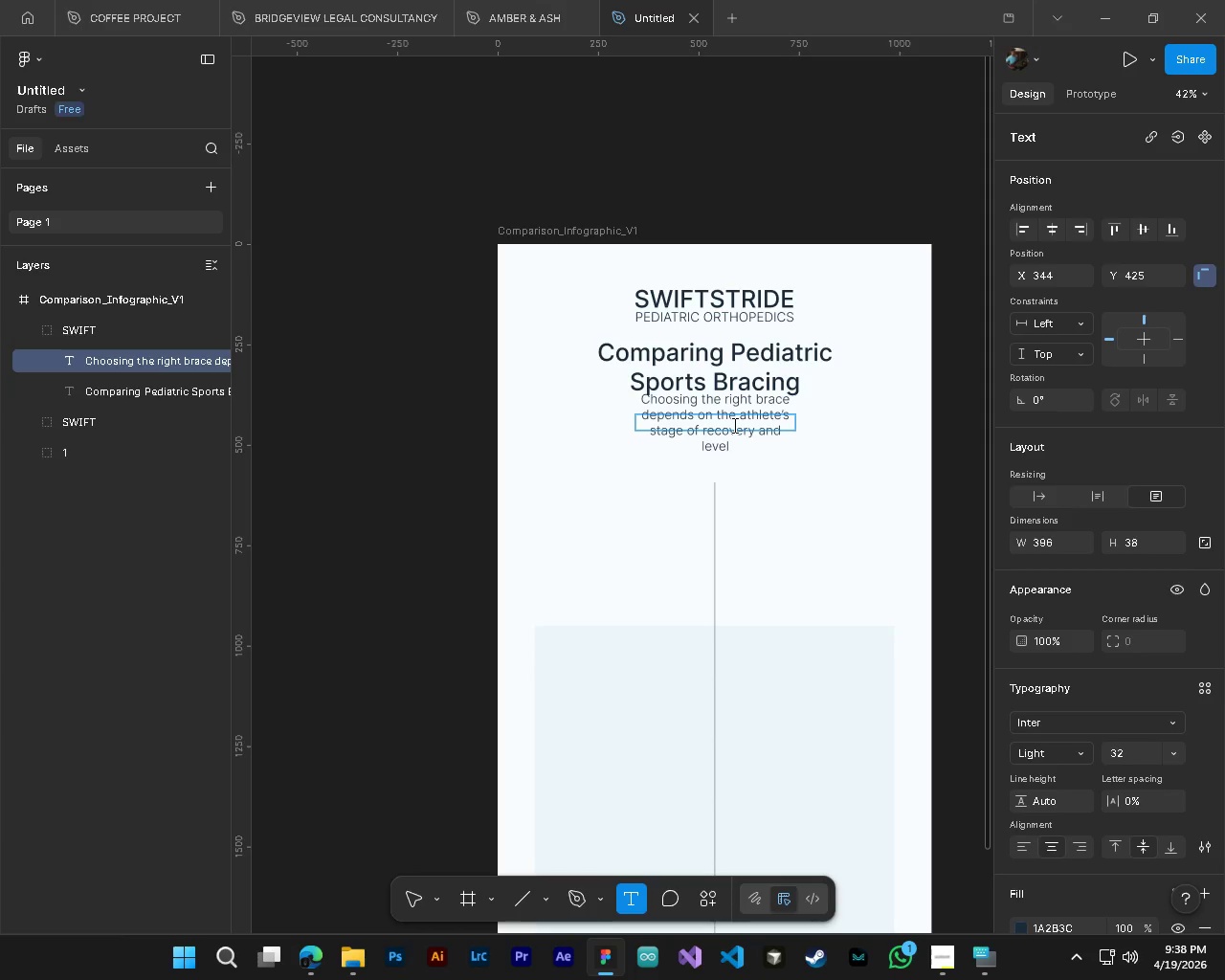 
type( of stability needed.)
 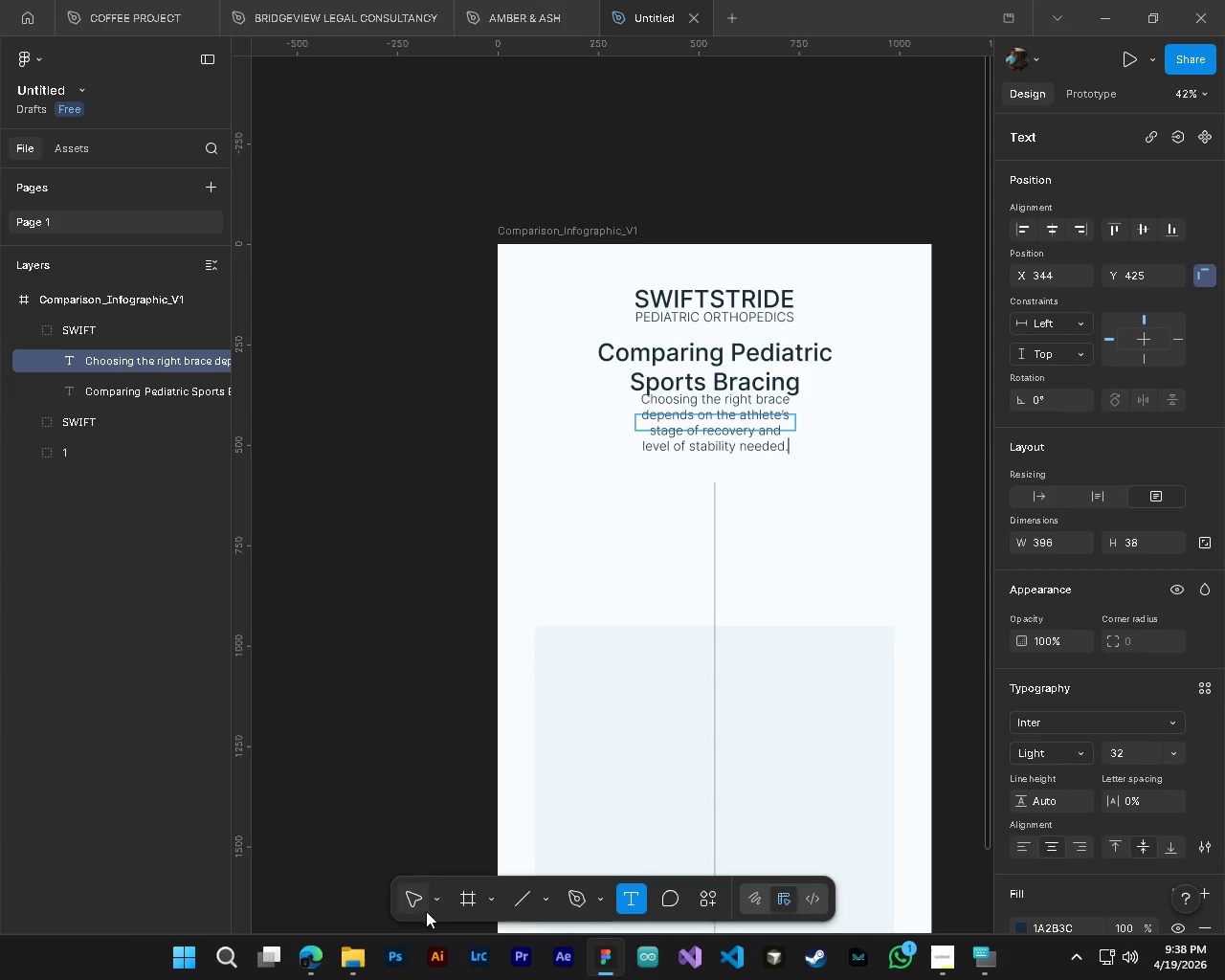 
left_click([414, 904])
 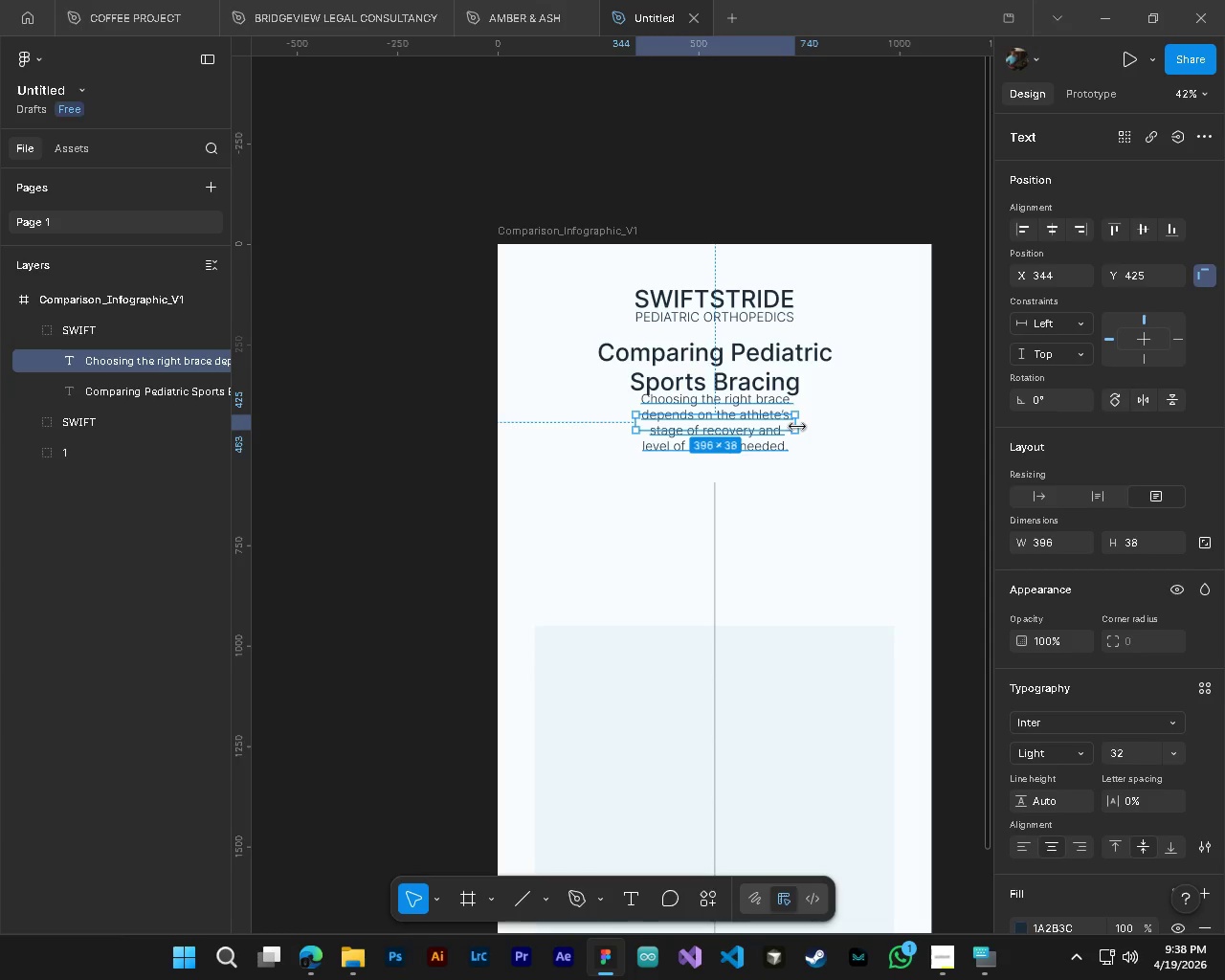 
left_click_drag(start_coordinate=[797, 427], to_coordinate=[937, 438])
 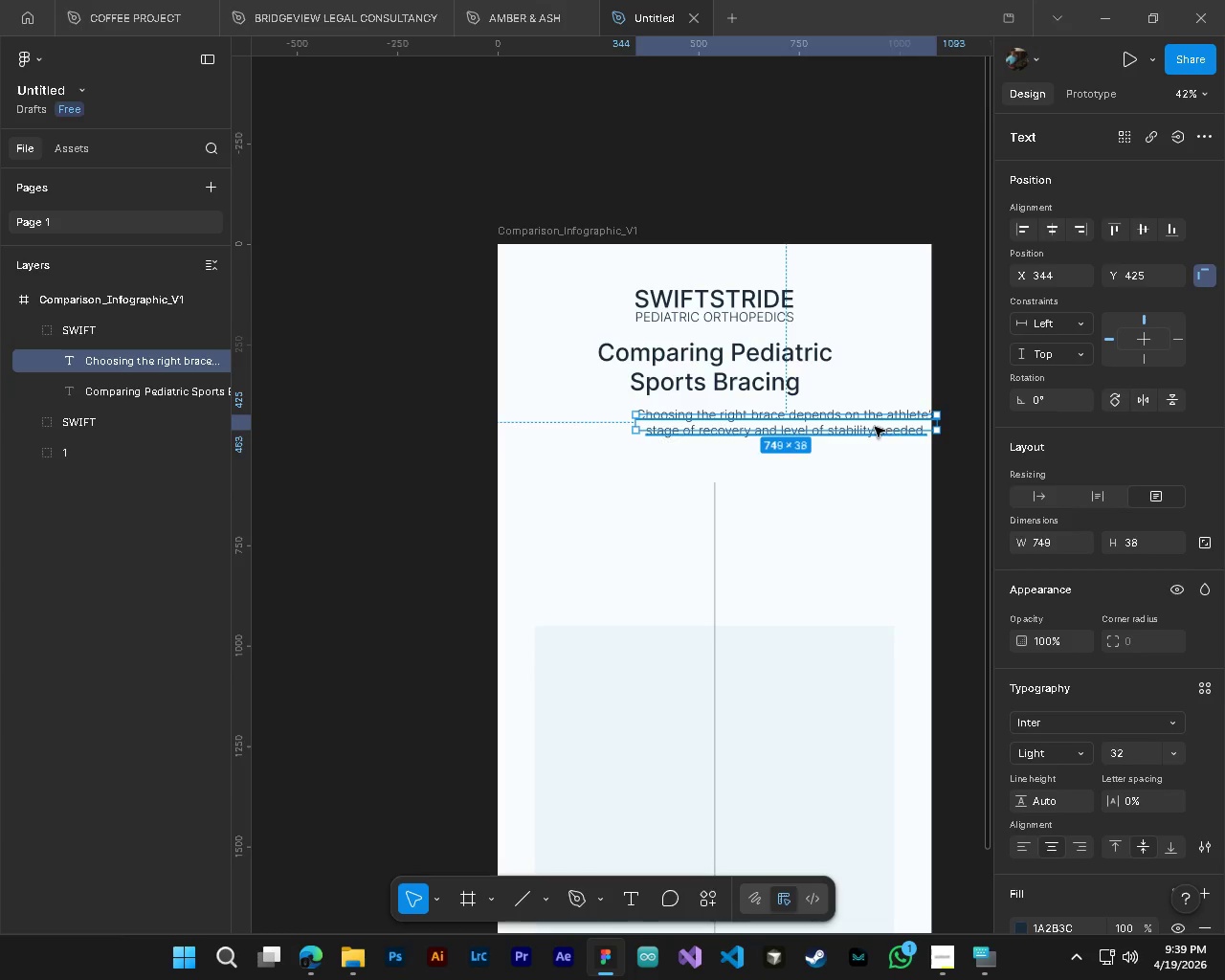 
left_click_drag(start_coordinate=[880, 427], to_coordinate=[778, 443])
 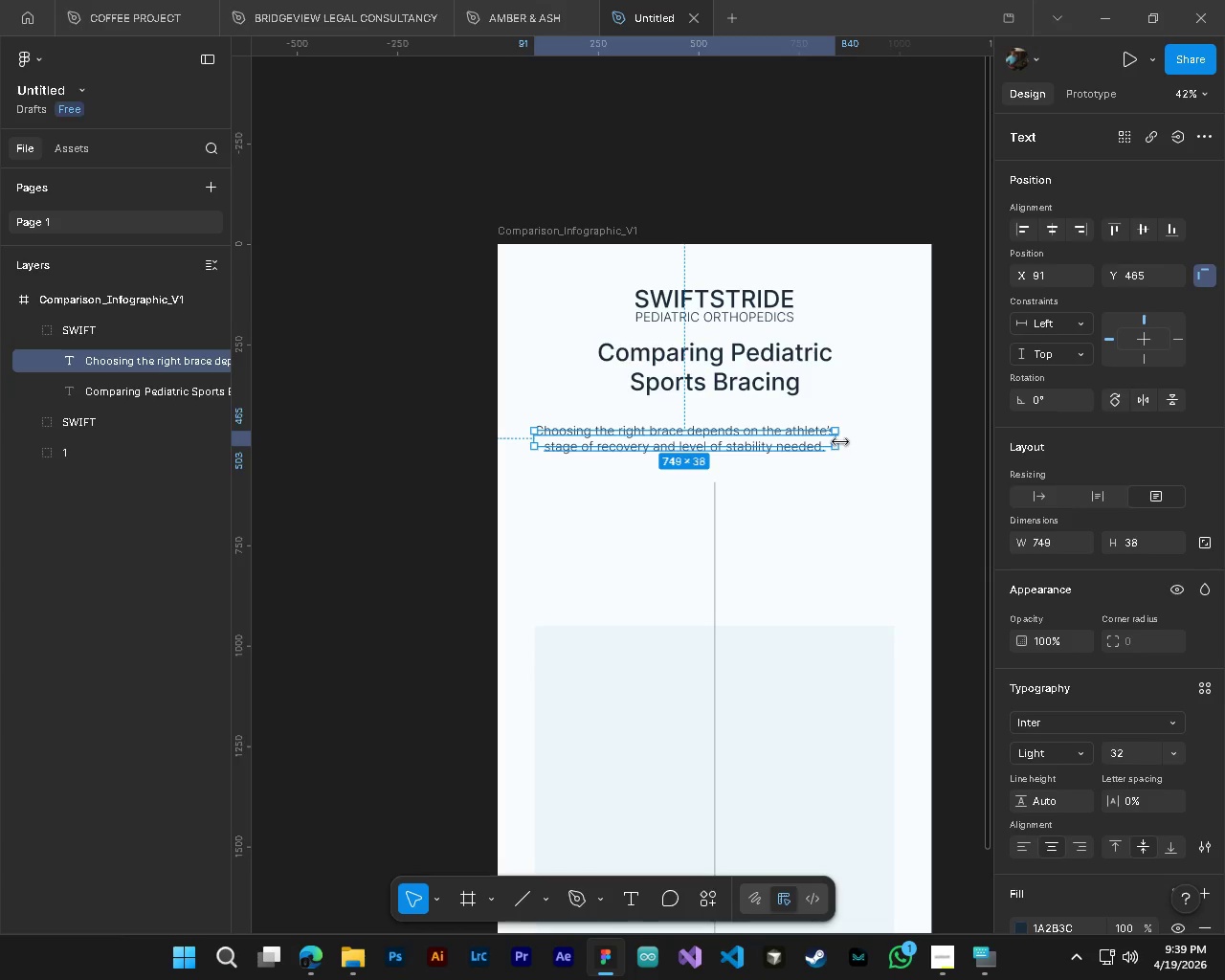 
left_click_drag(start_coordinate=[840, 442], to_coordinate=[878, 444])
 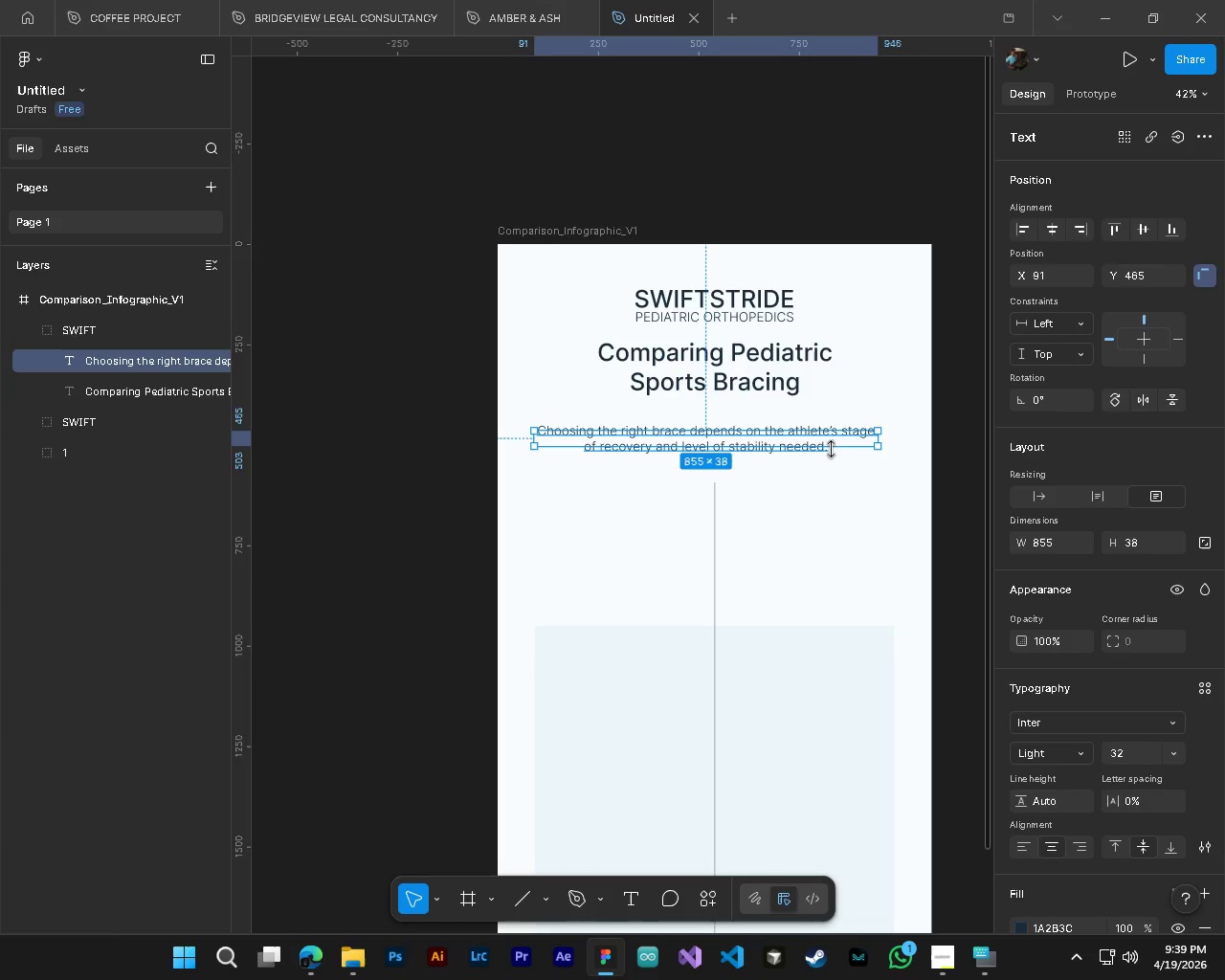 
left_click_drag(start_coordinate=[831, 449], to_coordinate=[849, 460])
 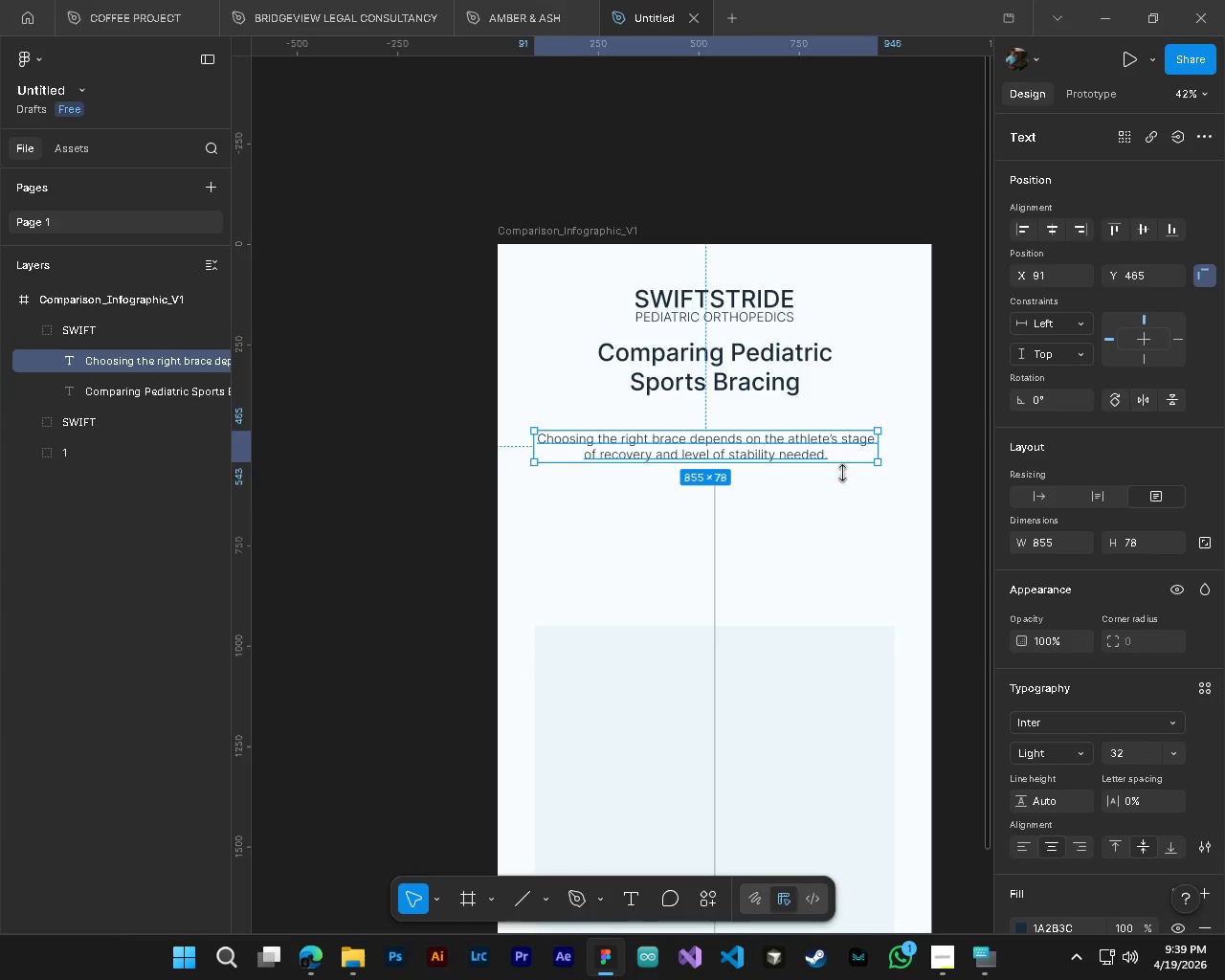 
hold_key(key=ControlLeft, duration=0.41)
 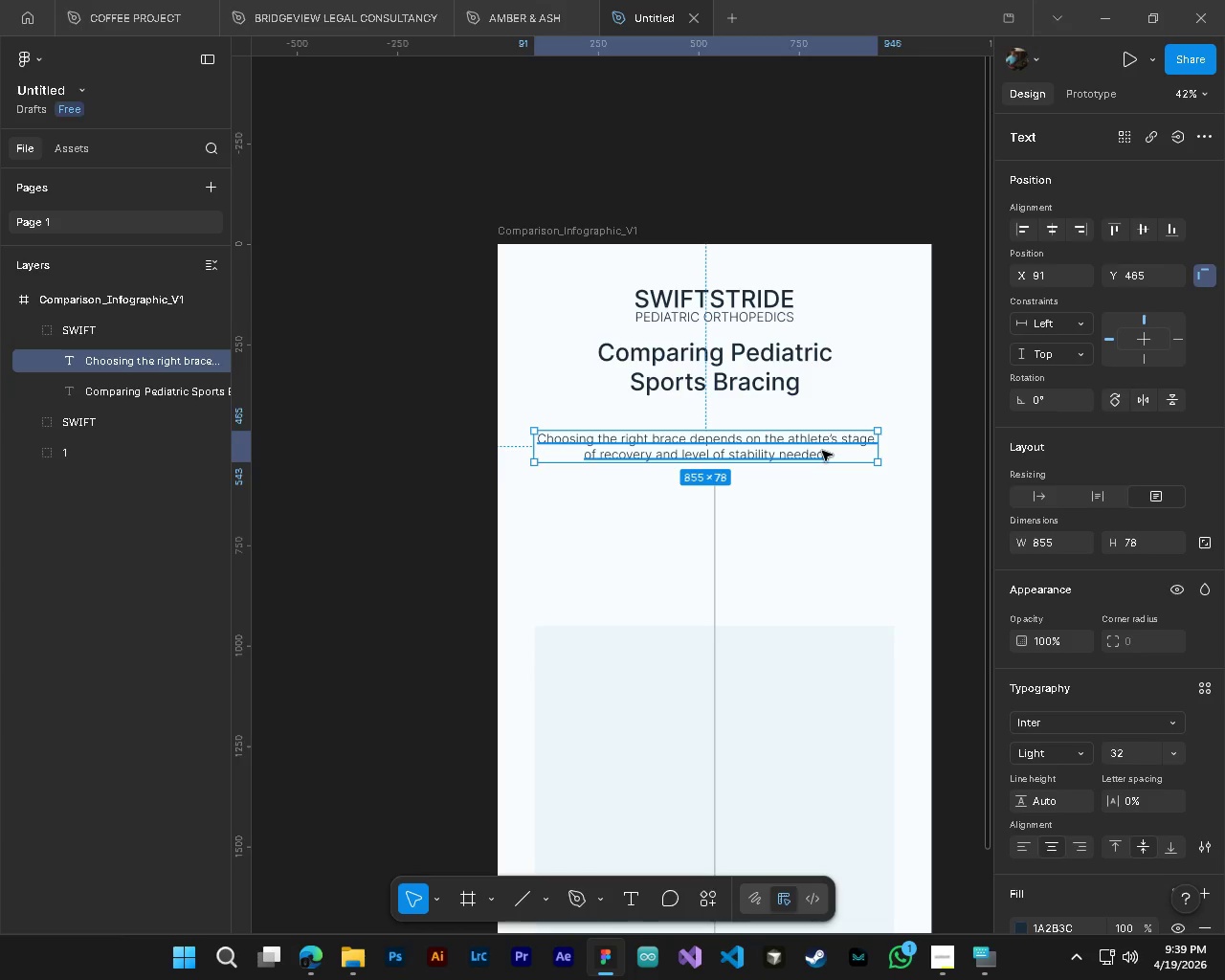 
hold_key(key=AltLeft, duration=0.36)
 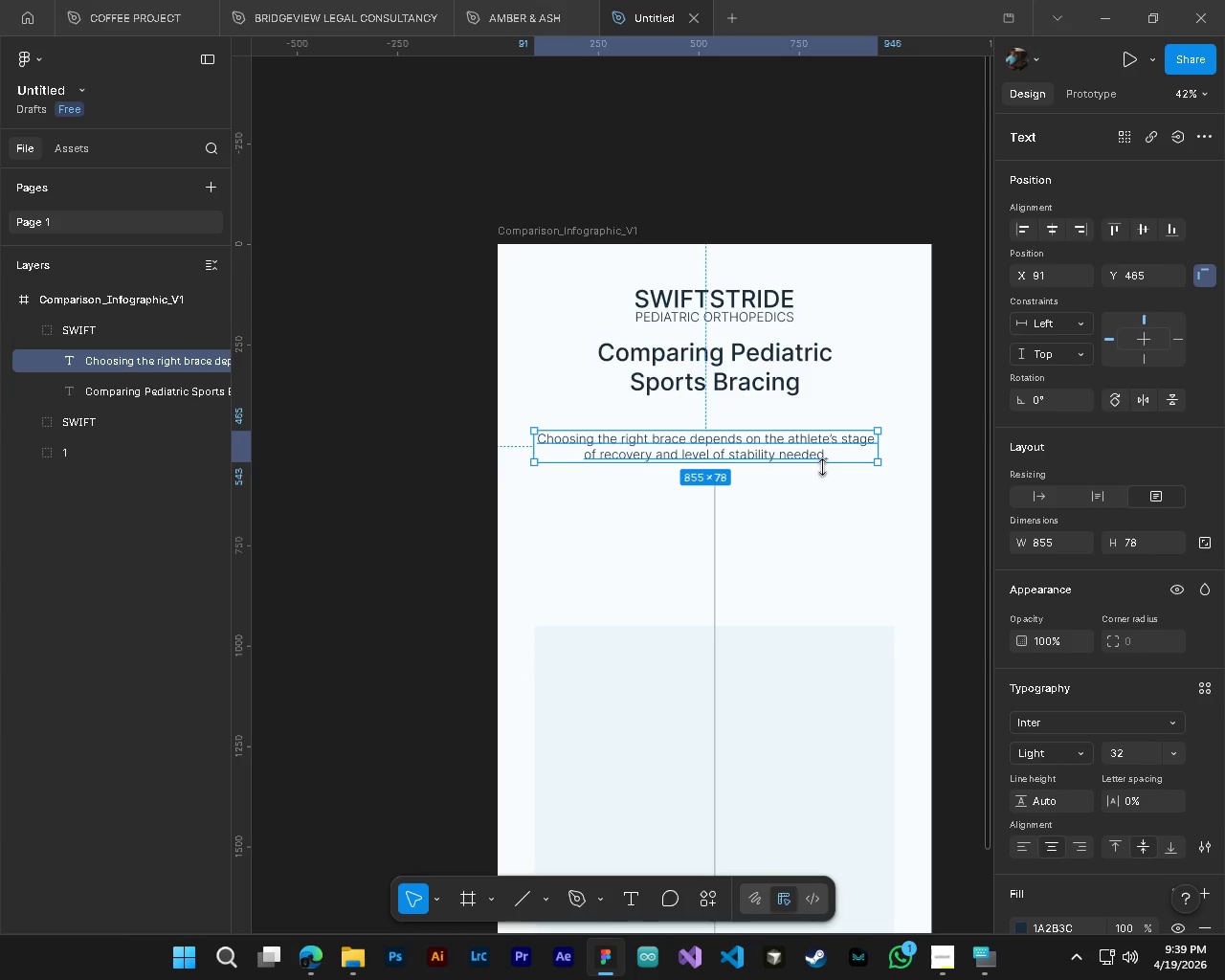 
scroll: coordinate [822, 451], scroll_direction: up, amount: 4.0
 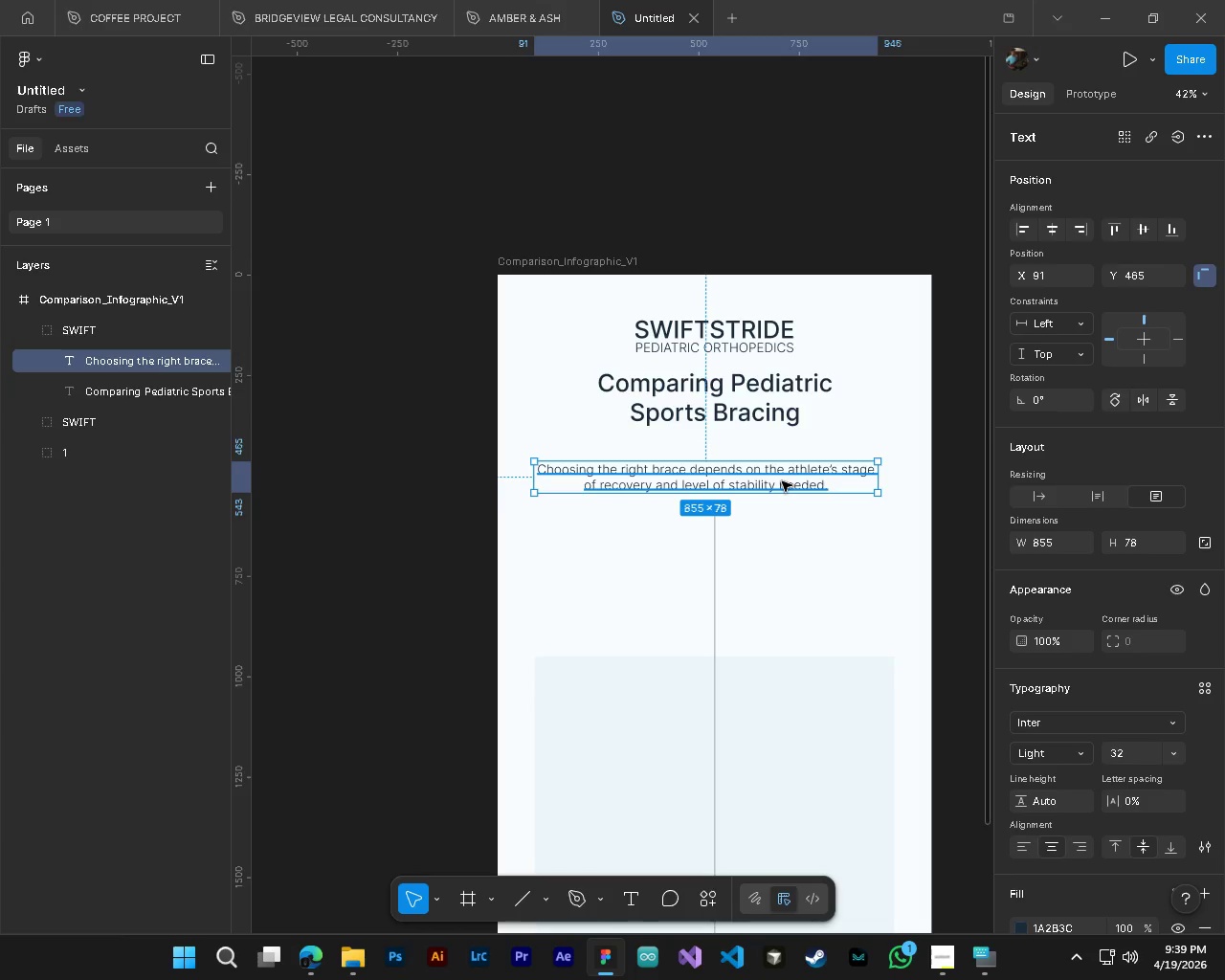 
left_click_drag(start_coordinate=[782, 480], to_coordinate=[796, 458])
 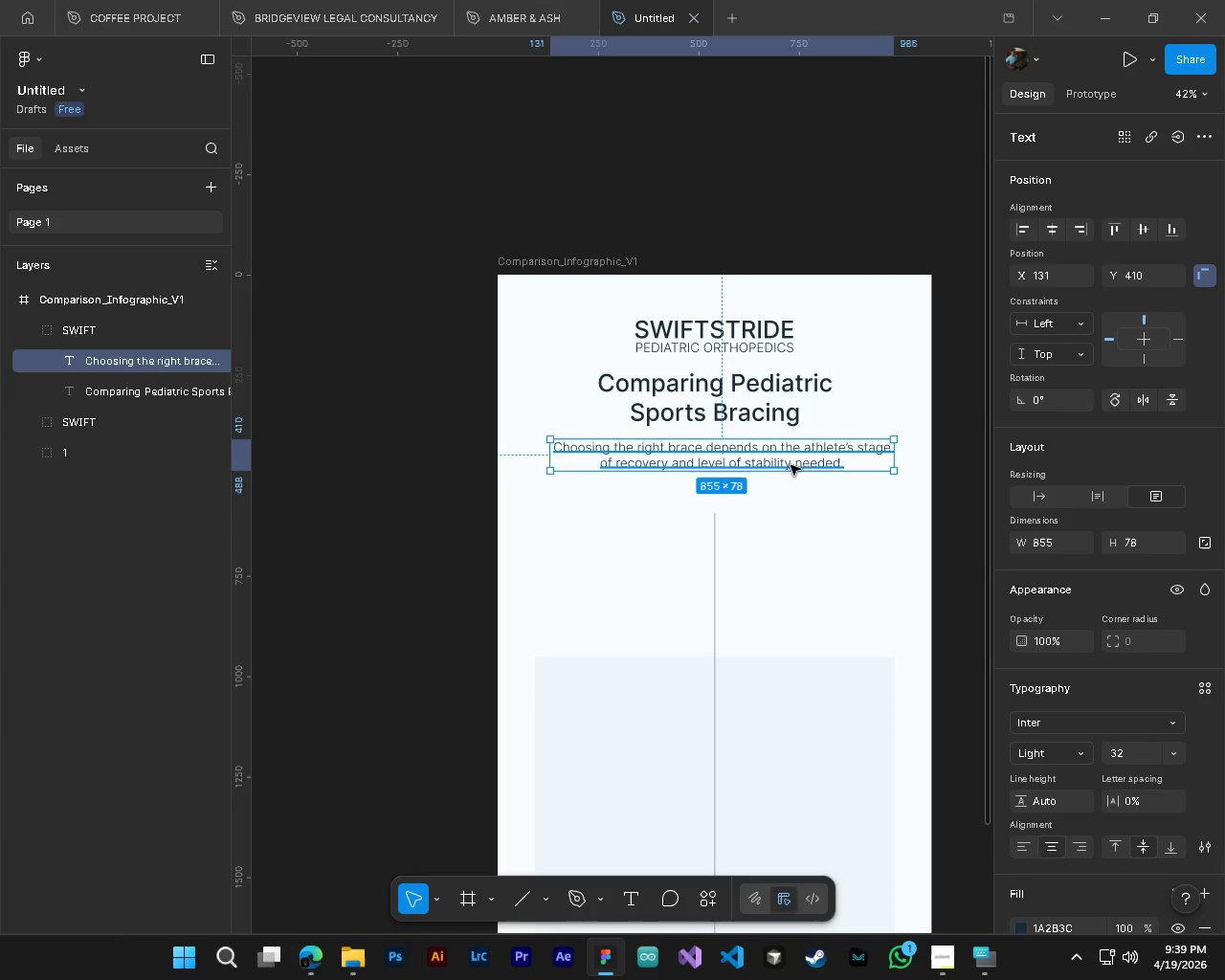 
left_click_drag(start_coordinate=[796, 465], to_coordinate=[790, 464])
 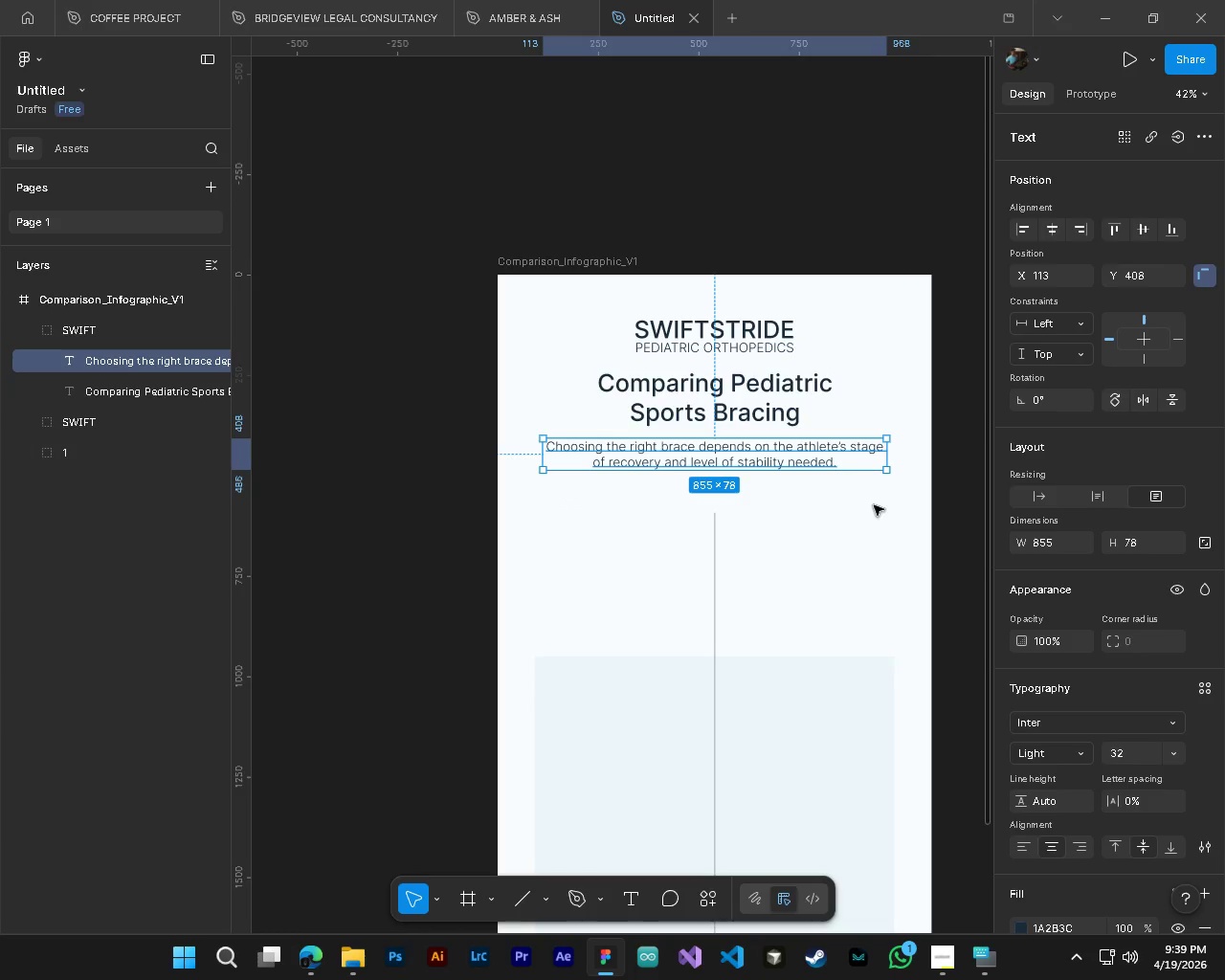 
wait(13.0)
 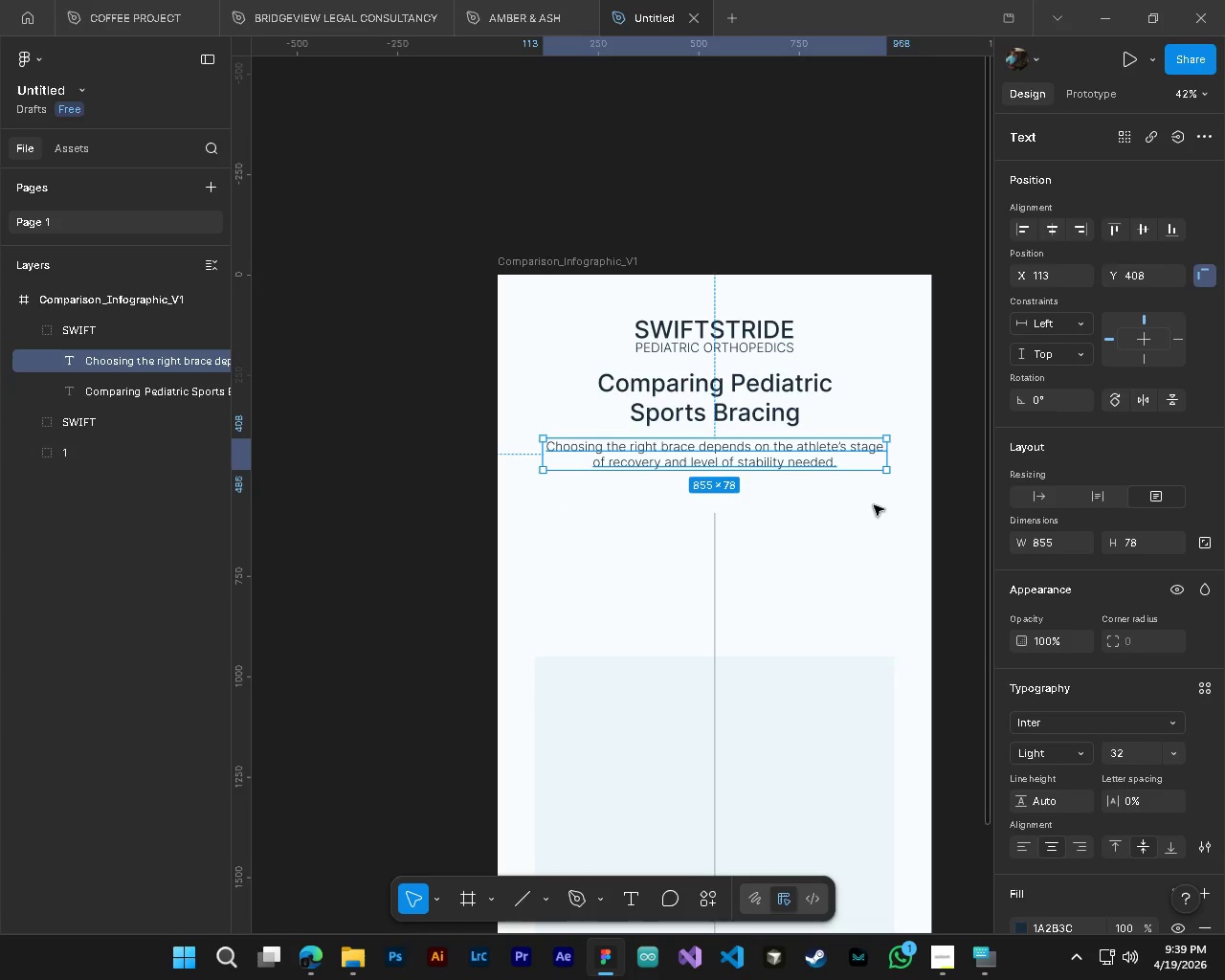 
left_click([89, 425])
 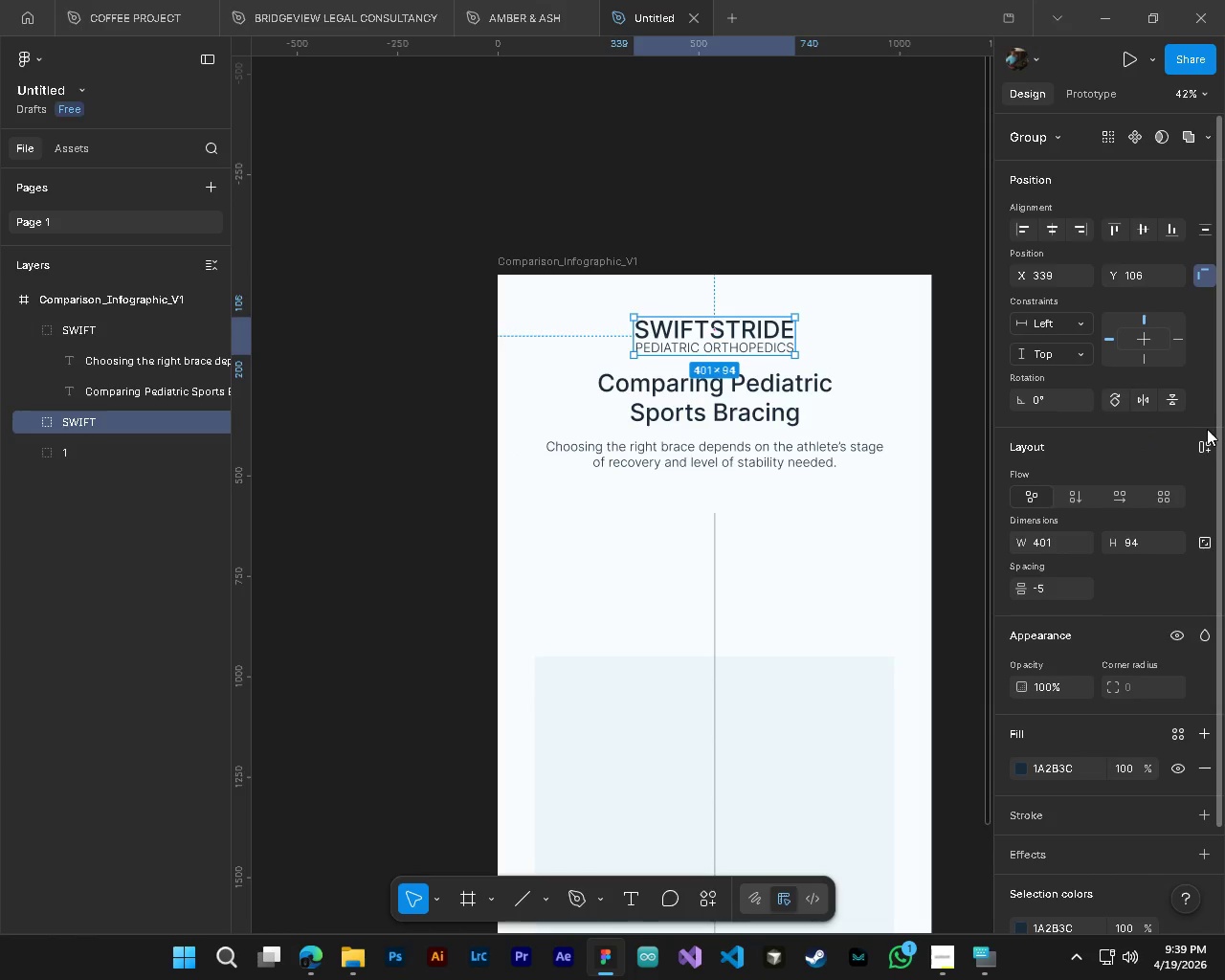 
left_click([1203, 447])
 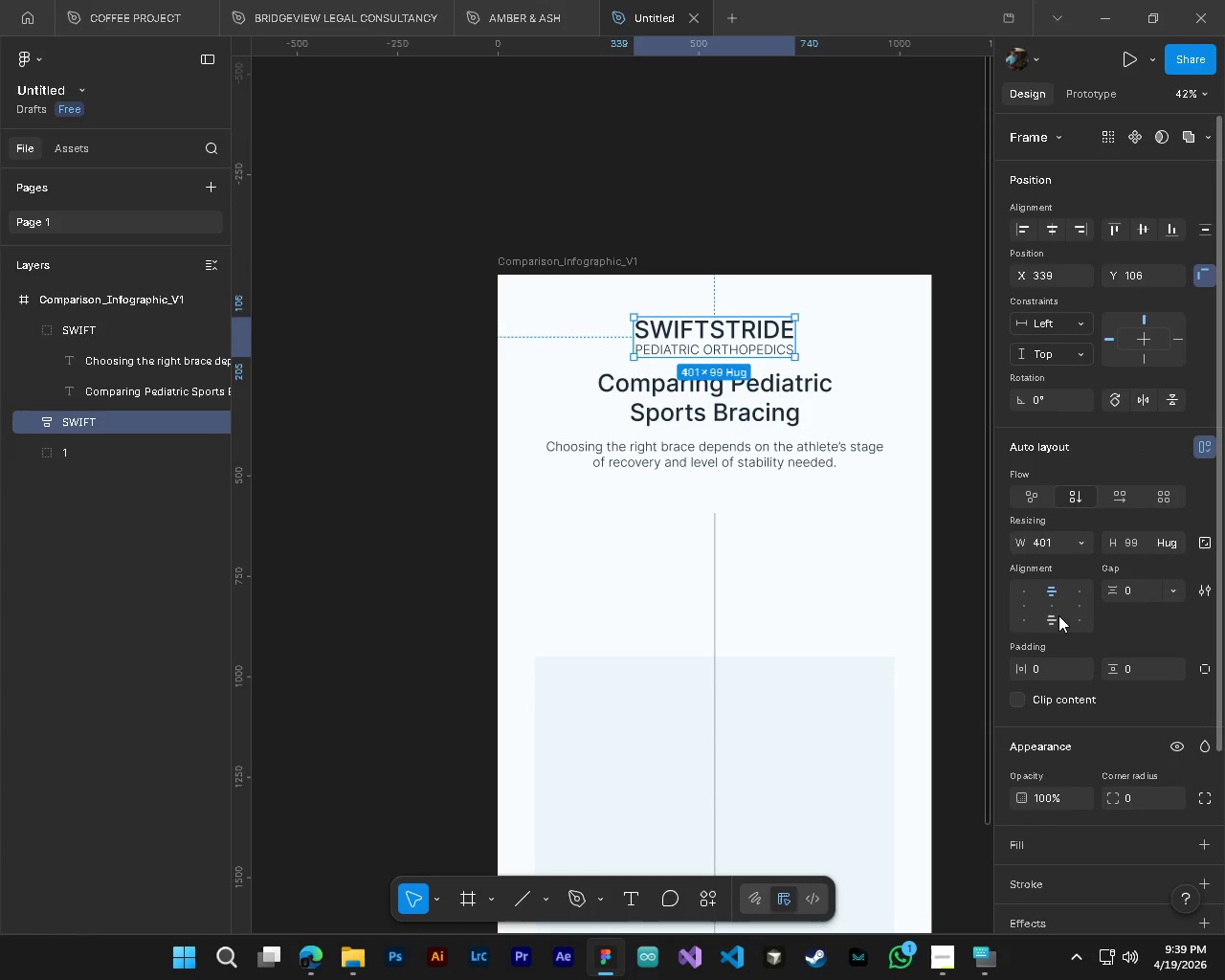 
left_click([1055, 606])
 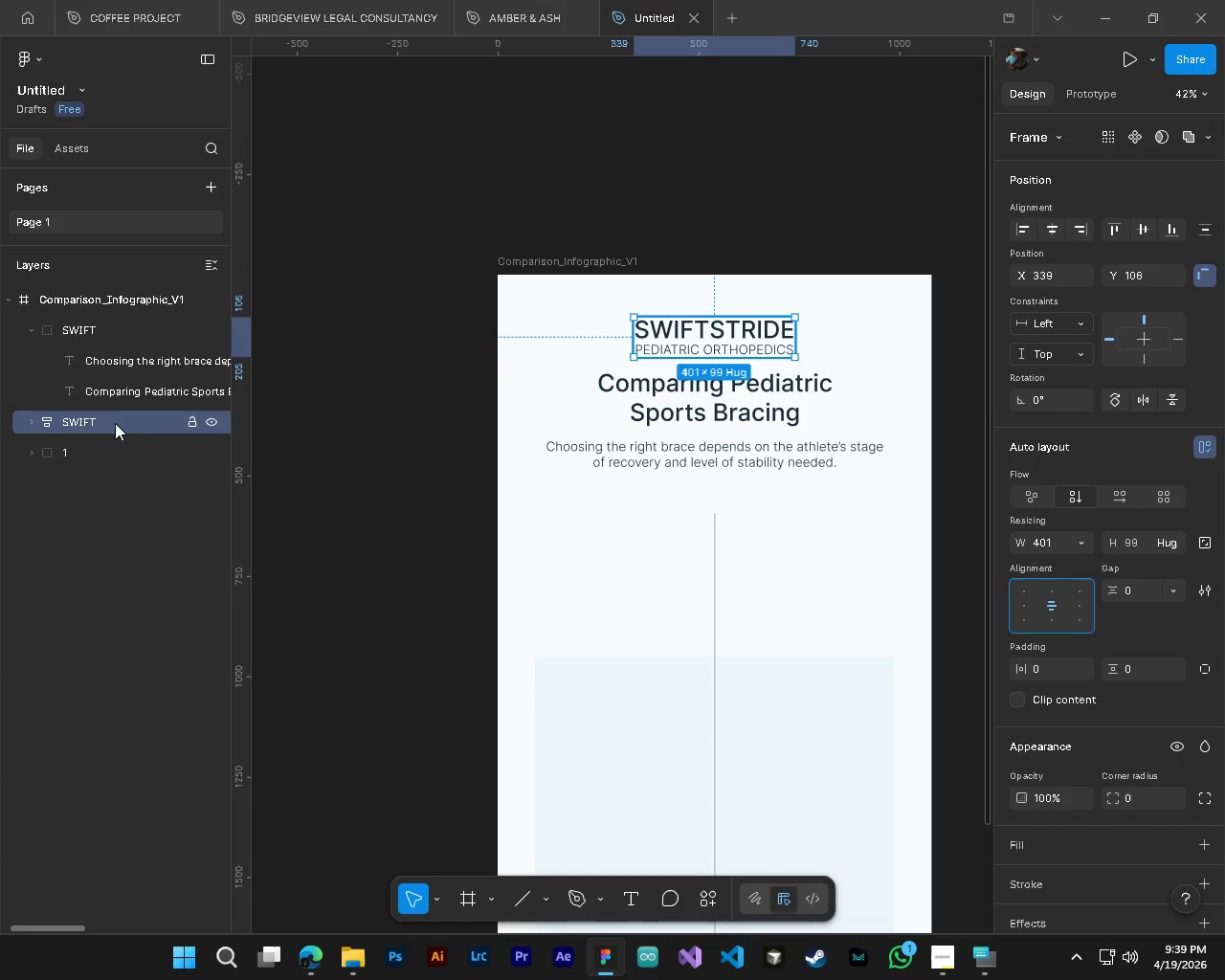 
left_click([84, 323])
 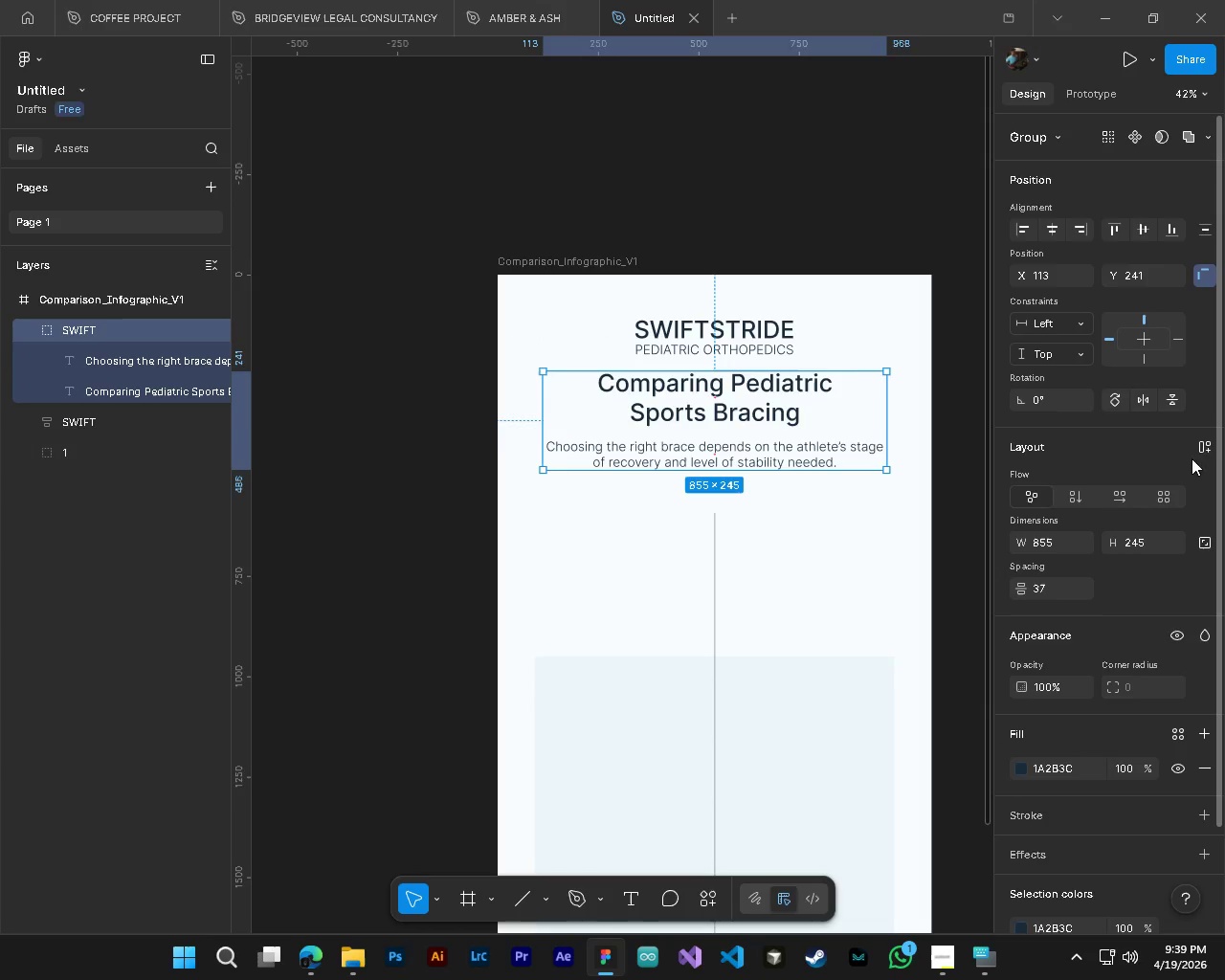 
left_click([1202, 447])
 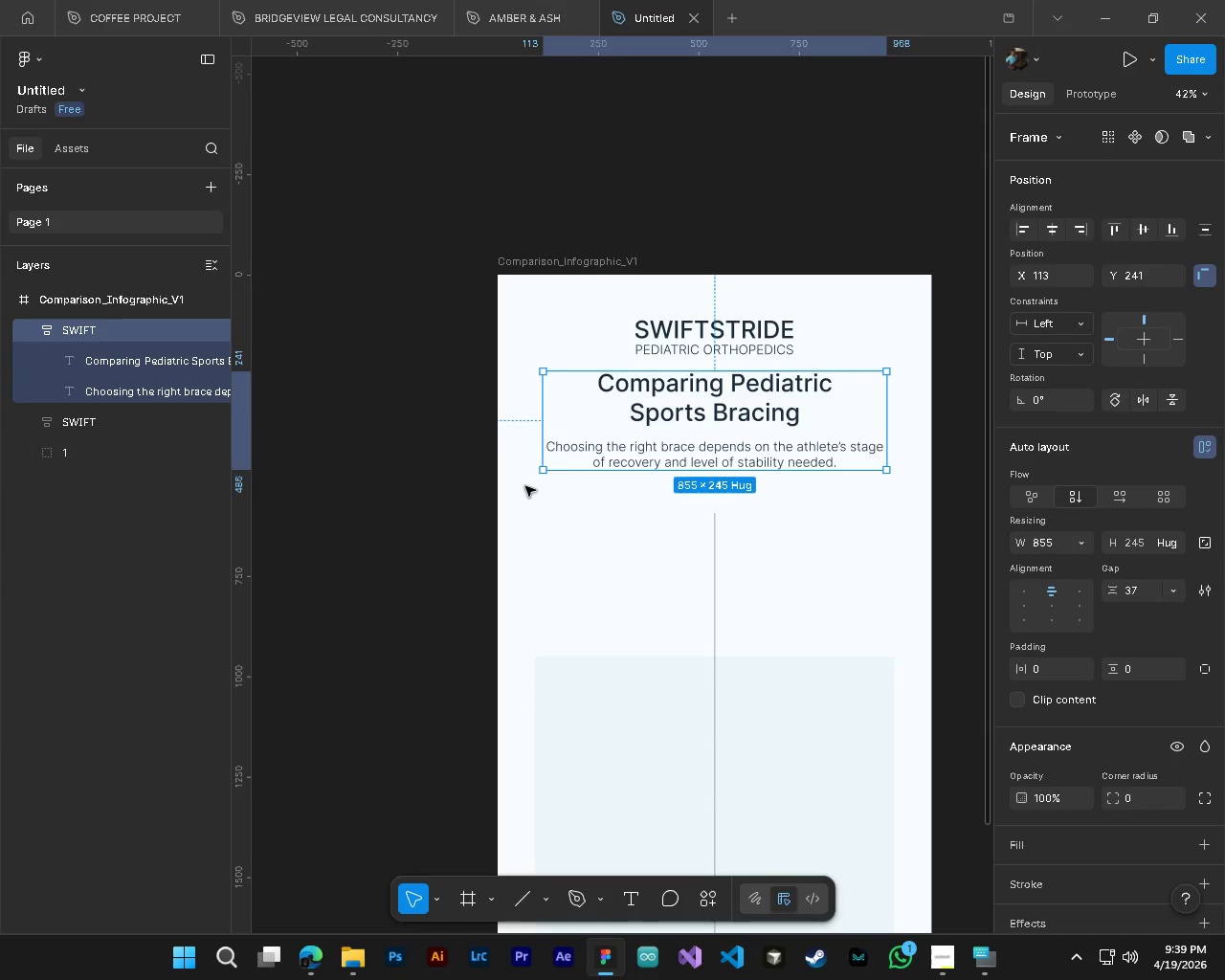 
key(Control+ControlLeft)
 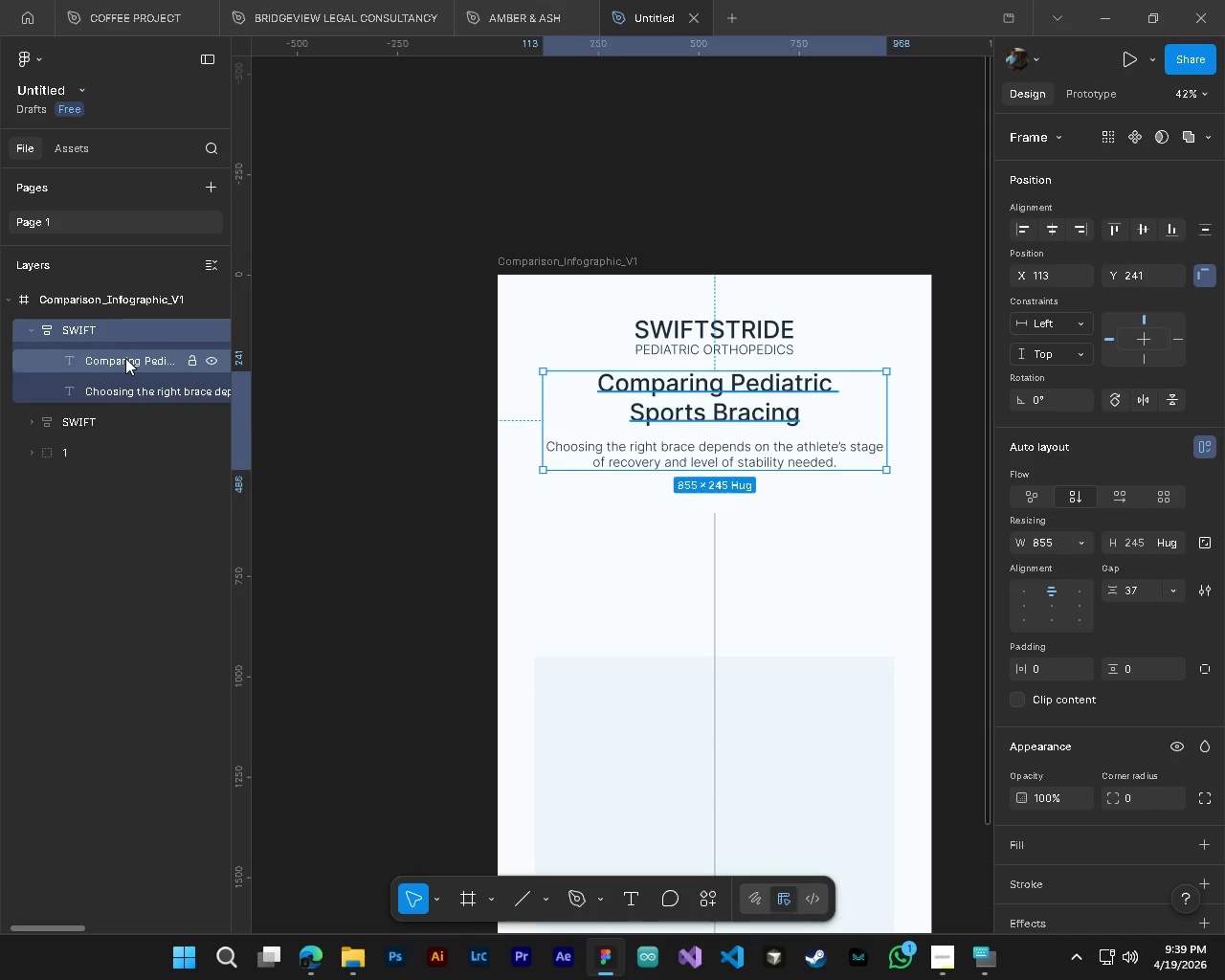 
left_click([125, 358])
 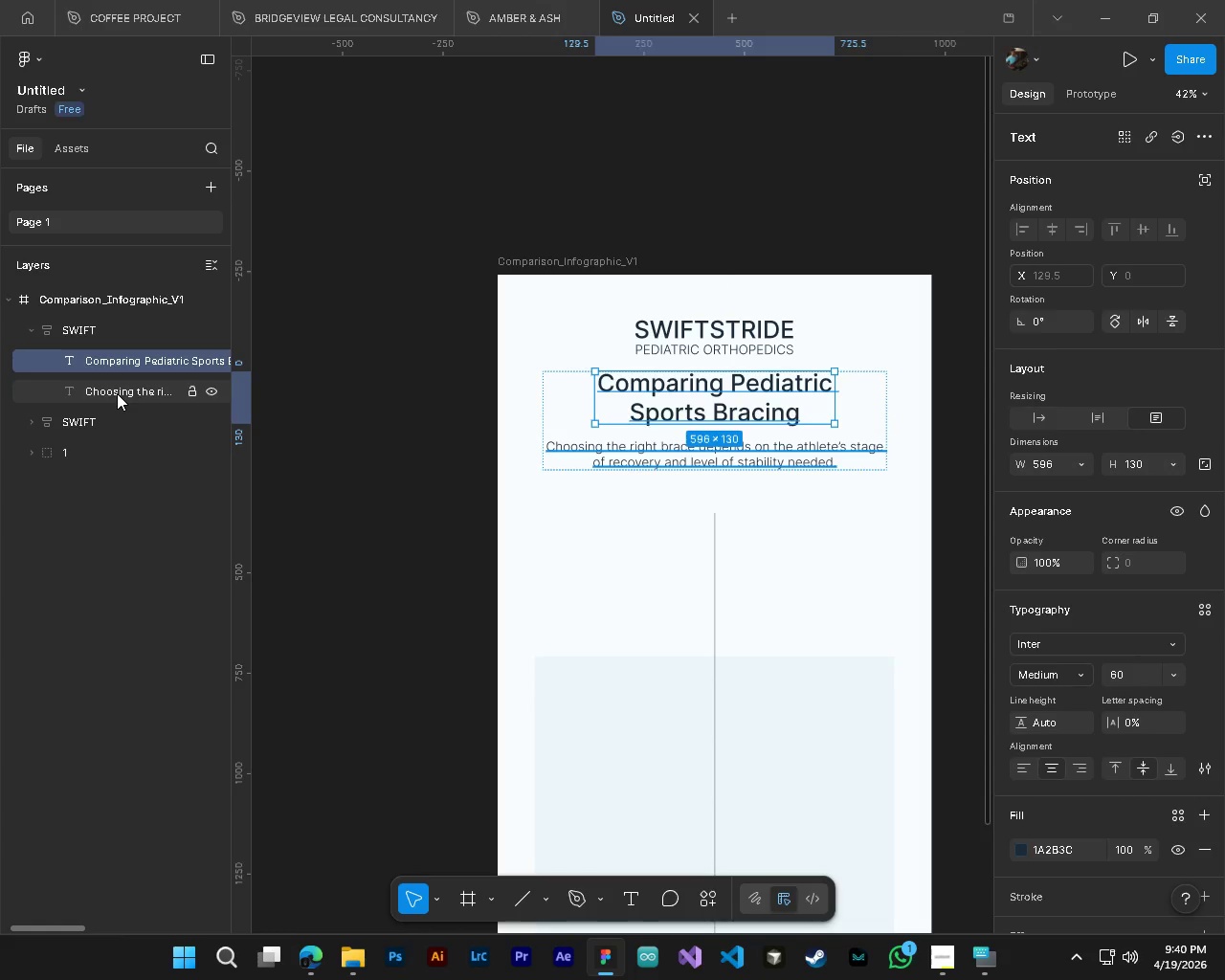 
wait(8.06)
 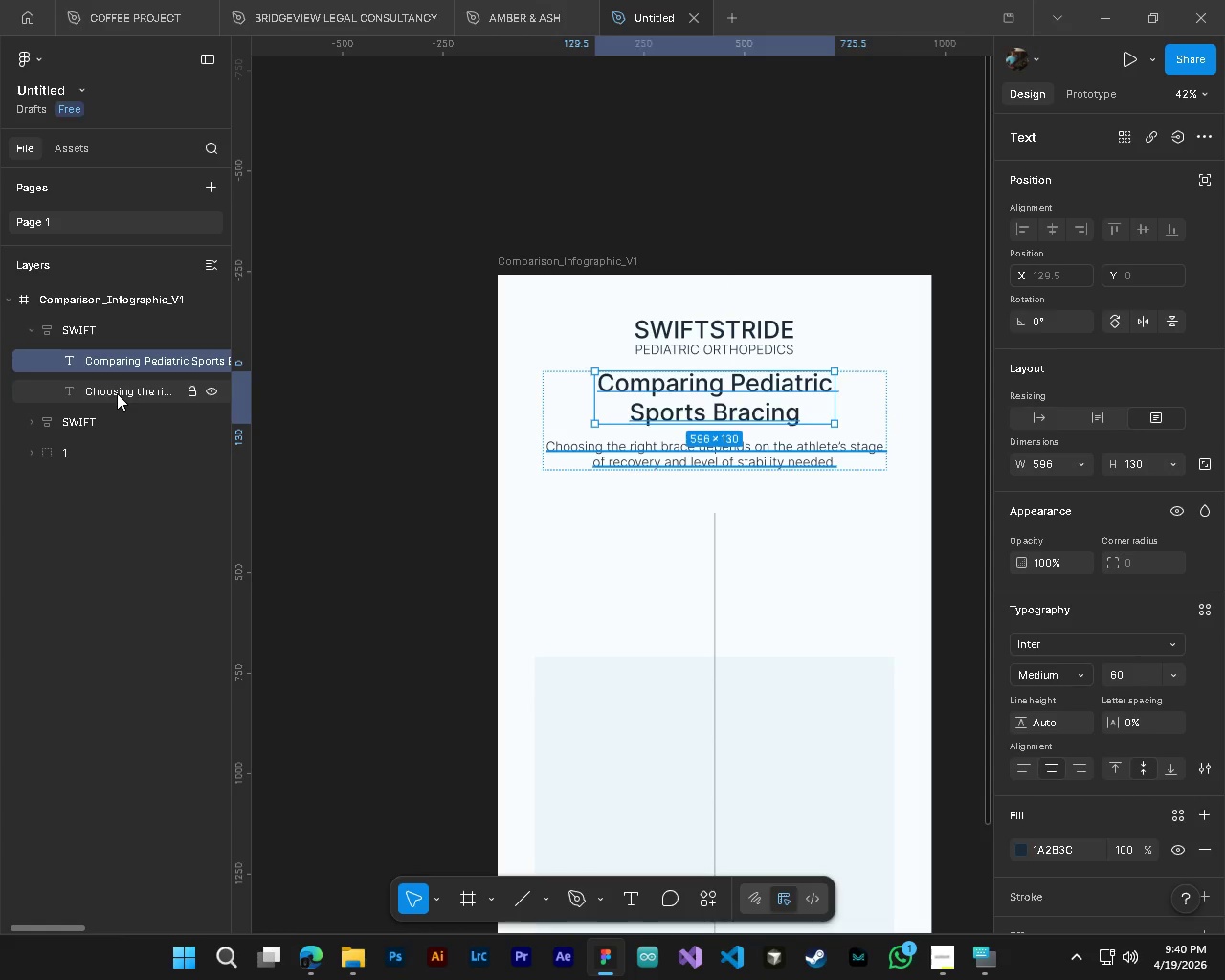 
left_click([1129, 678])
 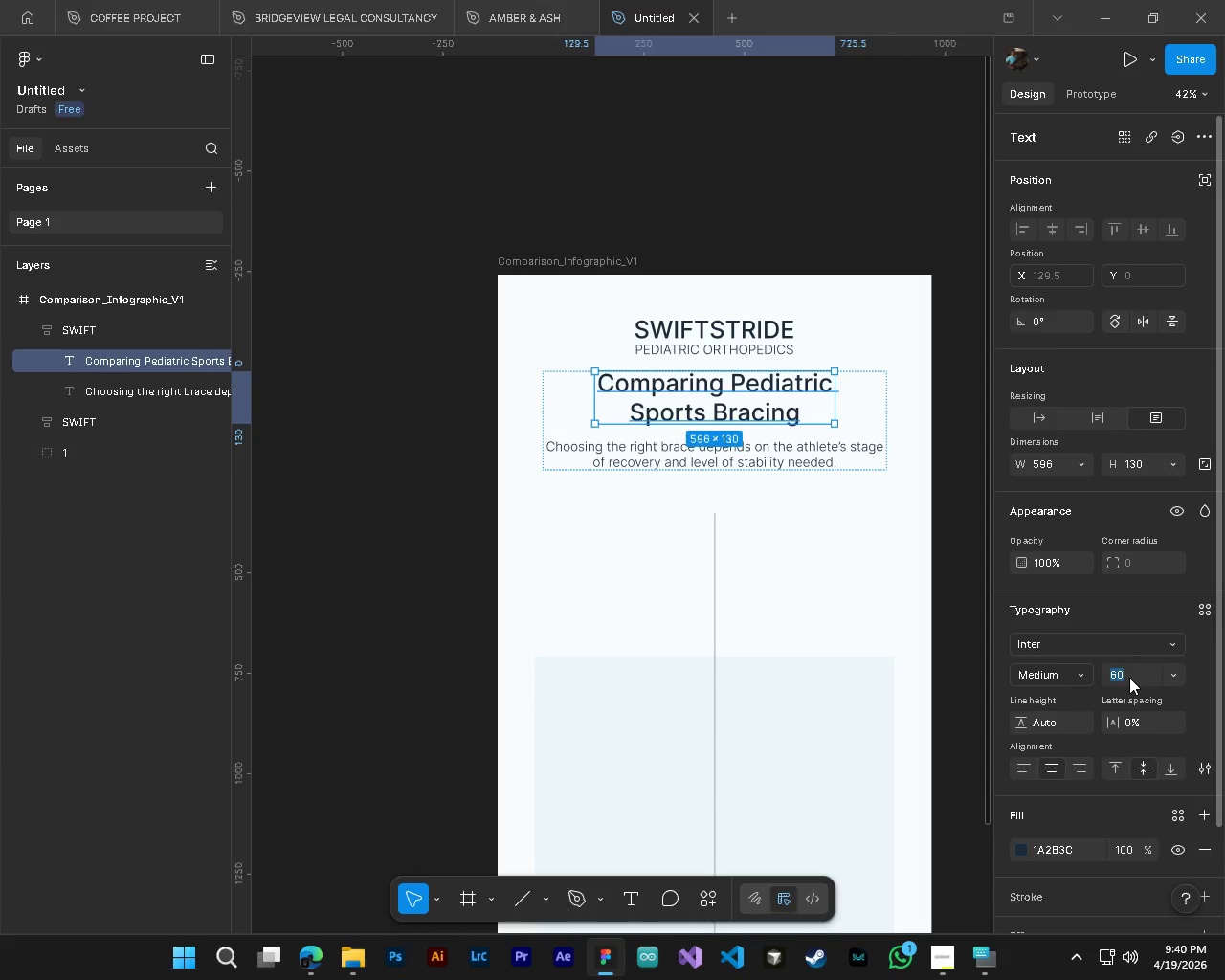 
key(Numpad7)
 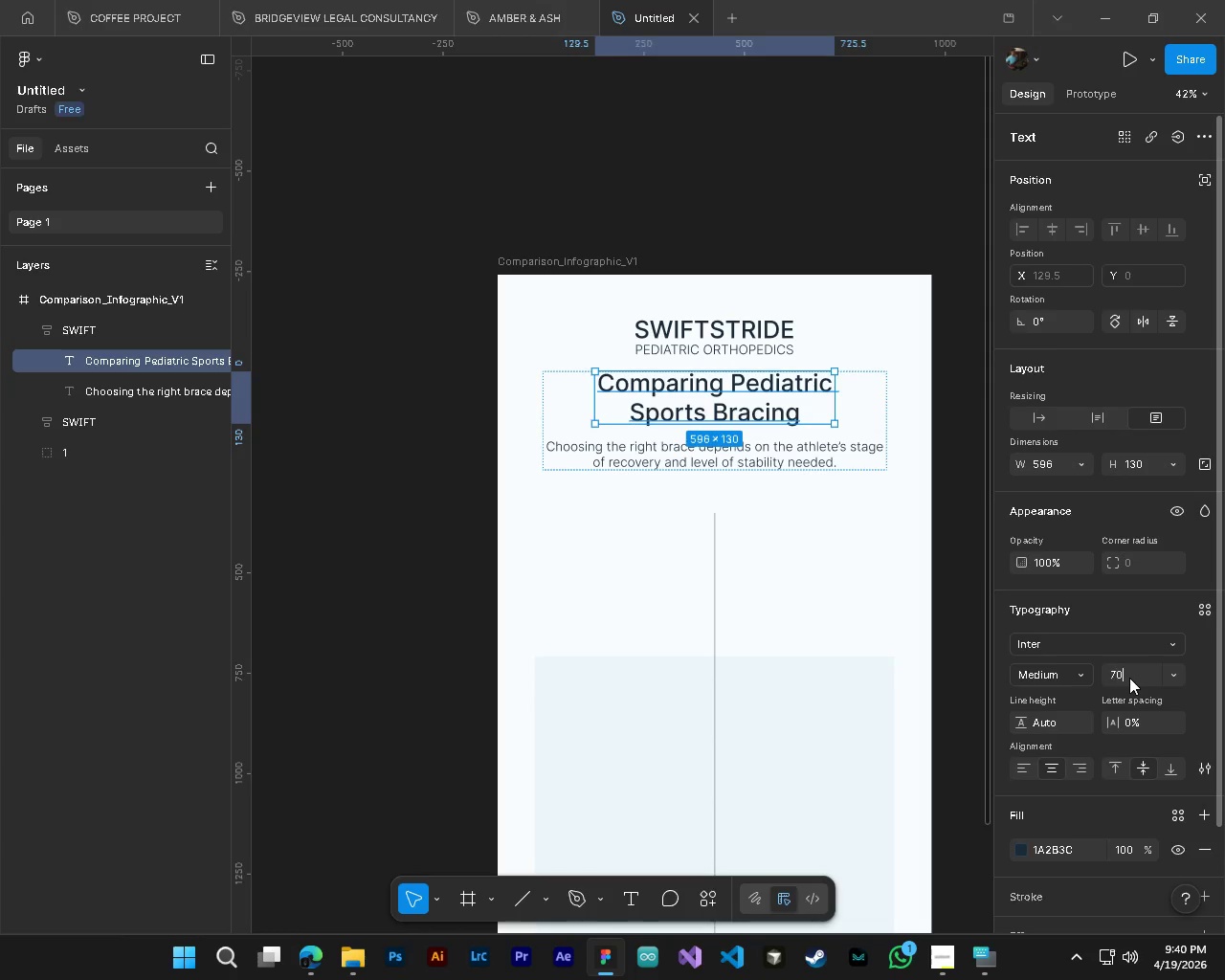 
key(Numpad0)
 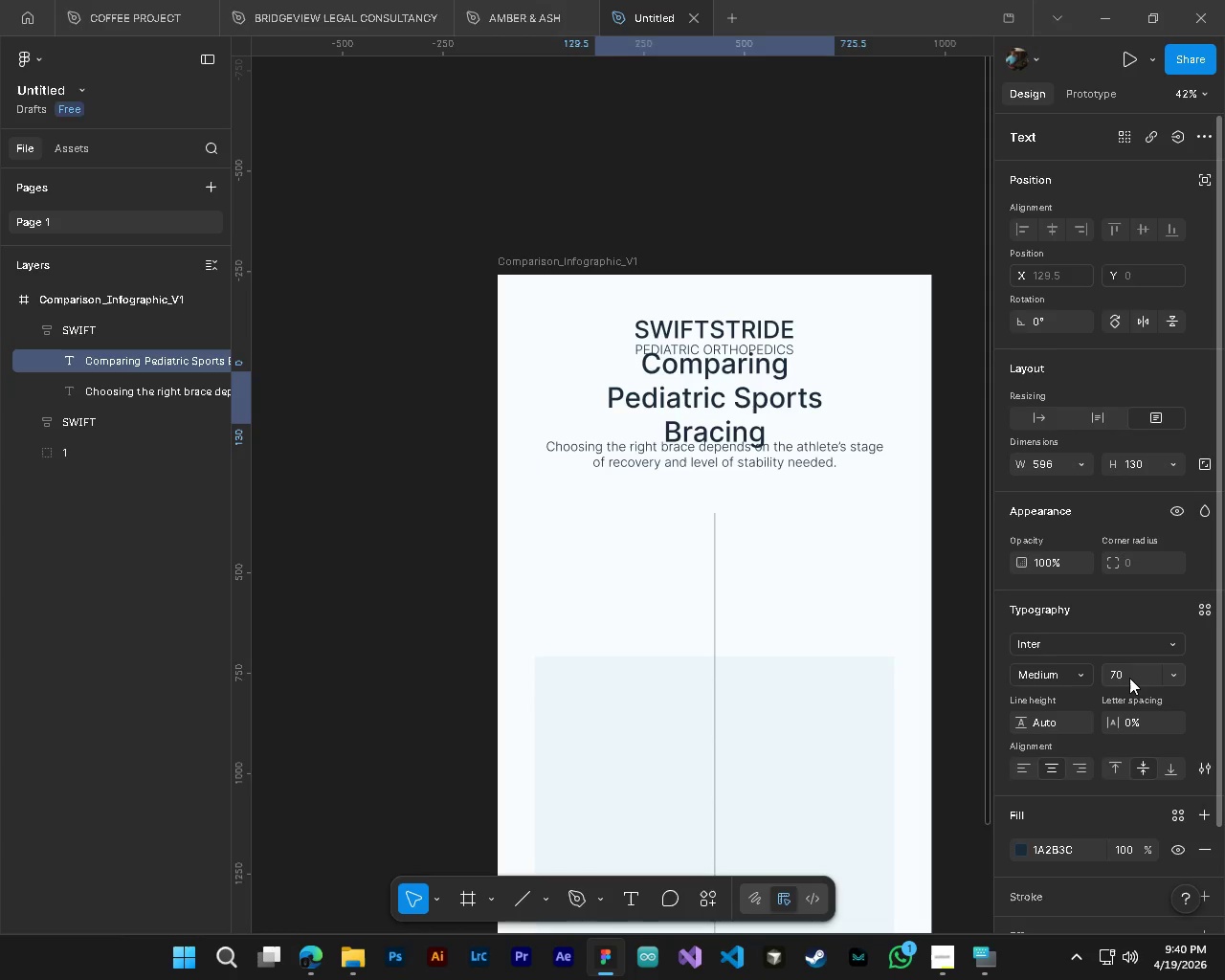 
key(NumpadEnter)
 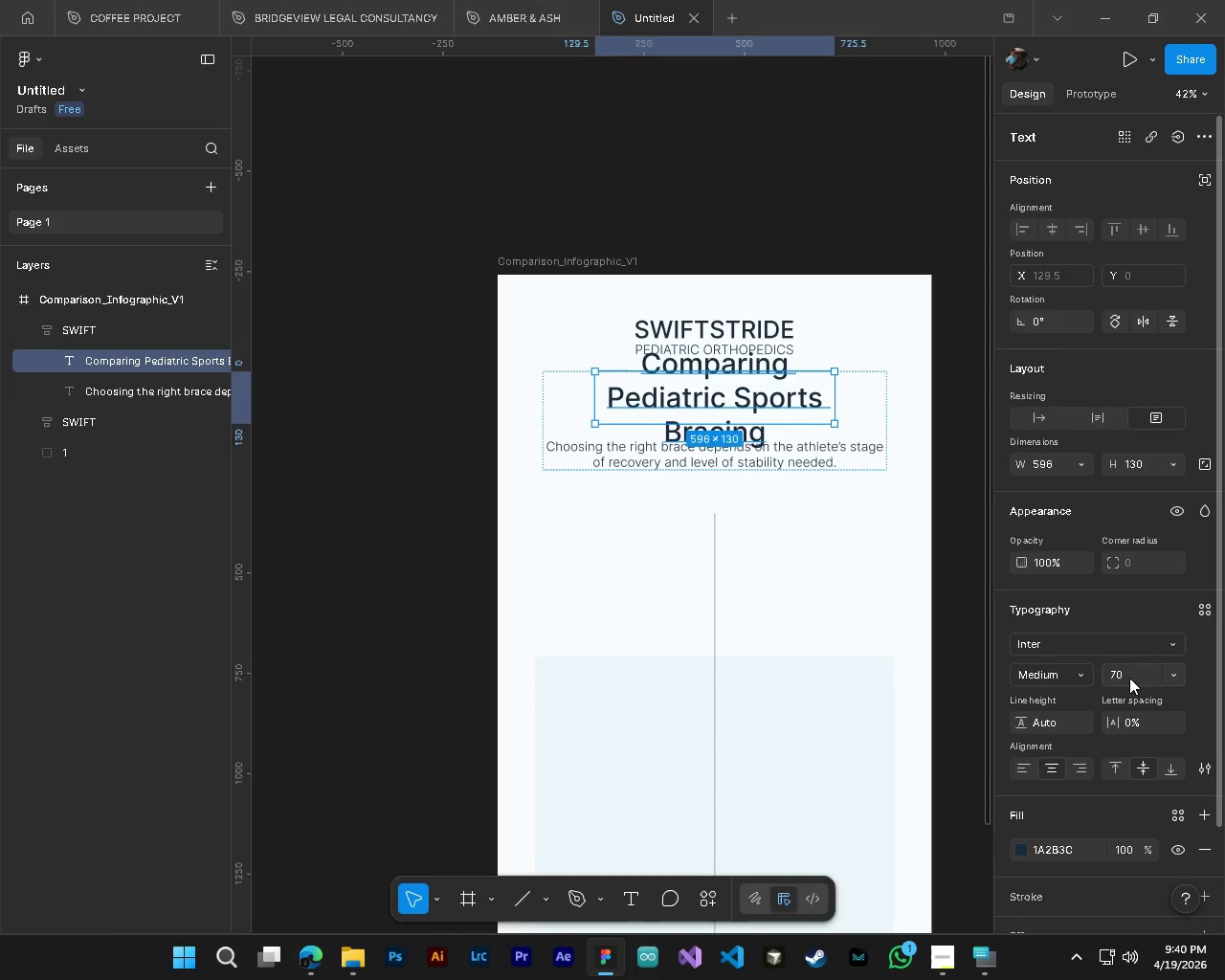 
hold_key(key=ControlLeft, duration=0.47)
 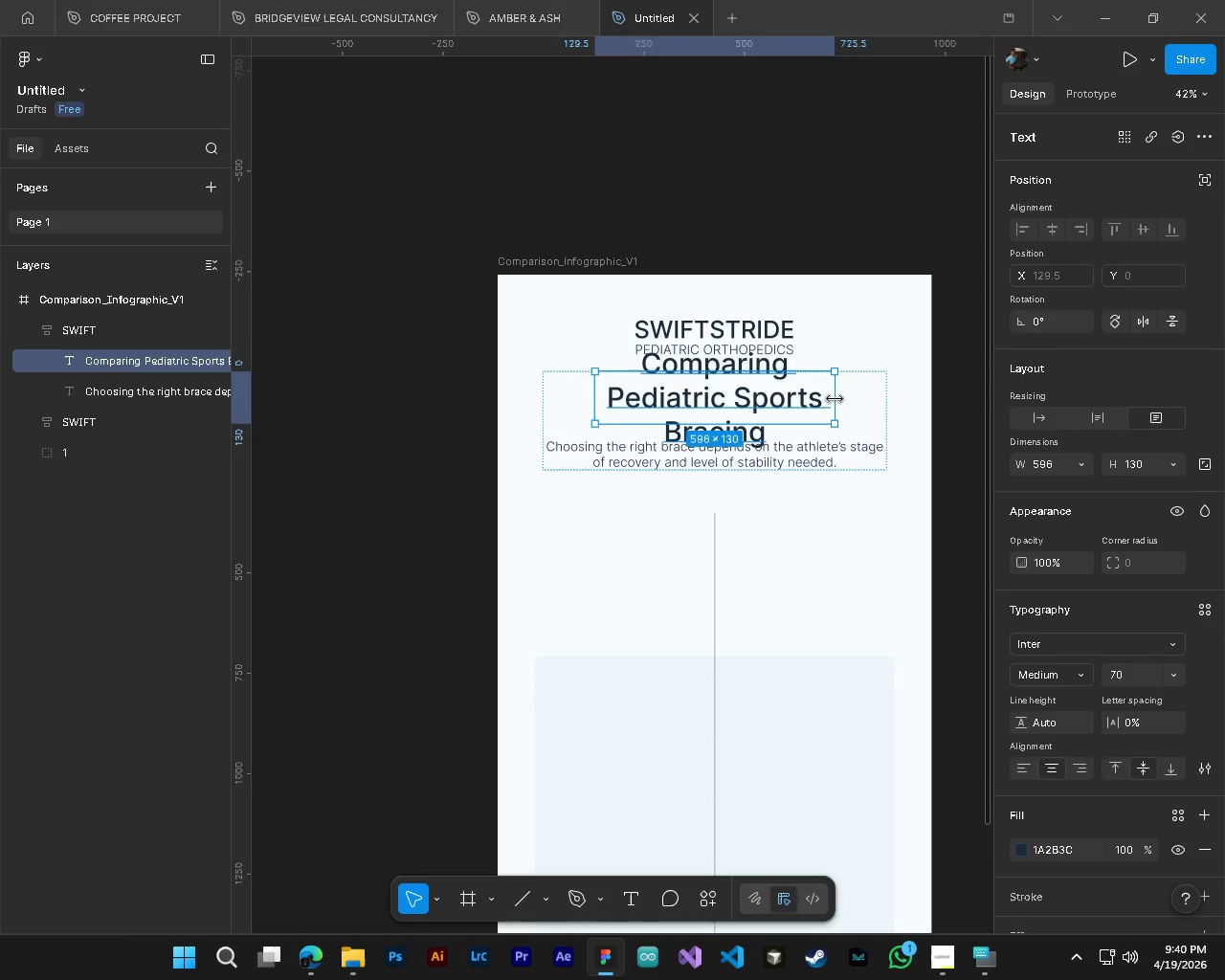 
left_click_drag(start_coordinate=[835, 399], to_coordinate=[855, 406])
 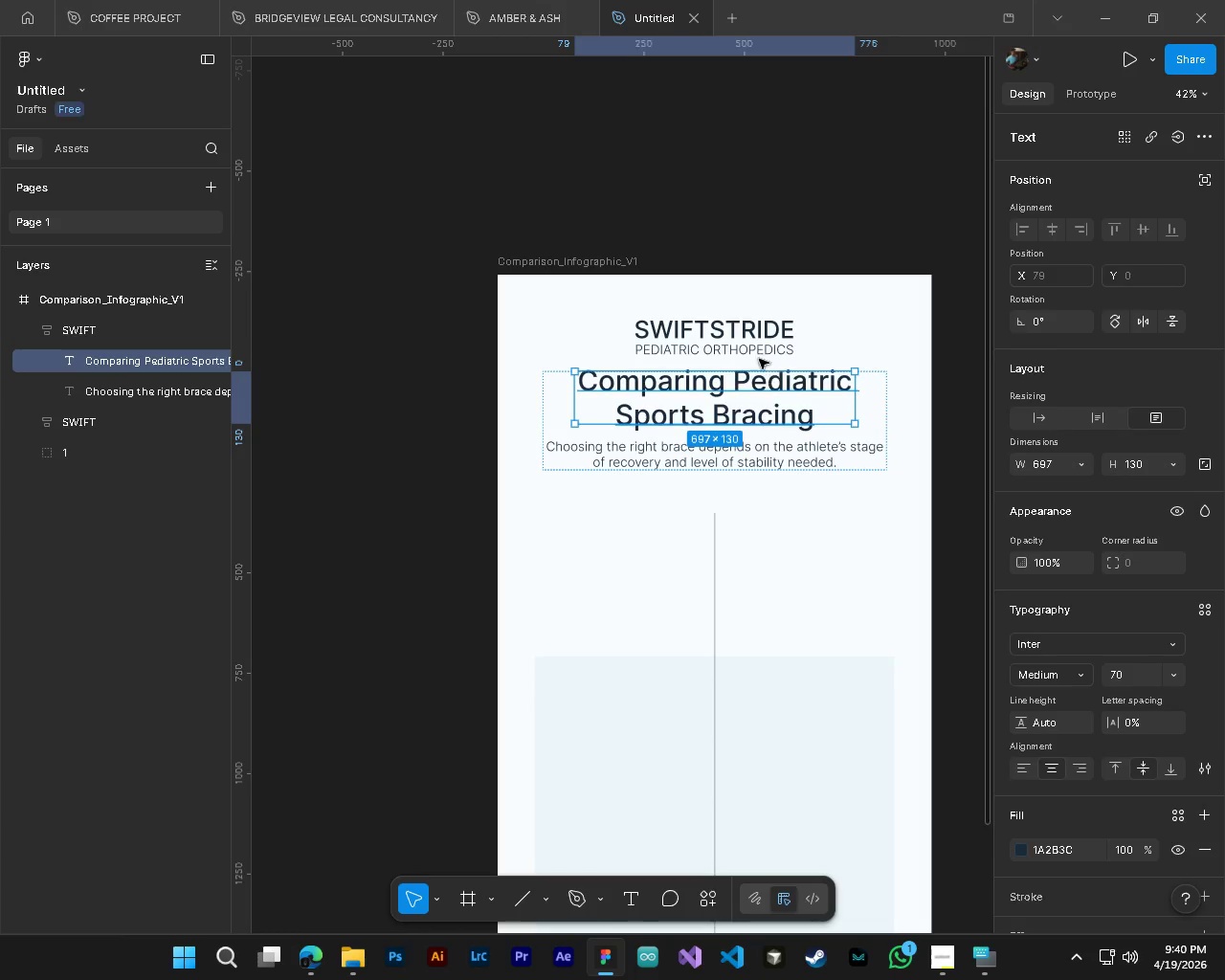 
left_click([758, 354])
 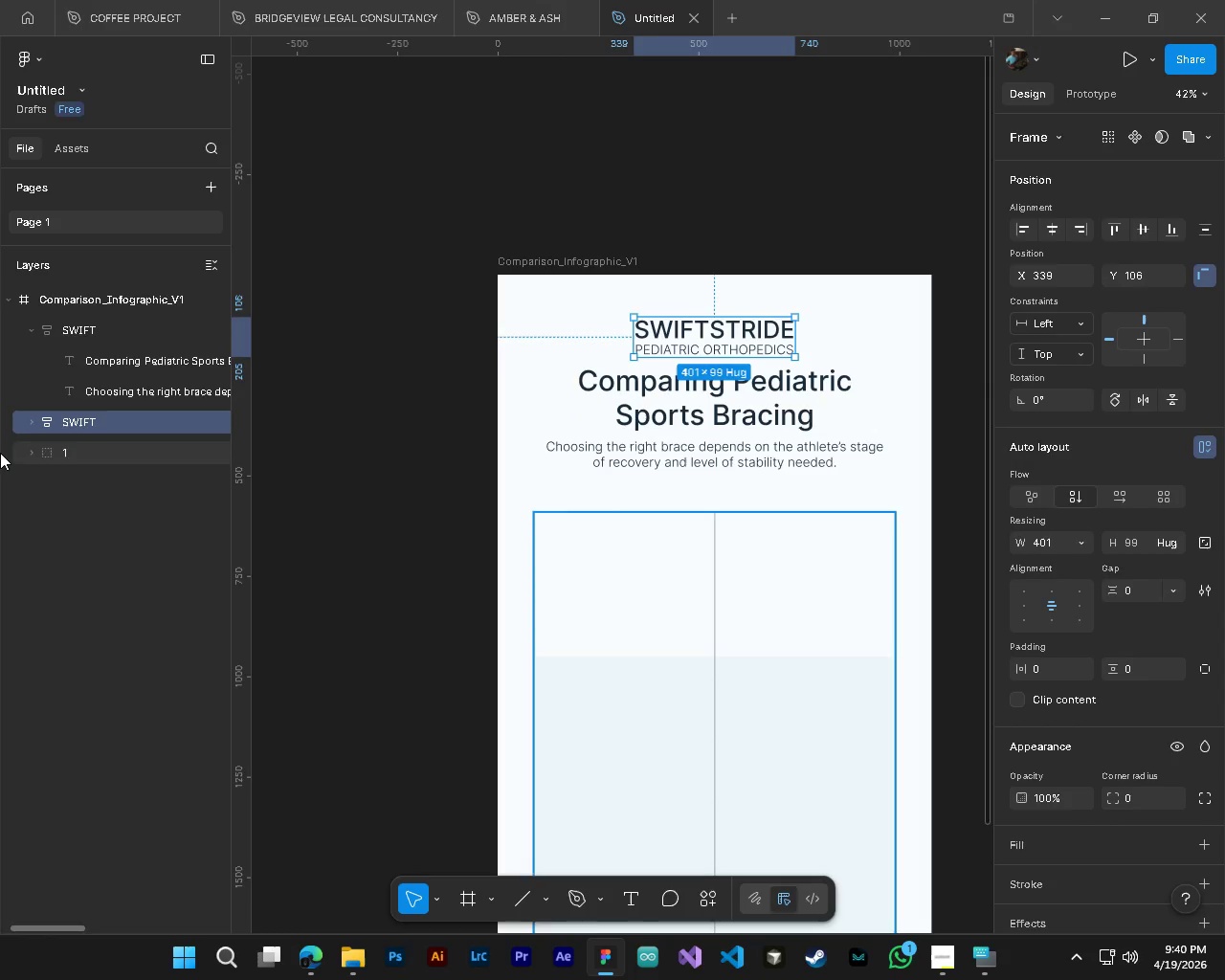 
left_click([32, 421])
 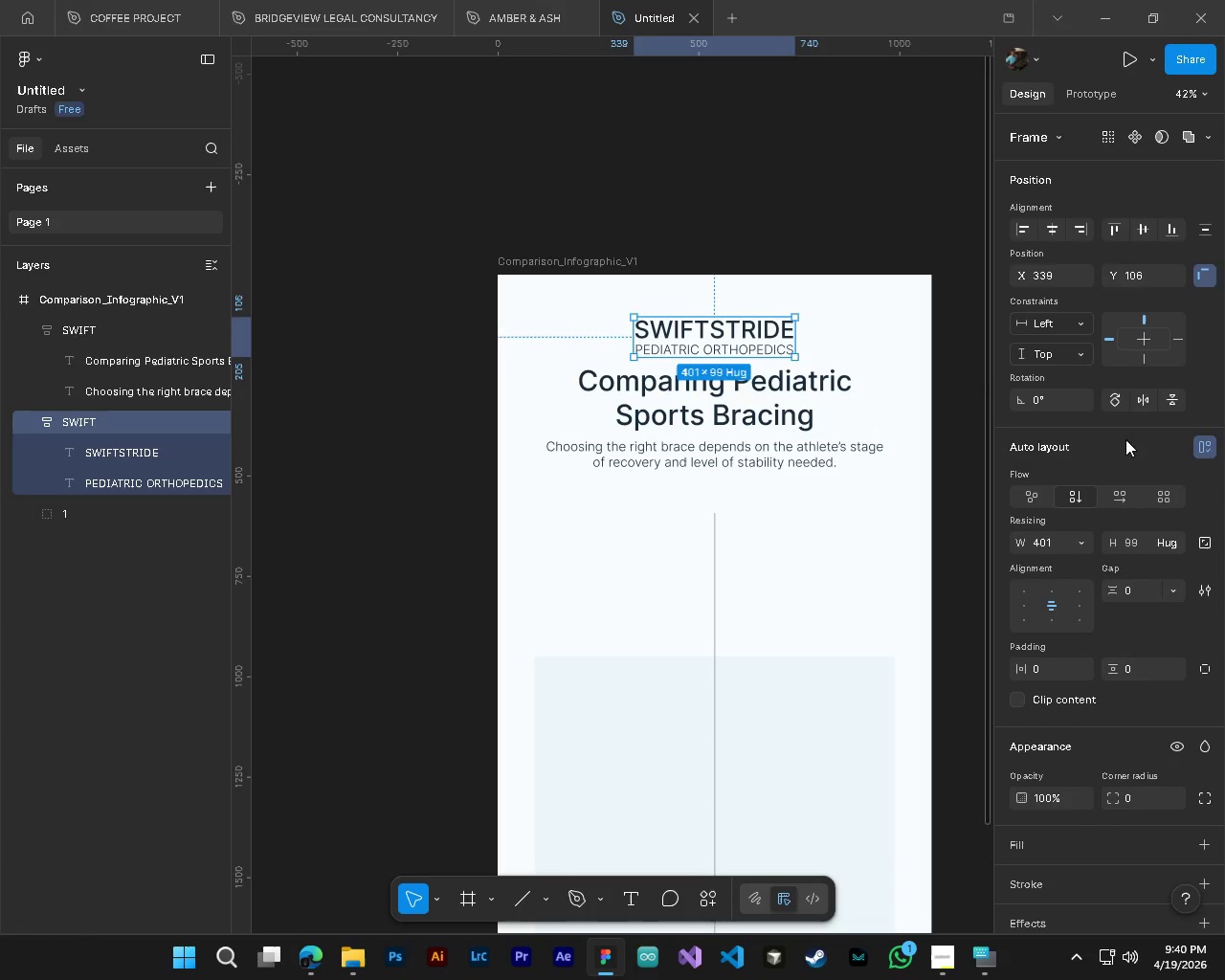 
left_click([1201, 448])
 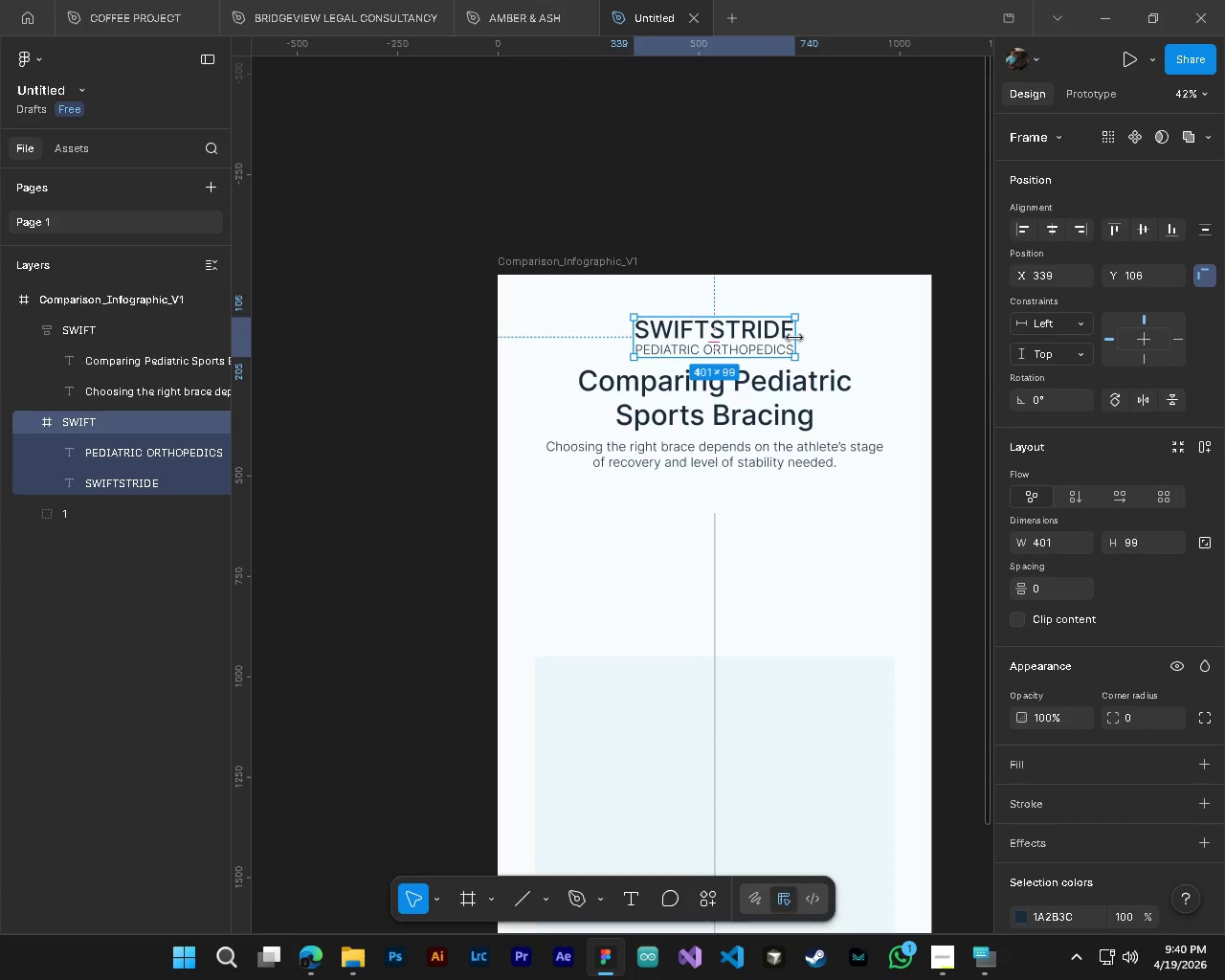 
left_click_drag(start_coordinate=[795, 338], to_coordinate=[824, 344])
 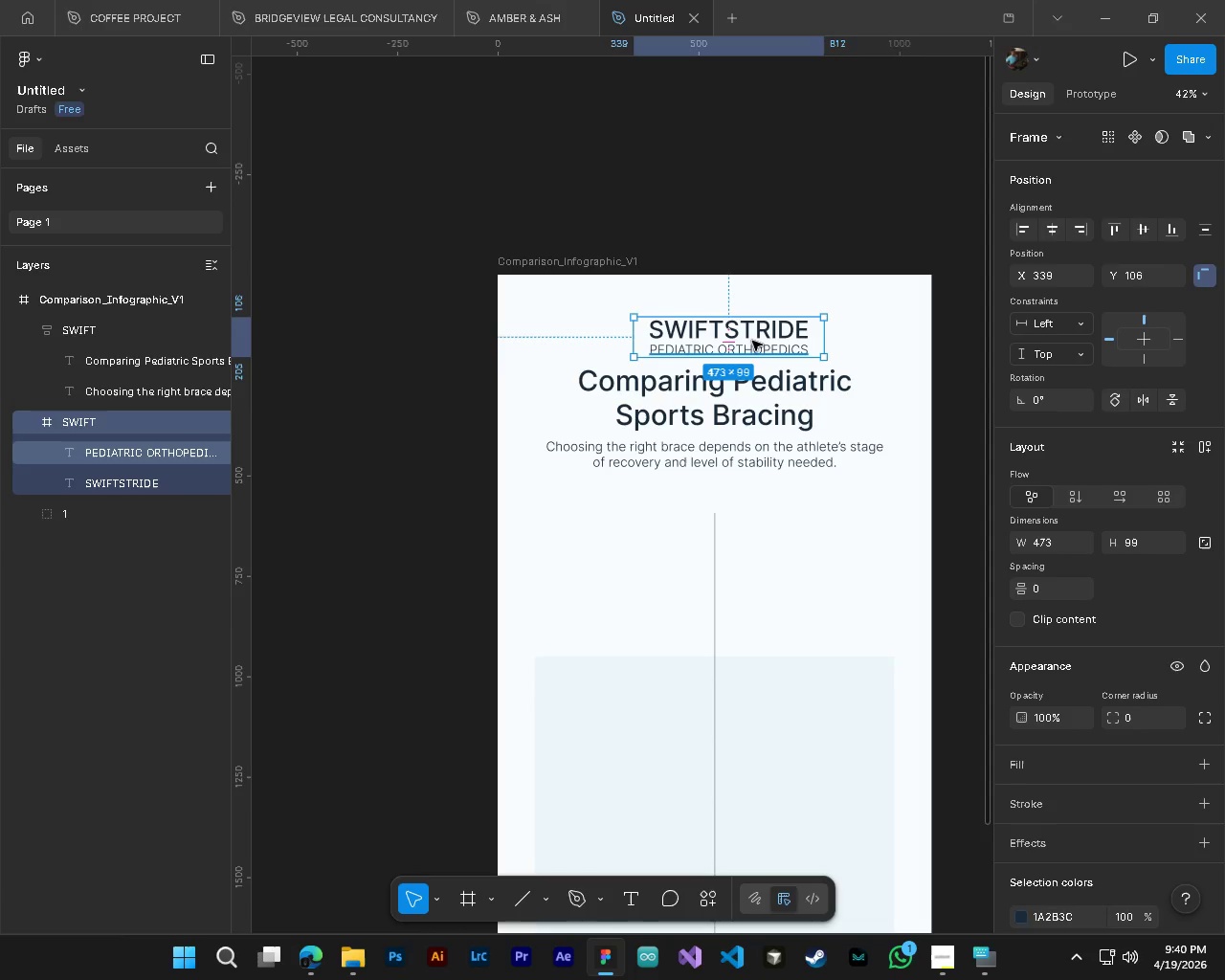 
hold_key(key=ControlLeft, duration=0.47)
 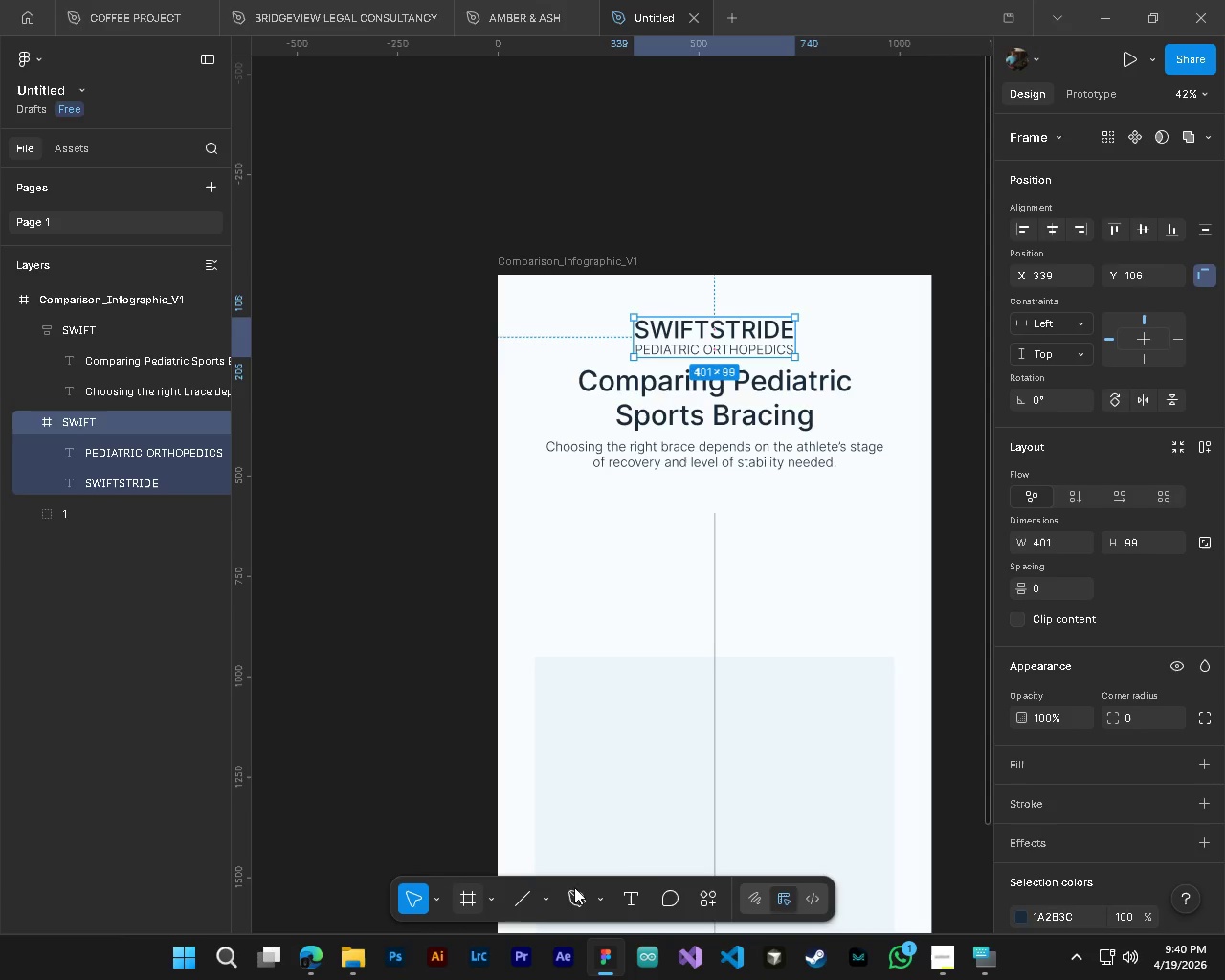 
key(Z)
 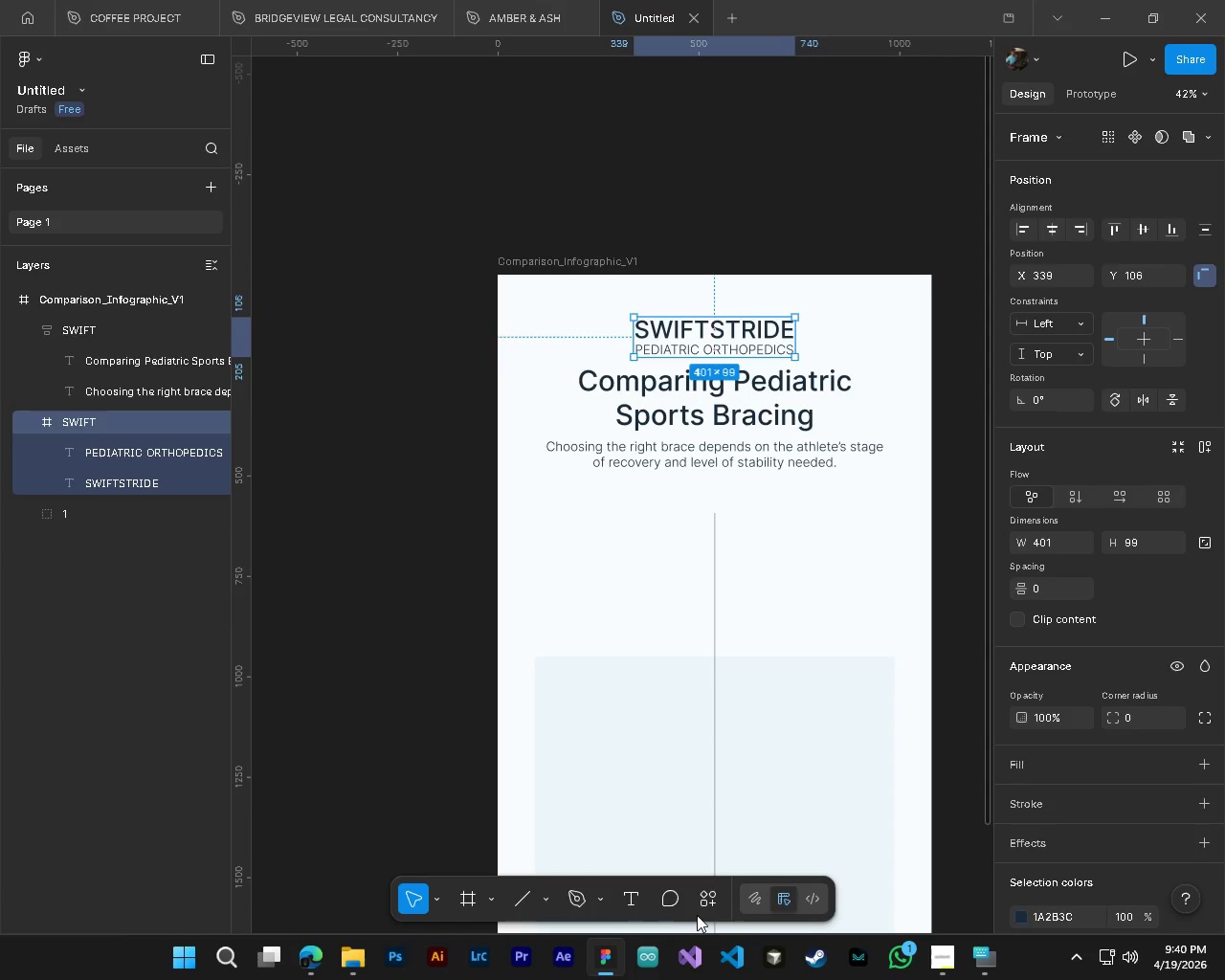 
left_click([709, 902])
 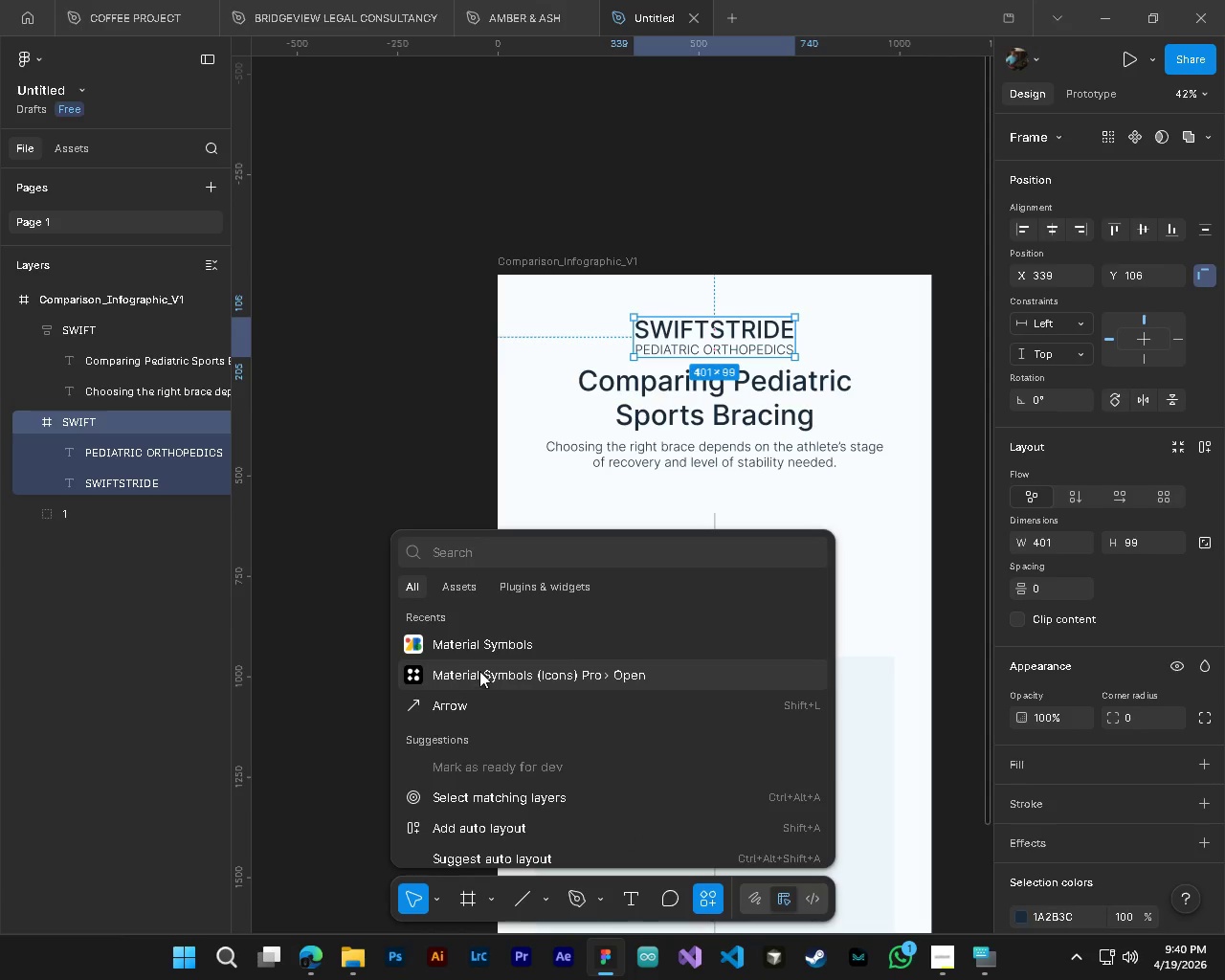 
left_click([456, 581])
 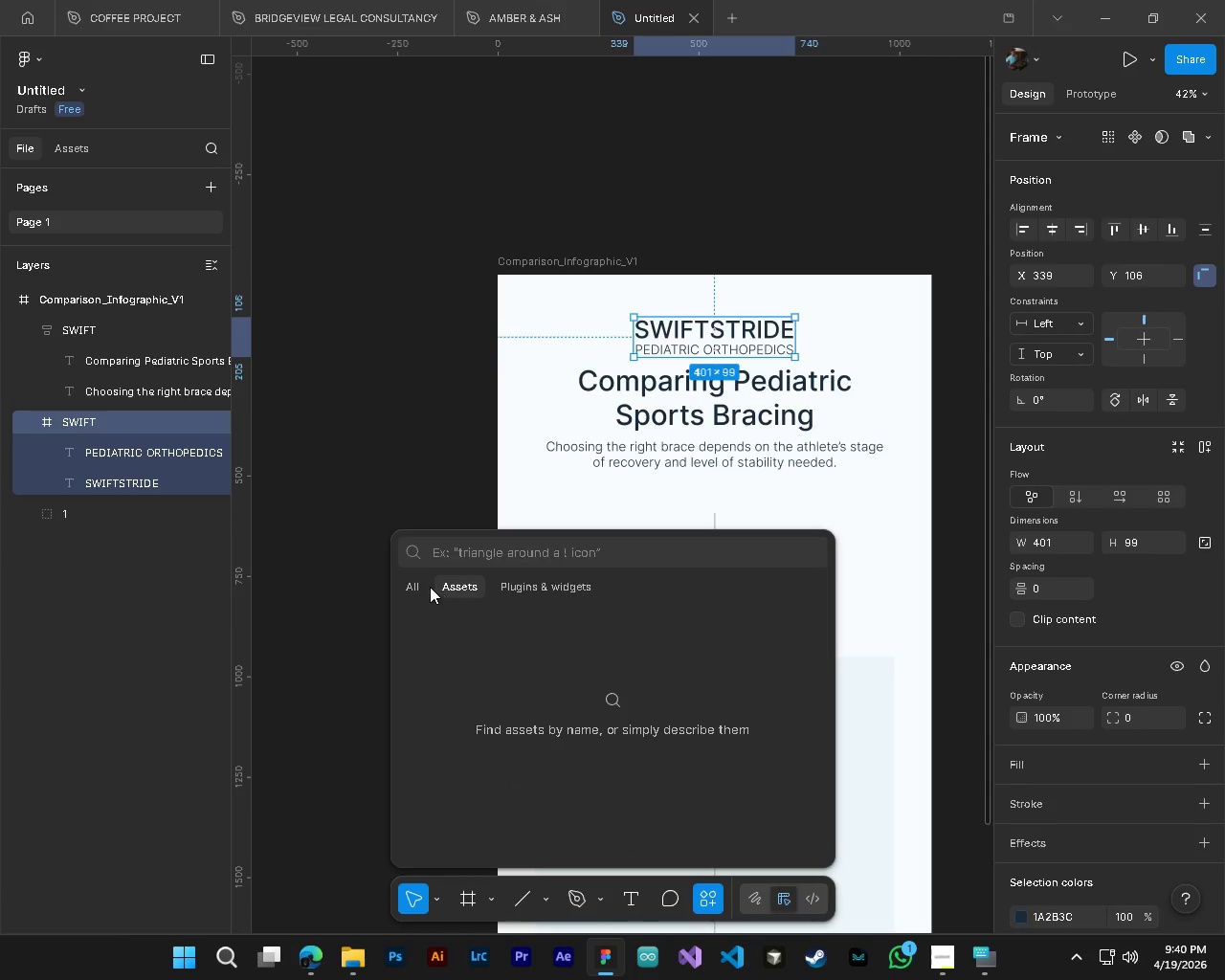 
left_click([422, 584])
 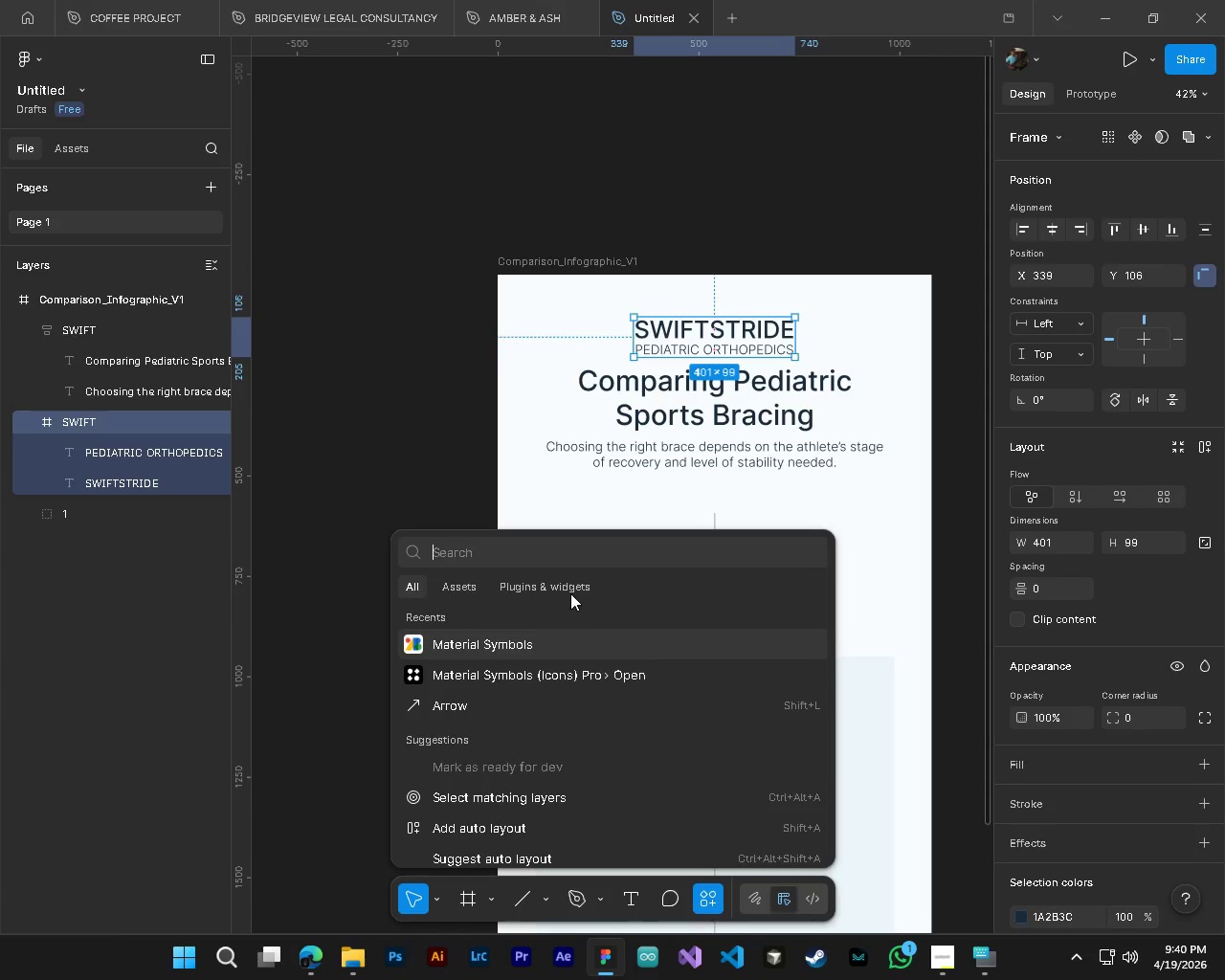 
left_click([570, 593])
 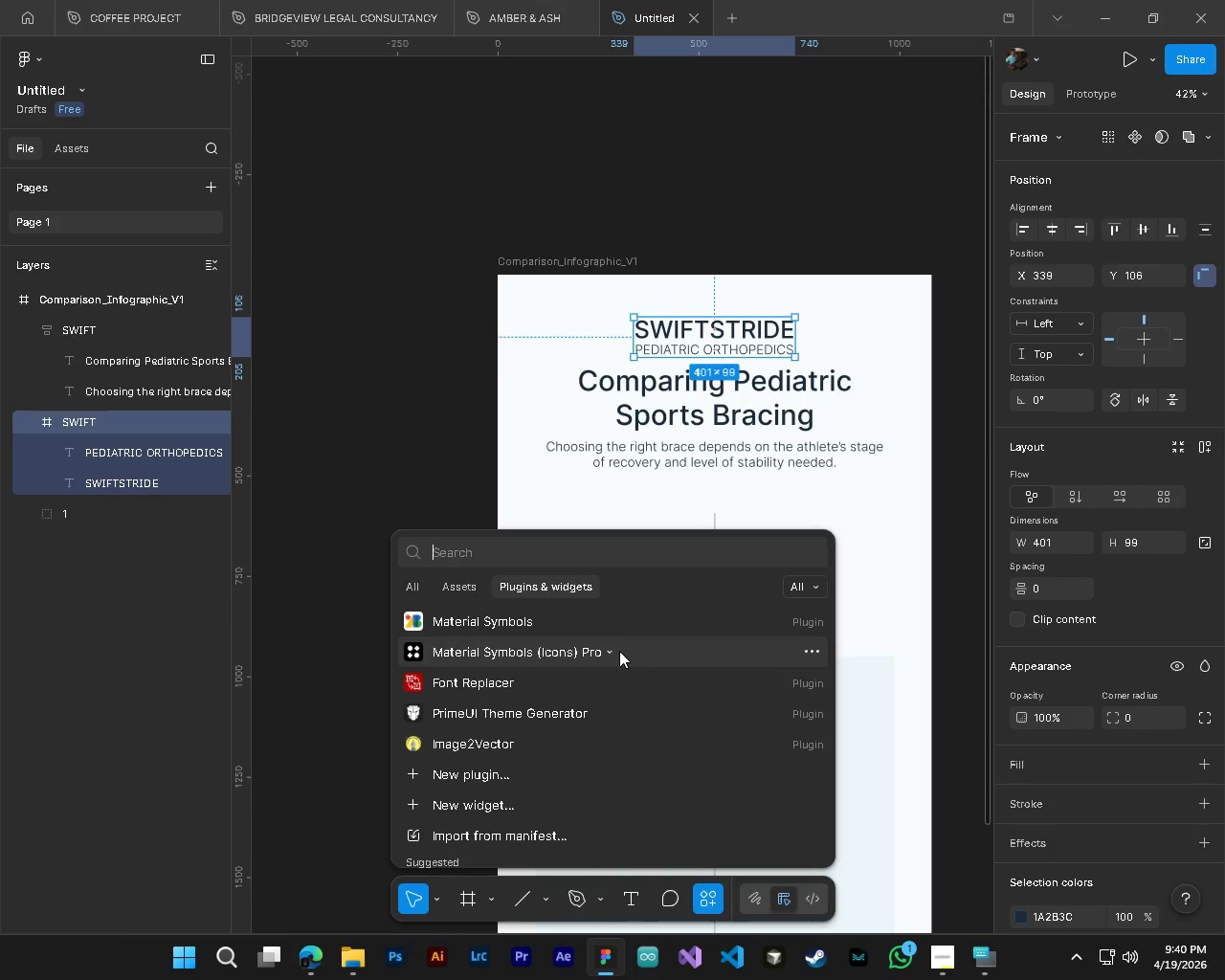 
left_click([501, 750])
 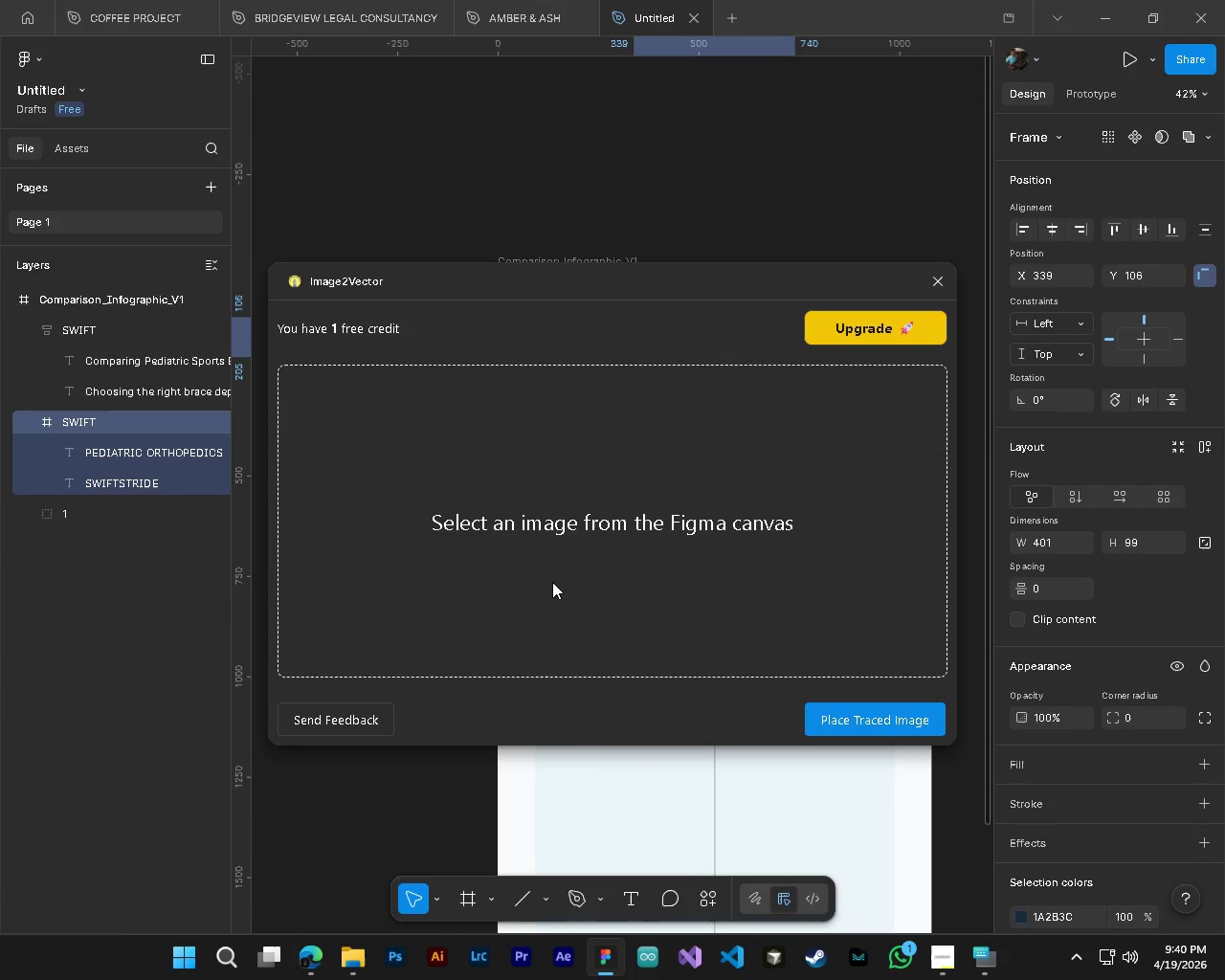 
wait(11.0)
 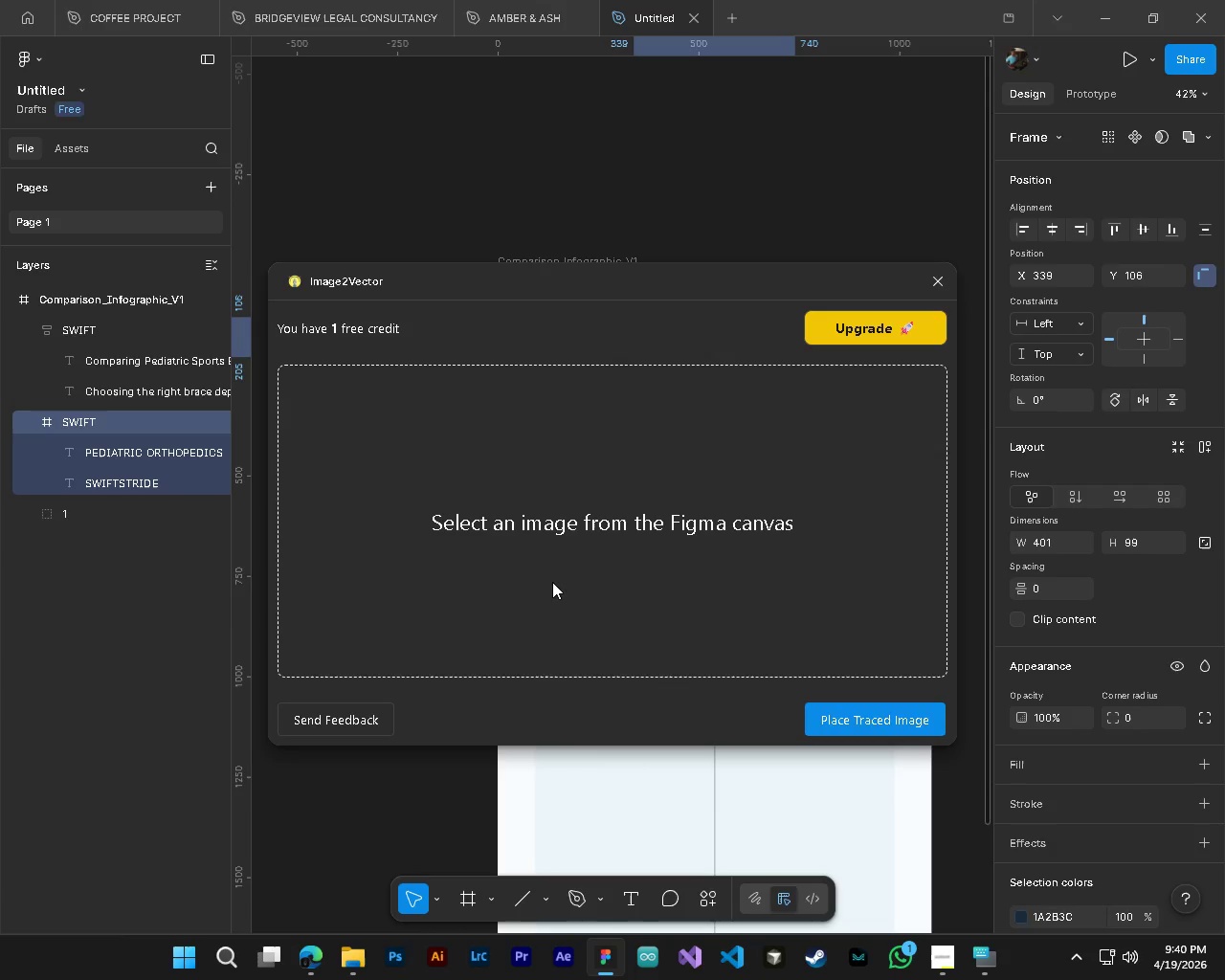 
left_click([940, 284])
 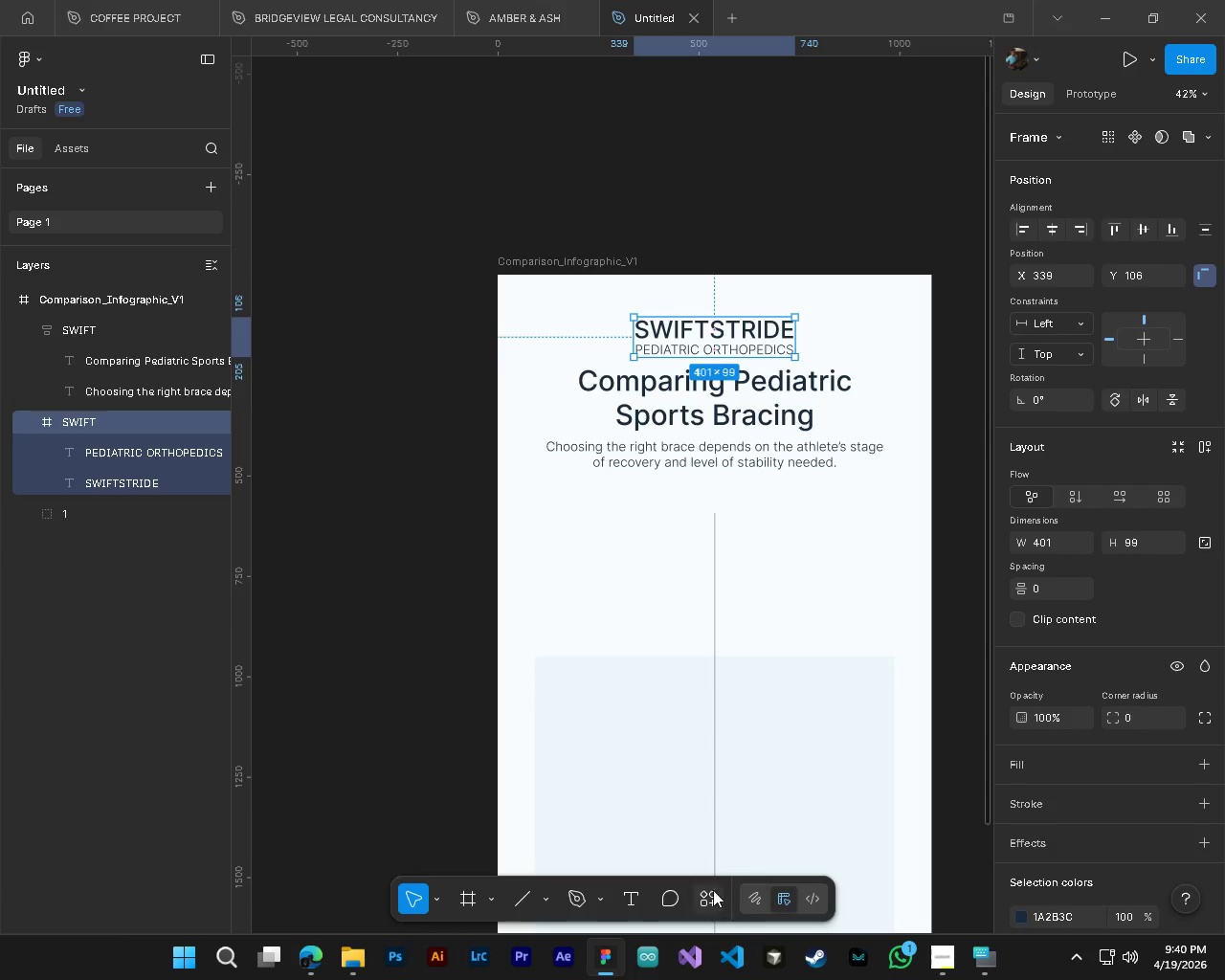 
left_click([709, 892])
 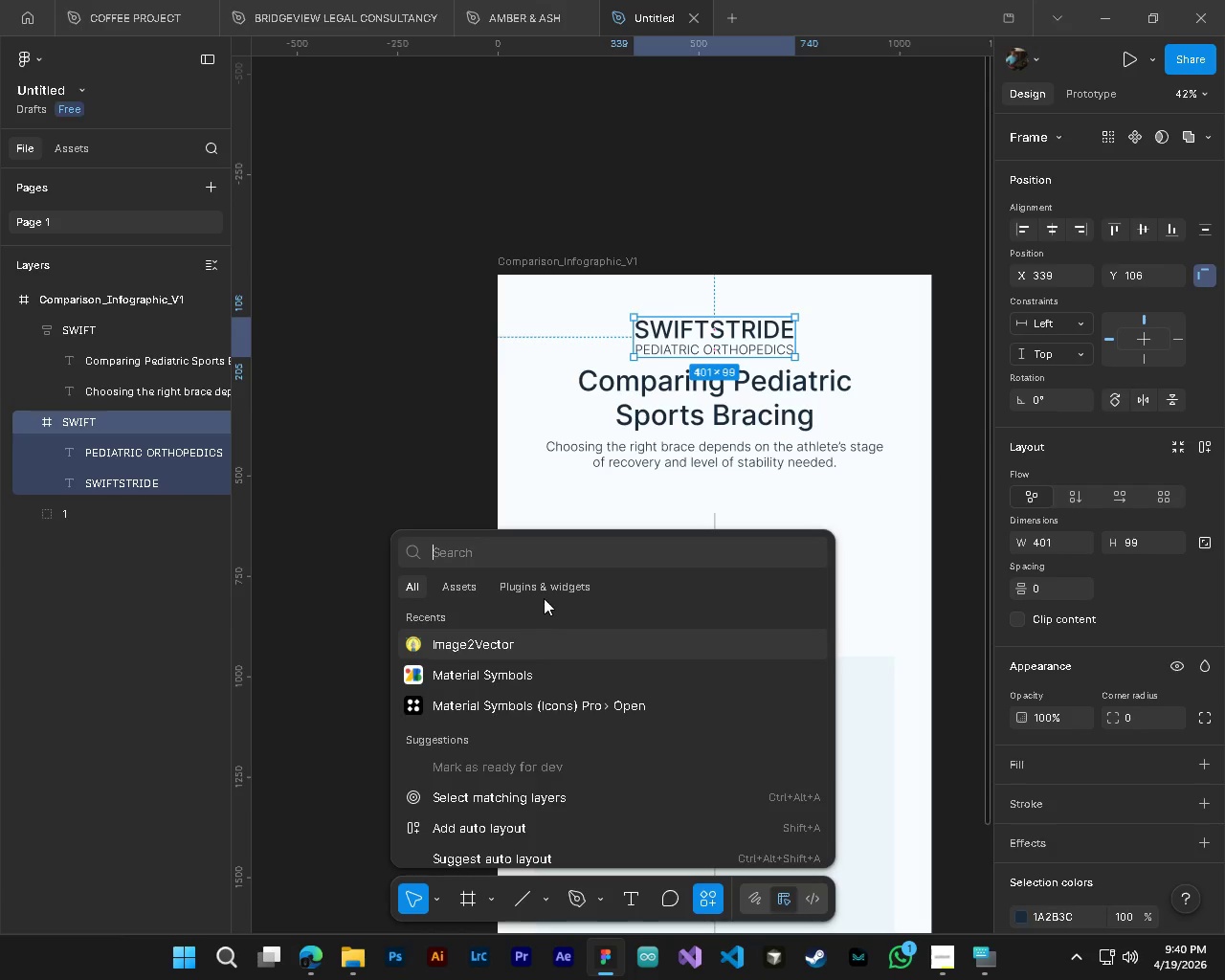 
left_click([544, 590])
 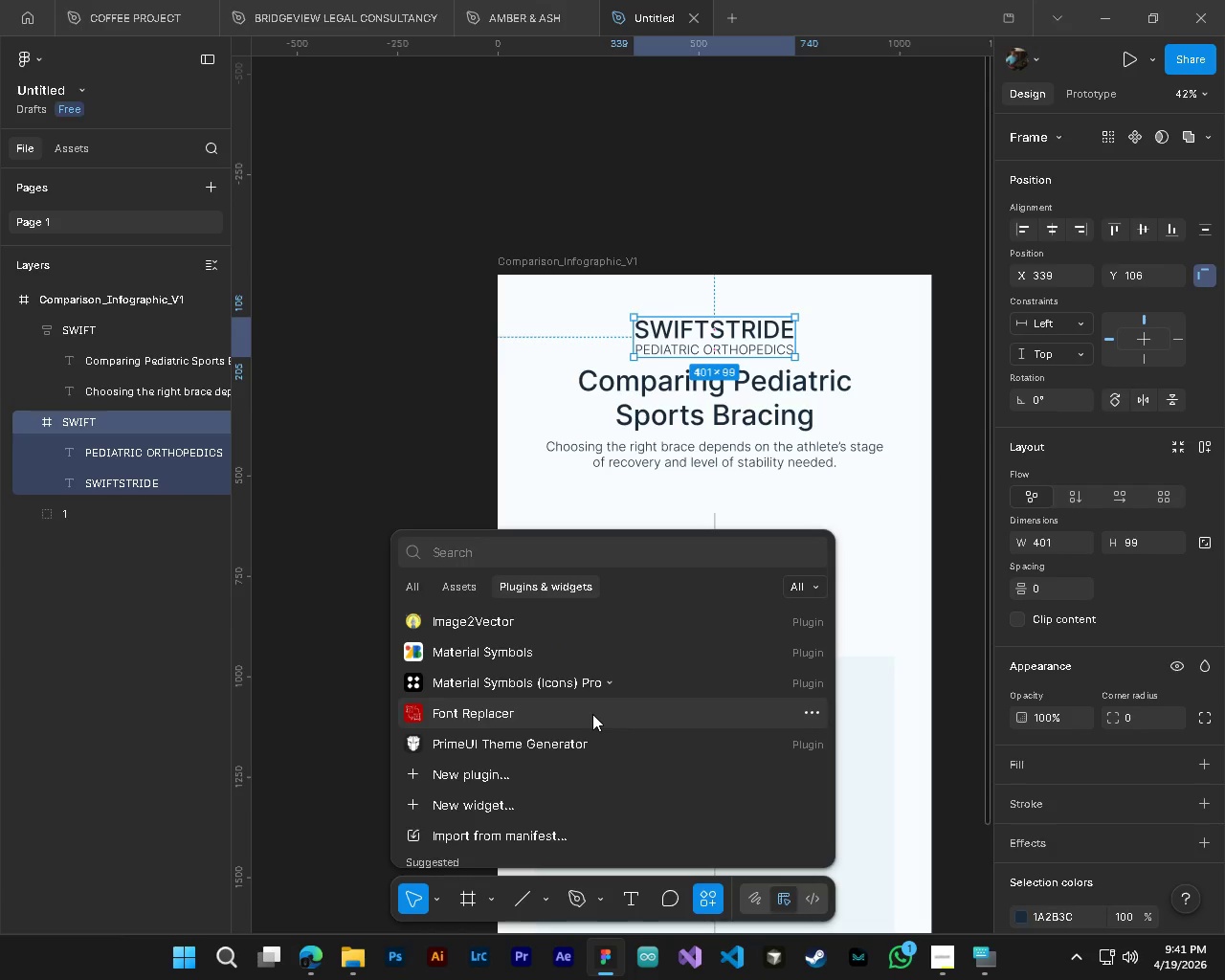 
wait(5.34)
 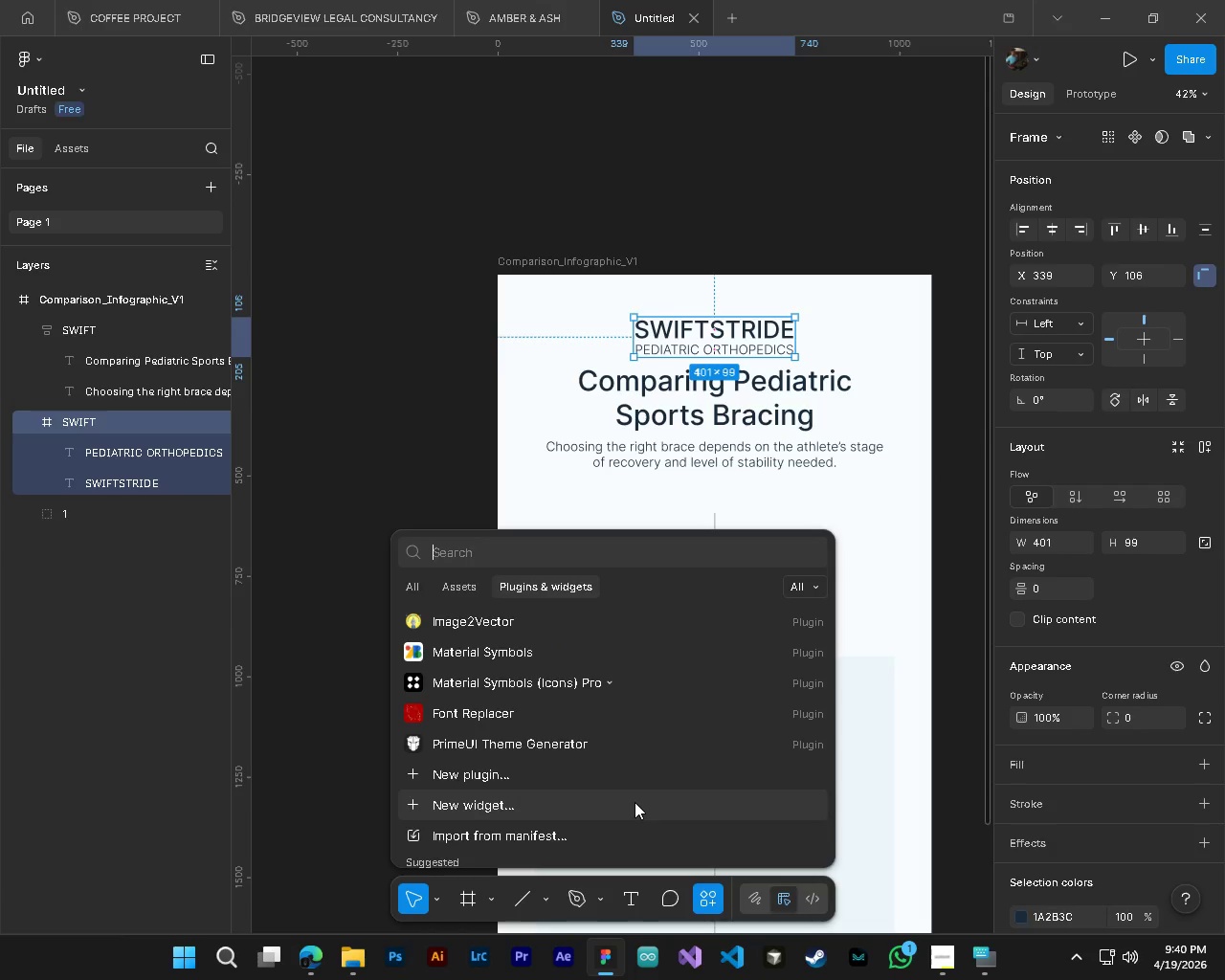 
scroll: coordinate [592, 714], scroll_direction: down, amount: 2.0
 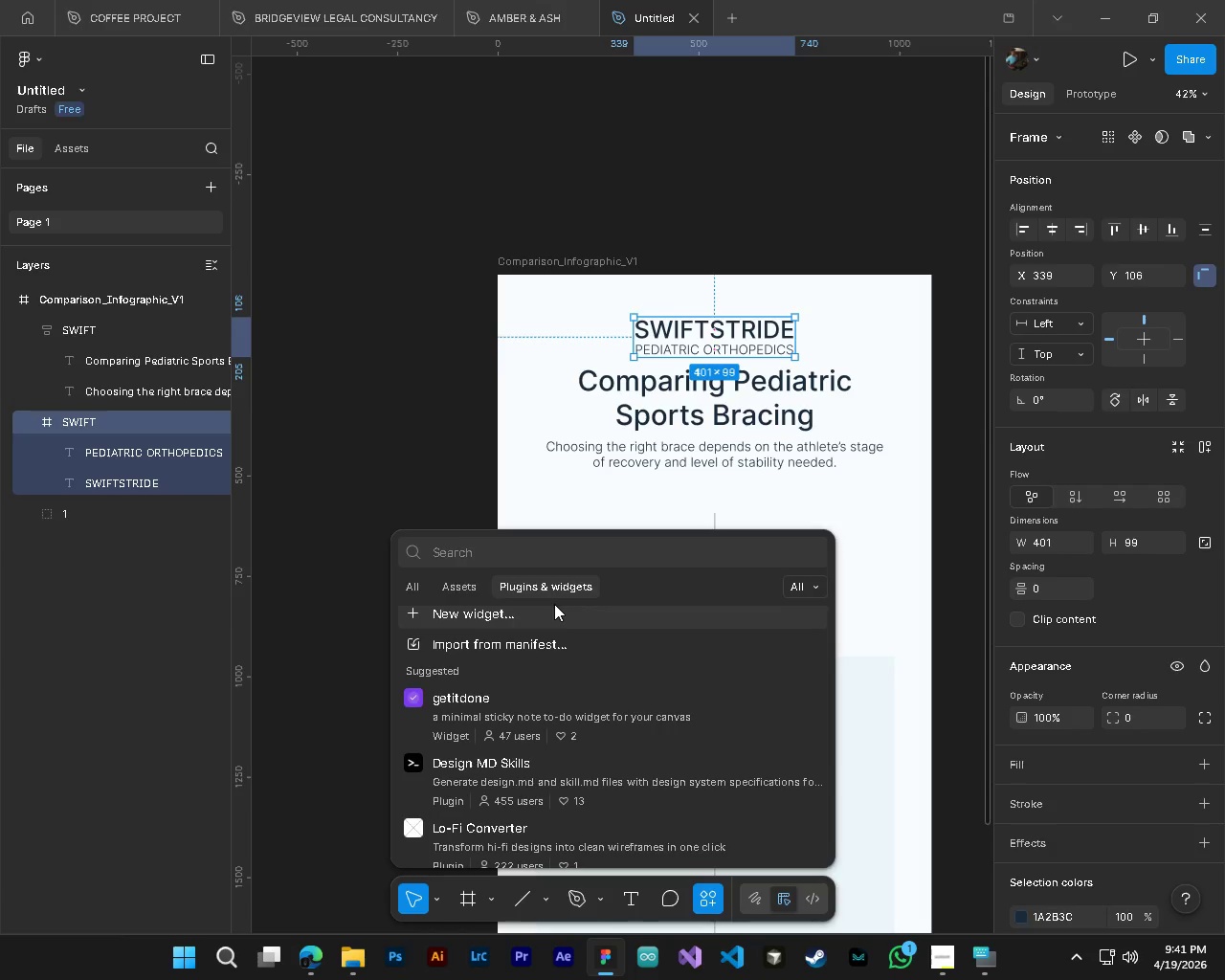 
scroll: coordinate [625, 708], scroll_direction: up, amount: 1.0
 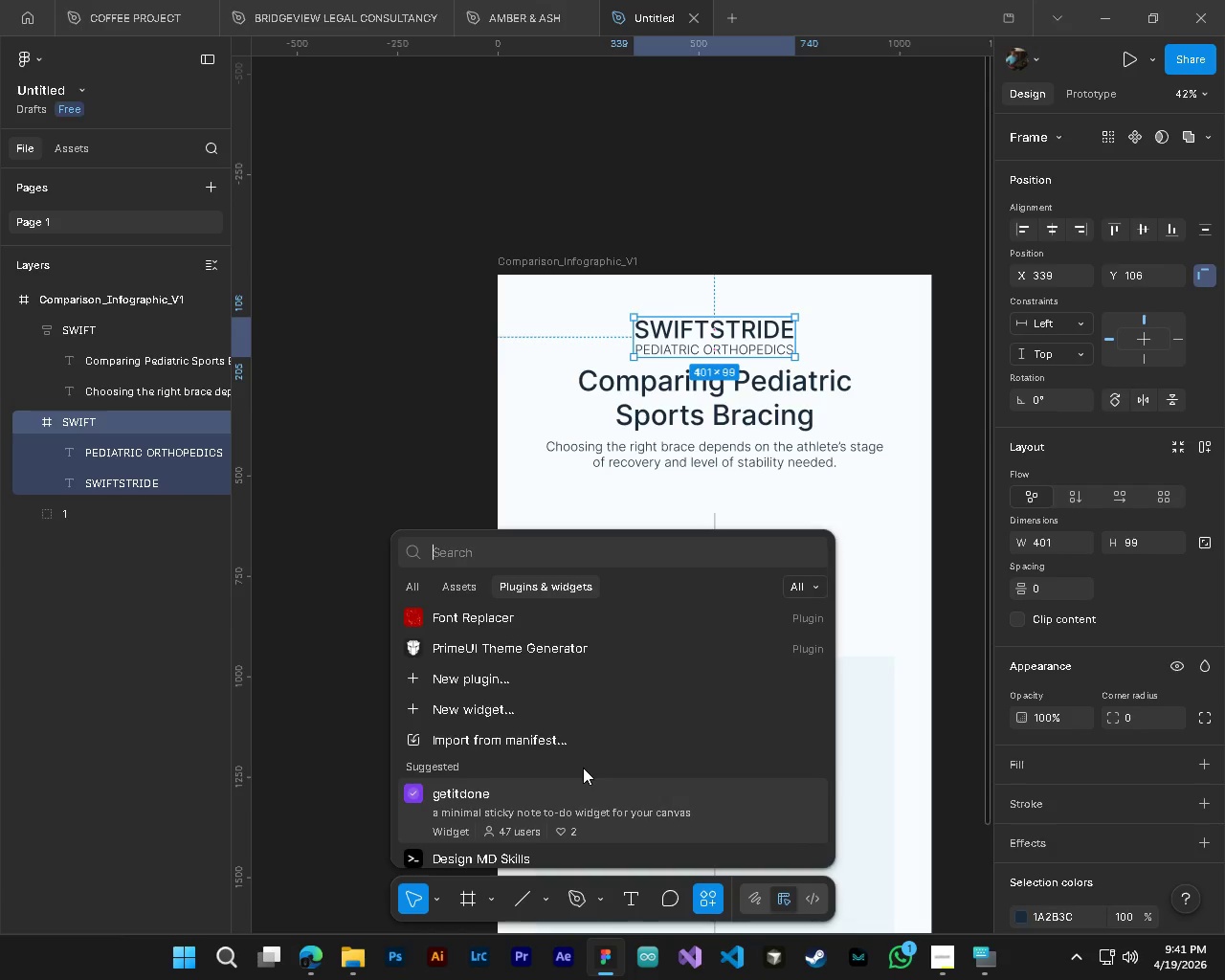 
type(vec)
key(Backspace)
key(Backspace)
key(Backspace)
type(ector)
 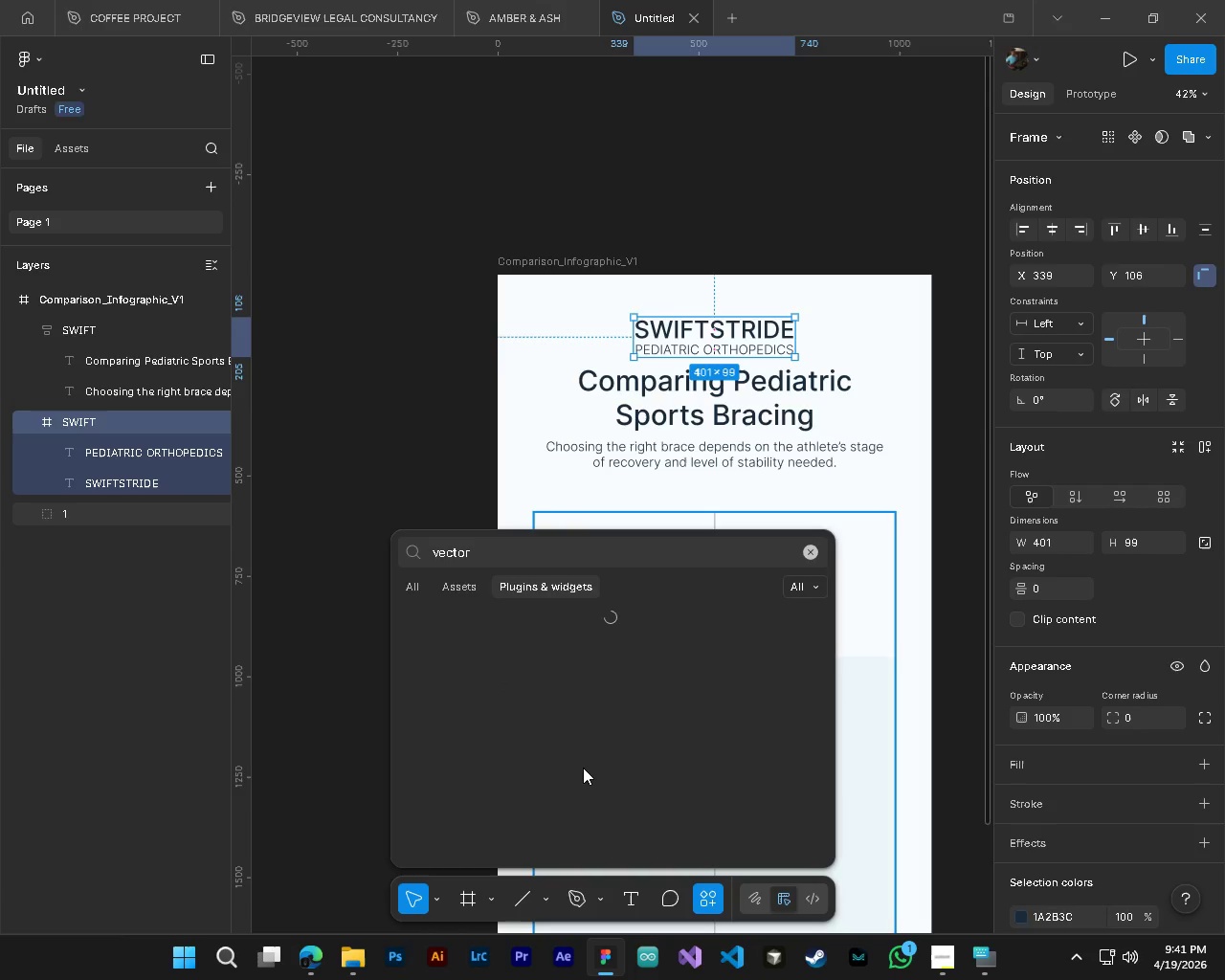 
wait(5.22)
 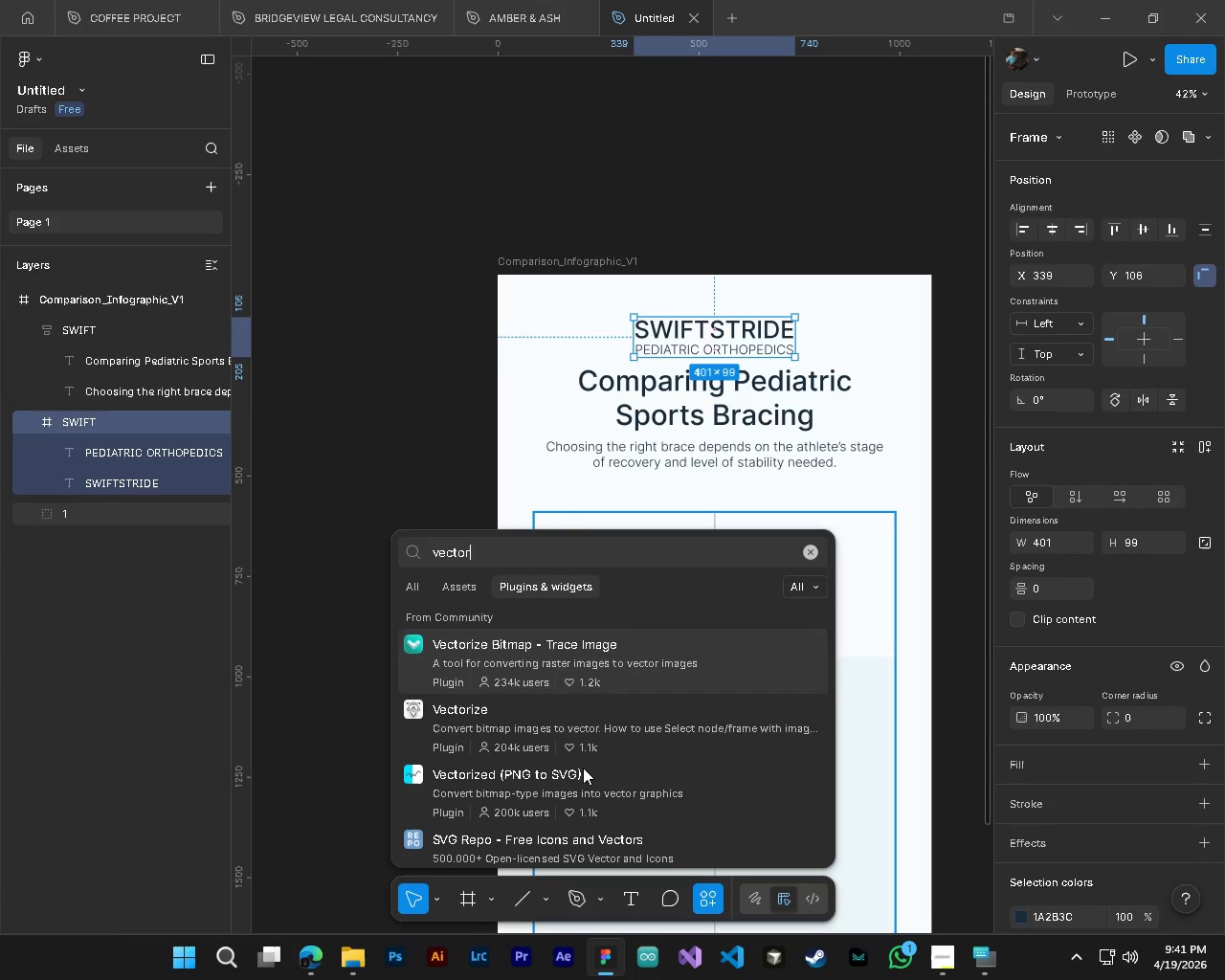 
scroll: coordinate [621, 778], scroll_direction: down, amount: 5.0
 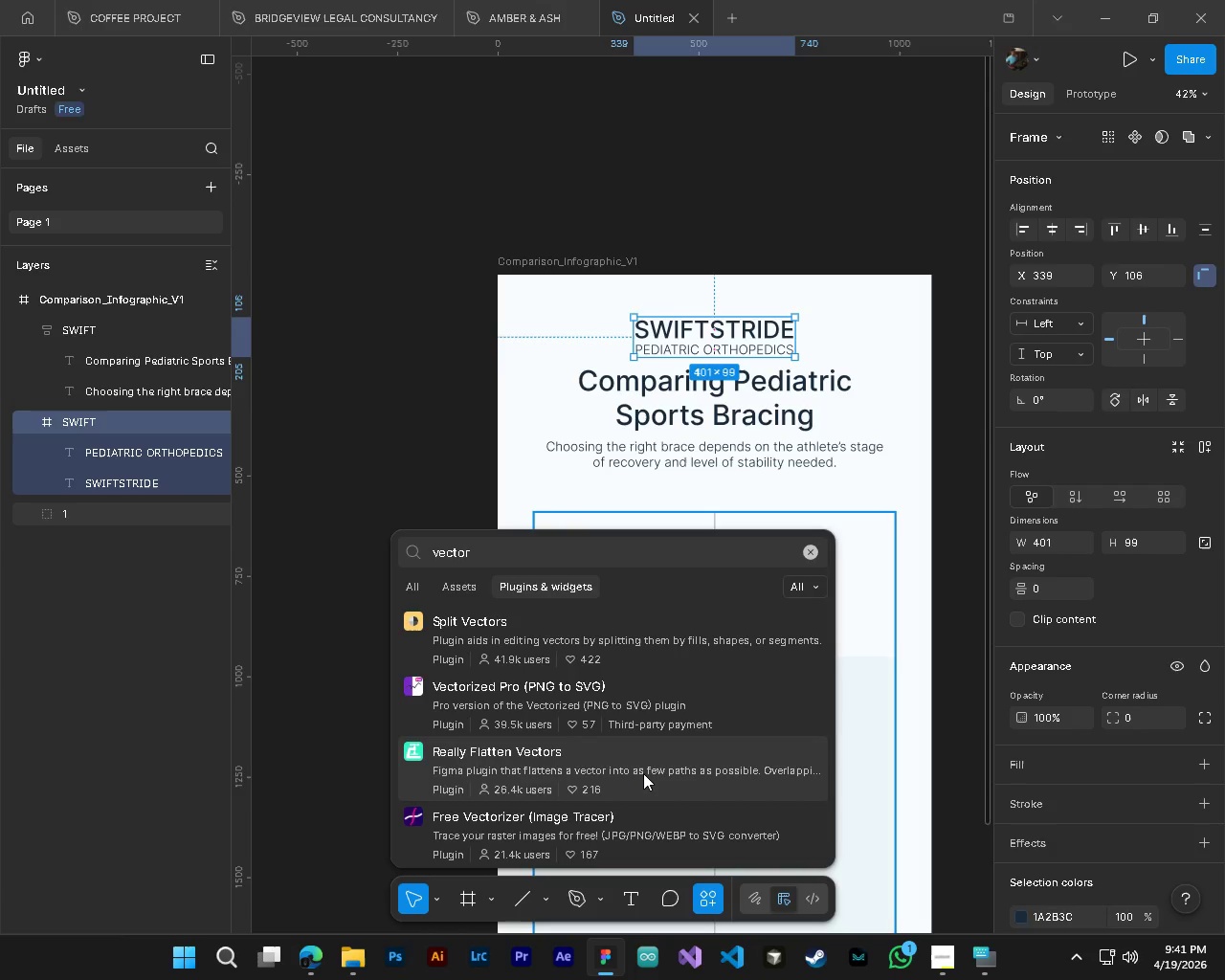 
left_click([697, 828])
 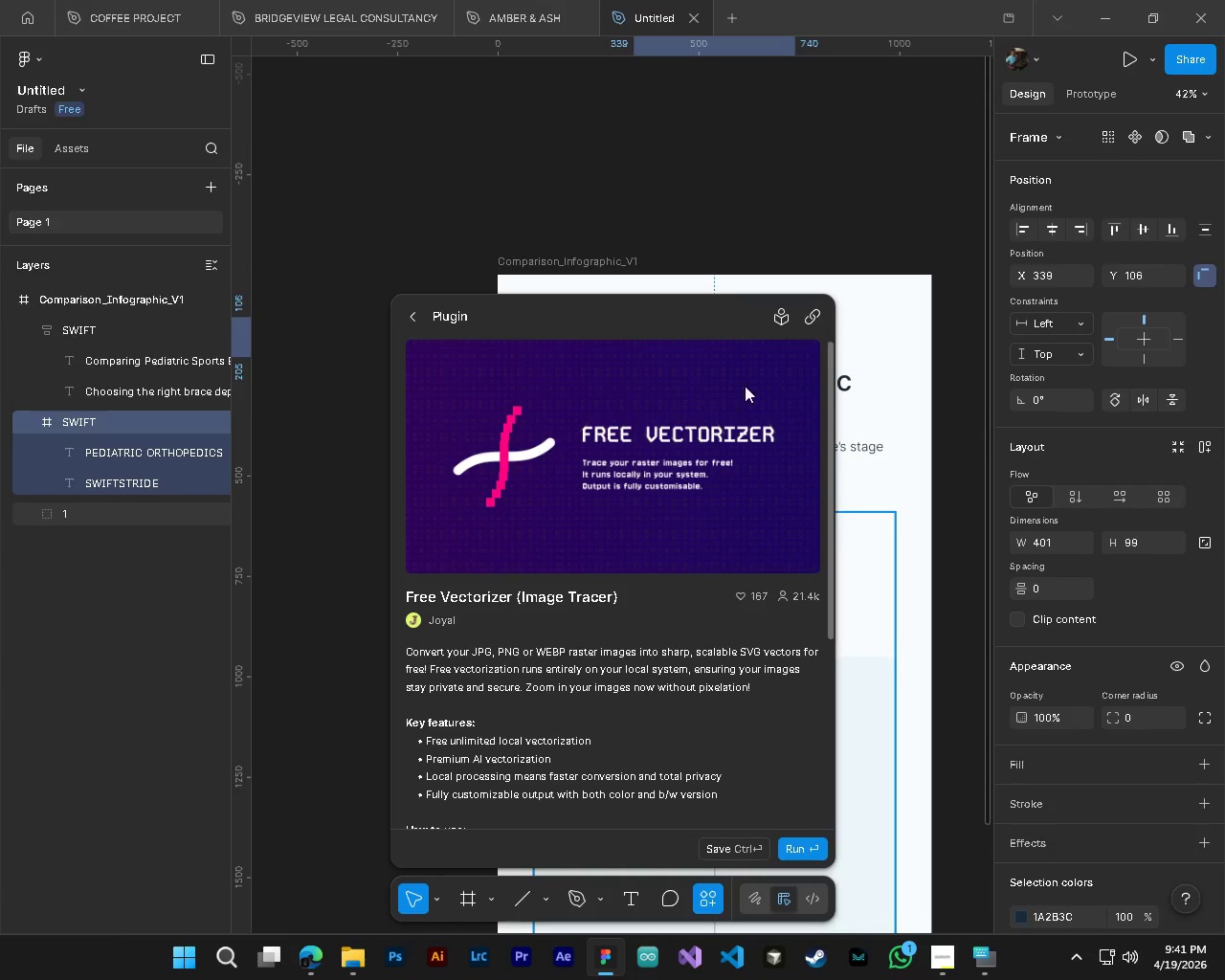 
wait(5.73)
 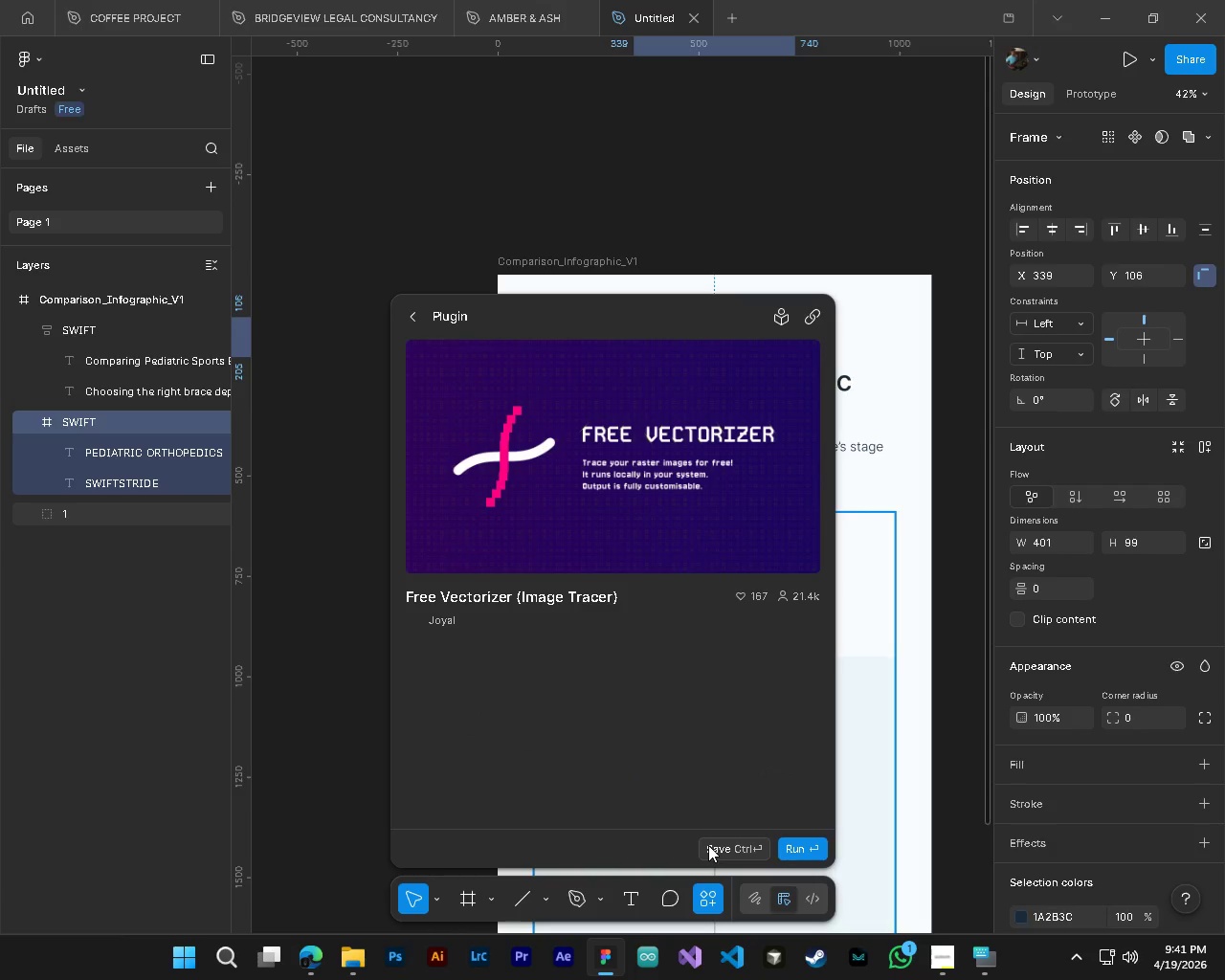 
left_click([407, 315])
 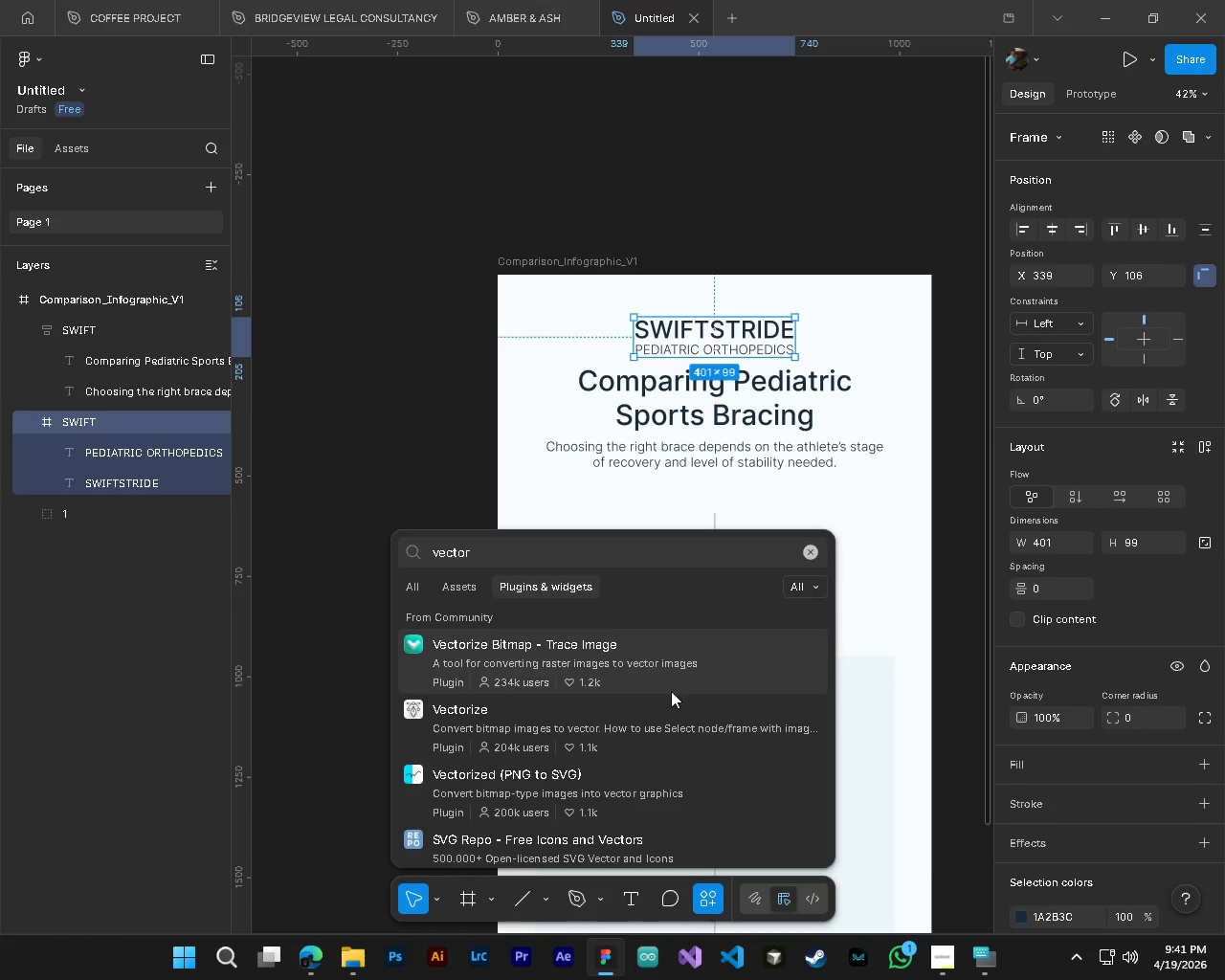 
scroll: coordinate [677, 746], scroll_direction: down, amount: 11.0
 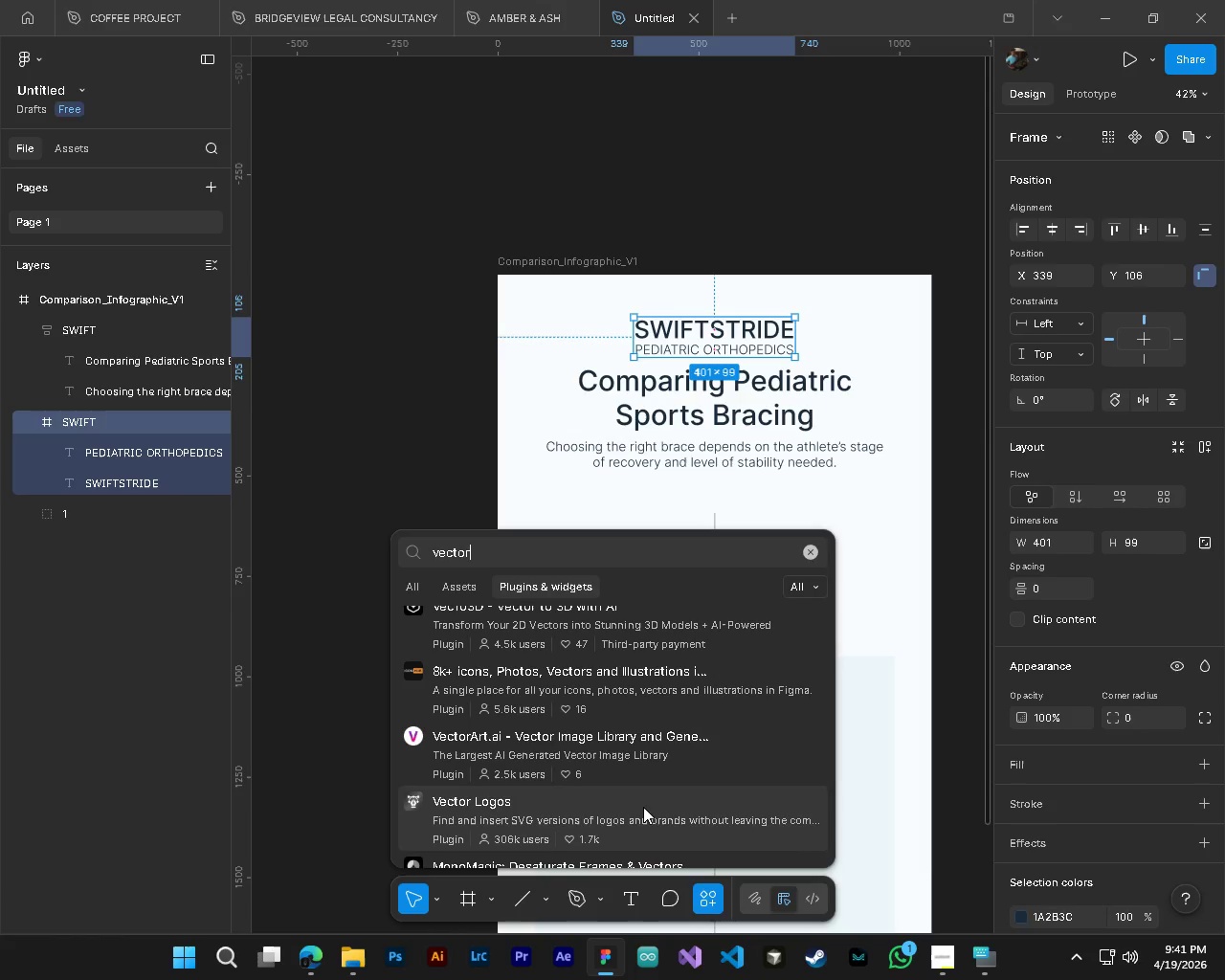 
left_click([643, 807])
 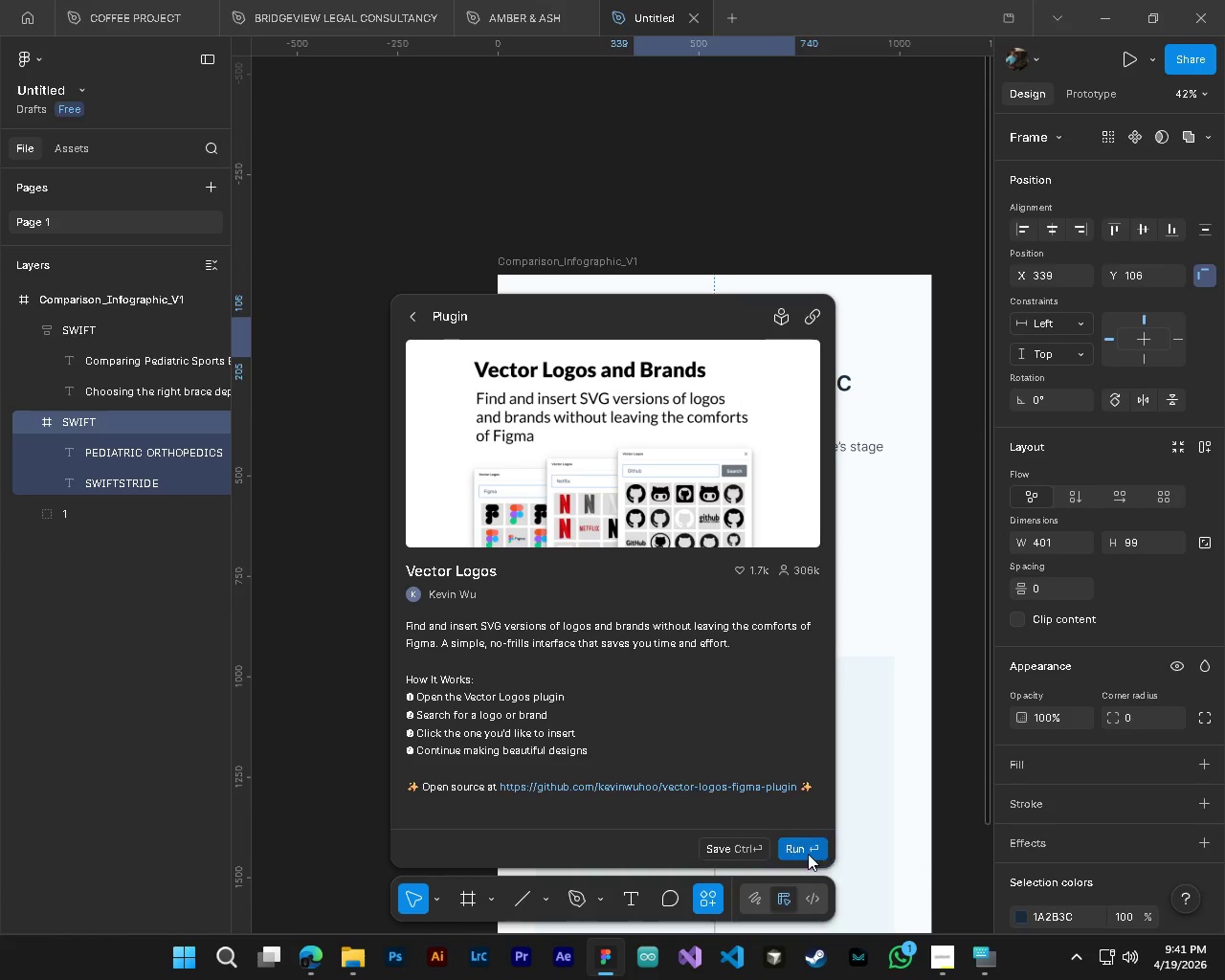 
left_click([804, 845])
 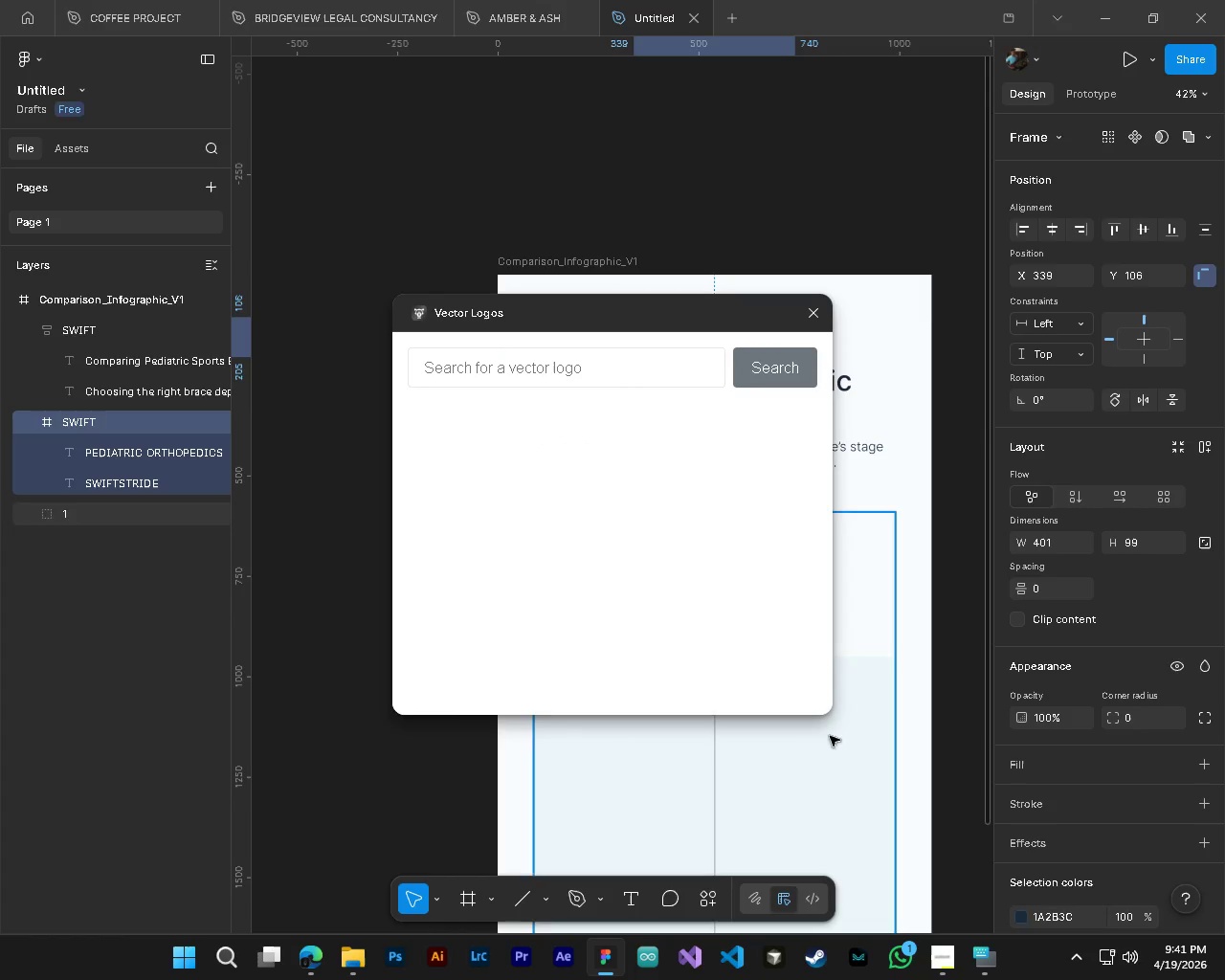 
left_click([536, 366])
 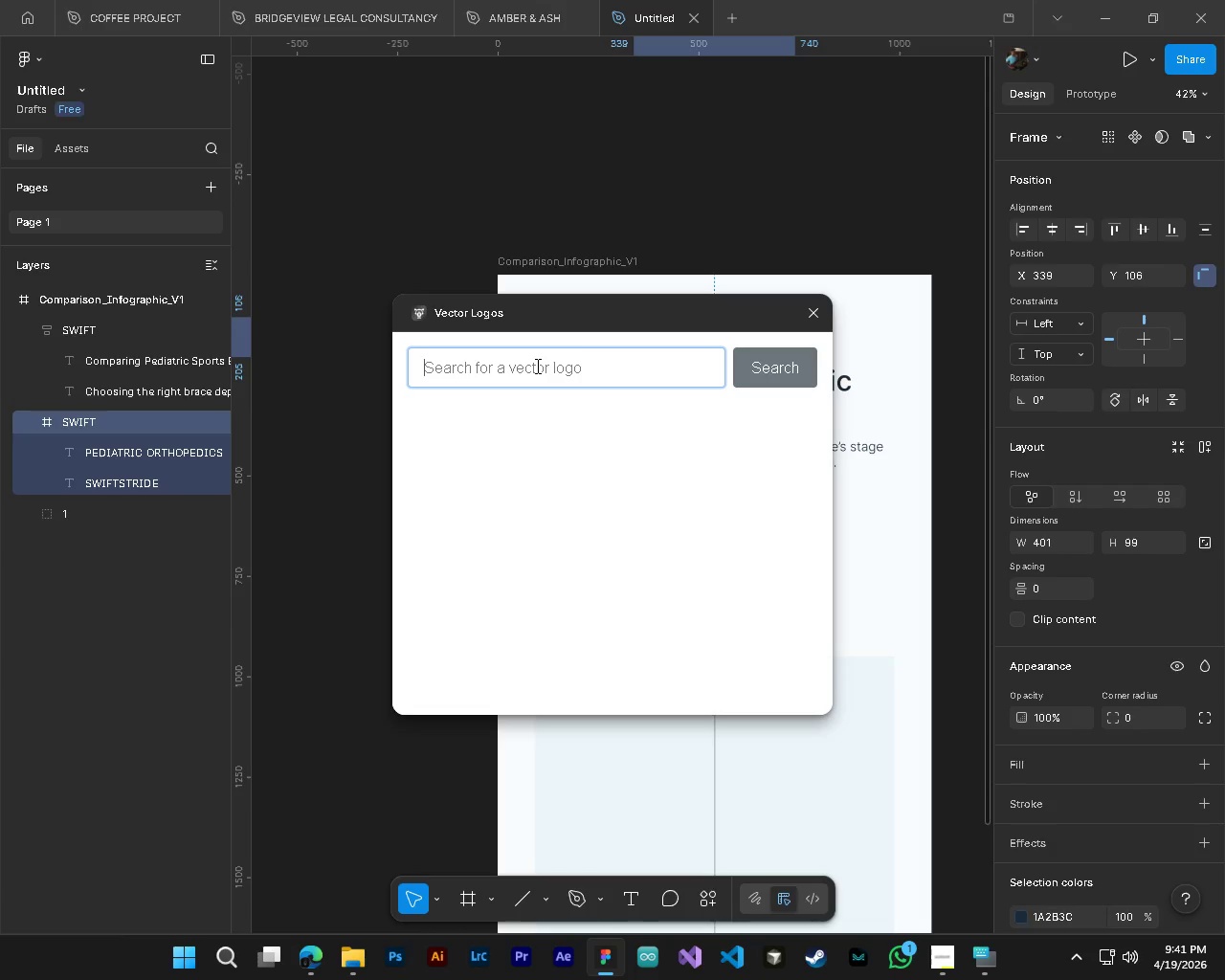 
type(swift run)
 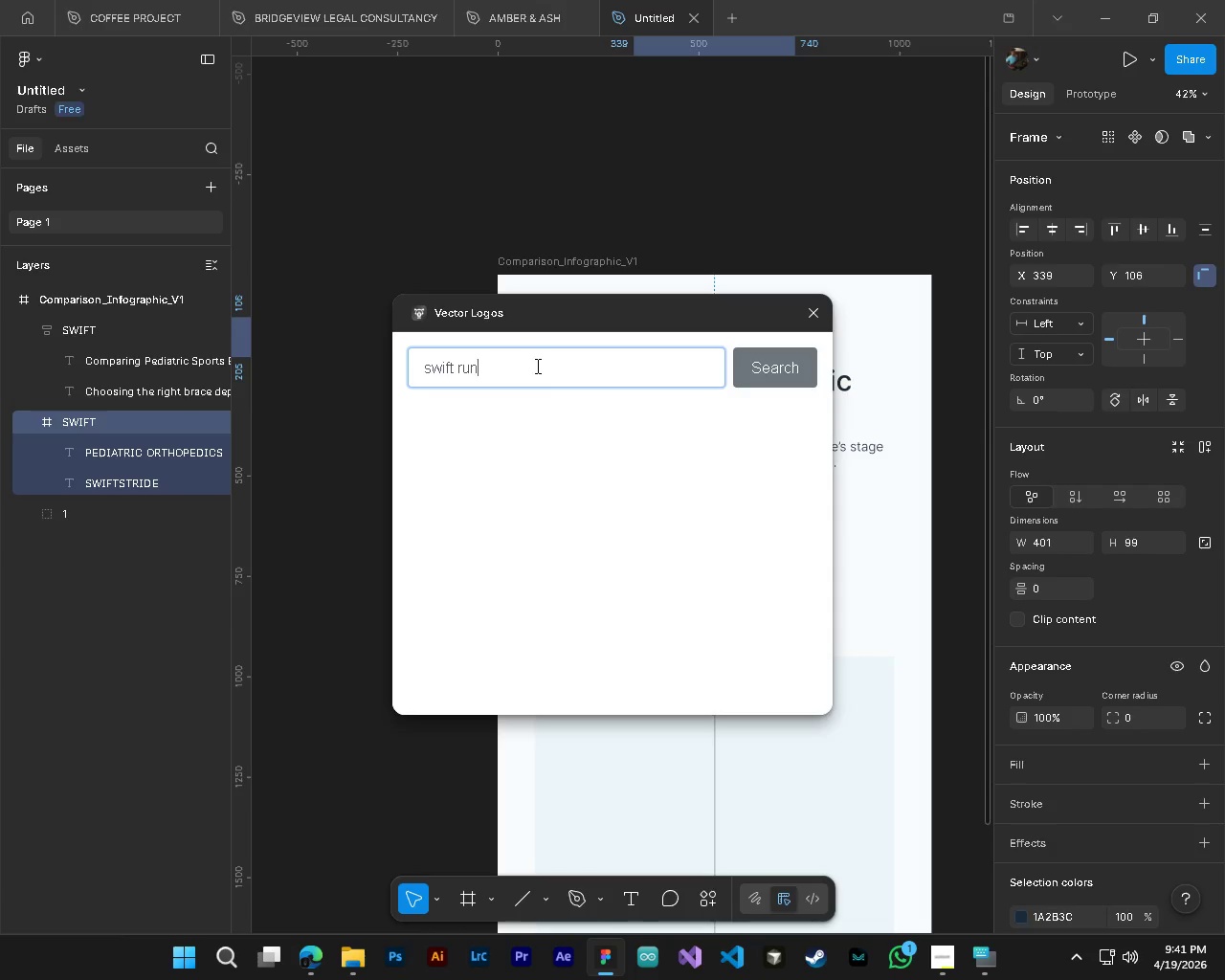 
key(Enter)
 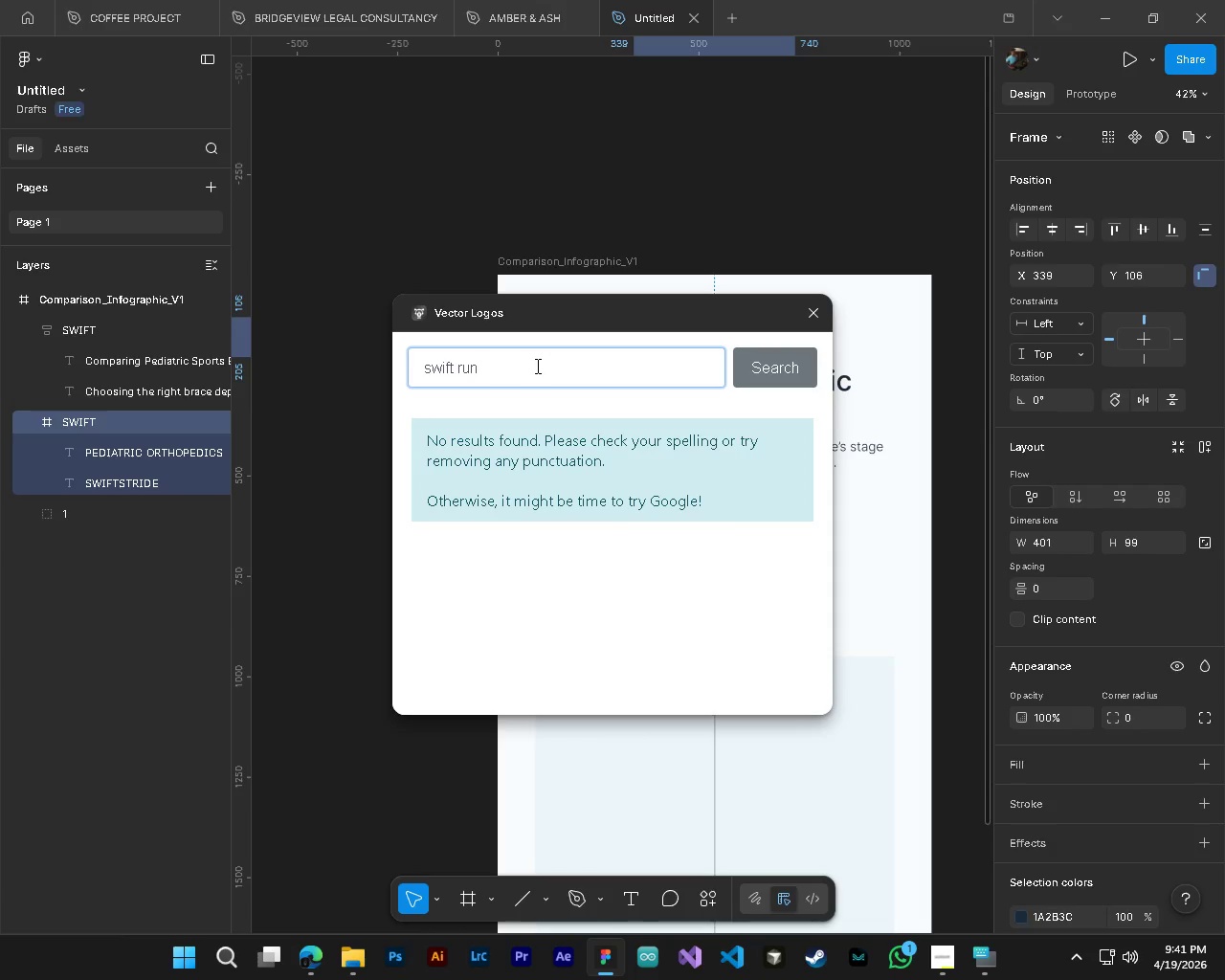 
left_click([766, 381])
 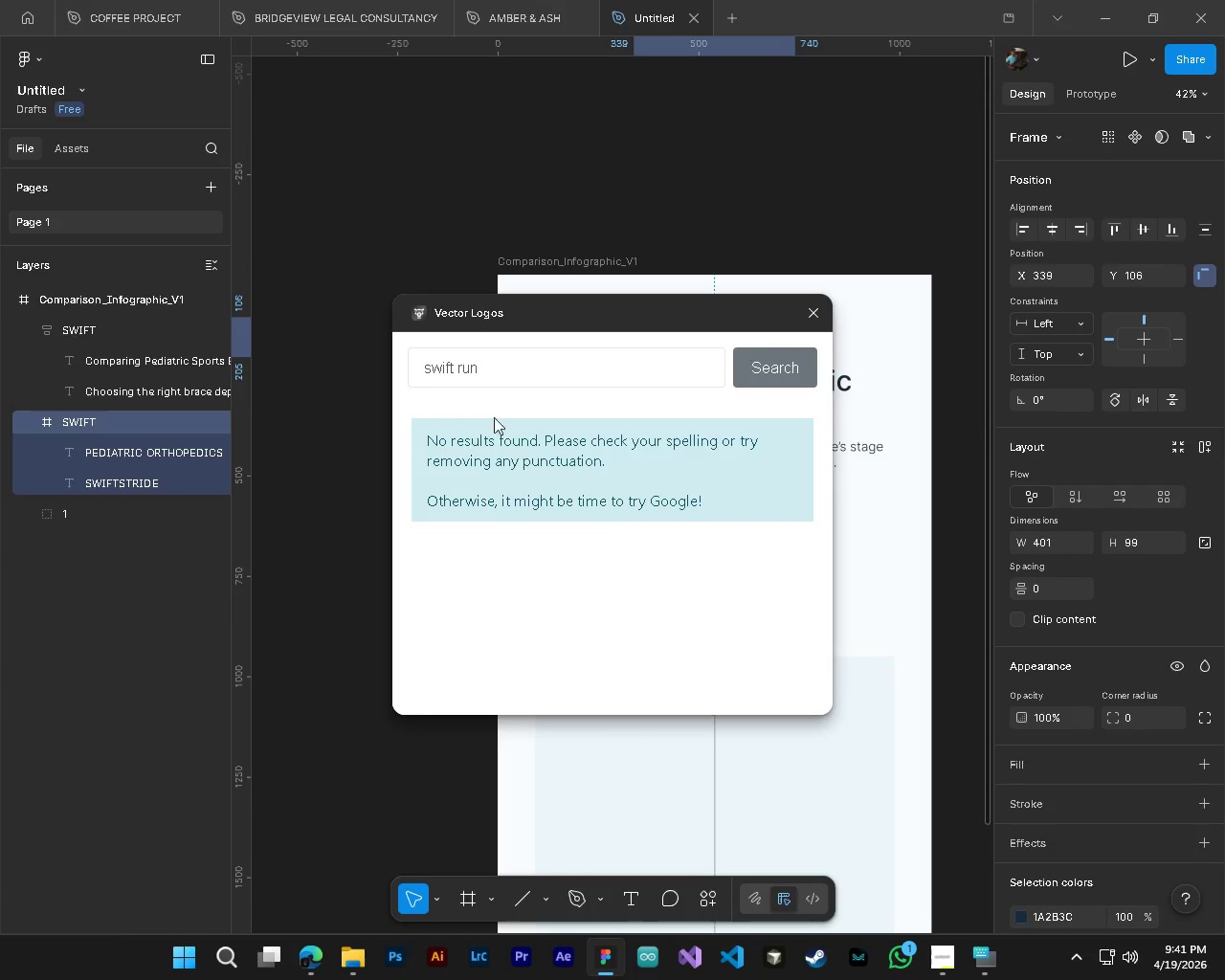 
left_click([559, 371])
 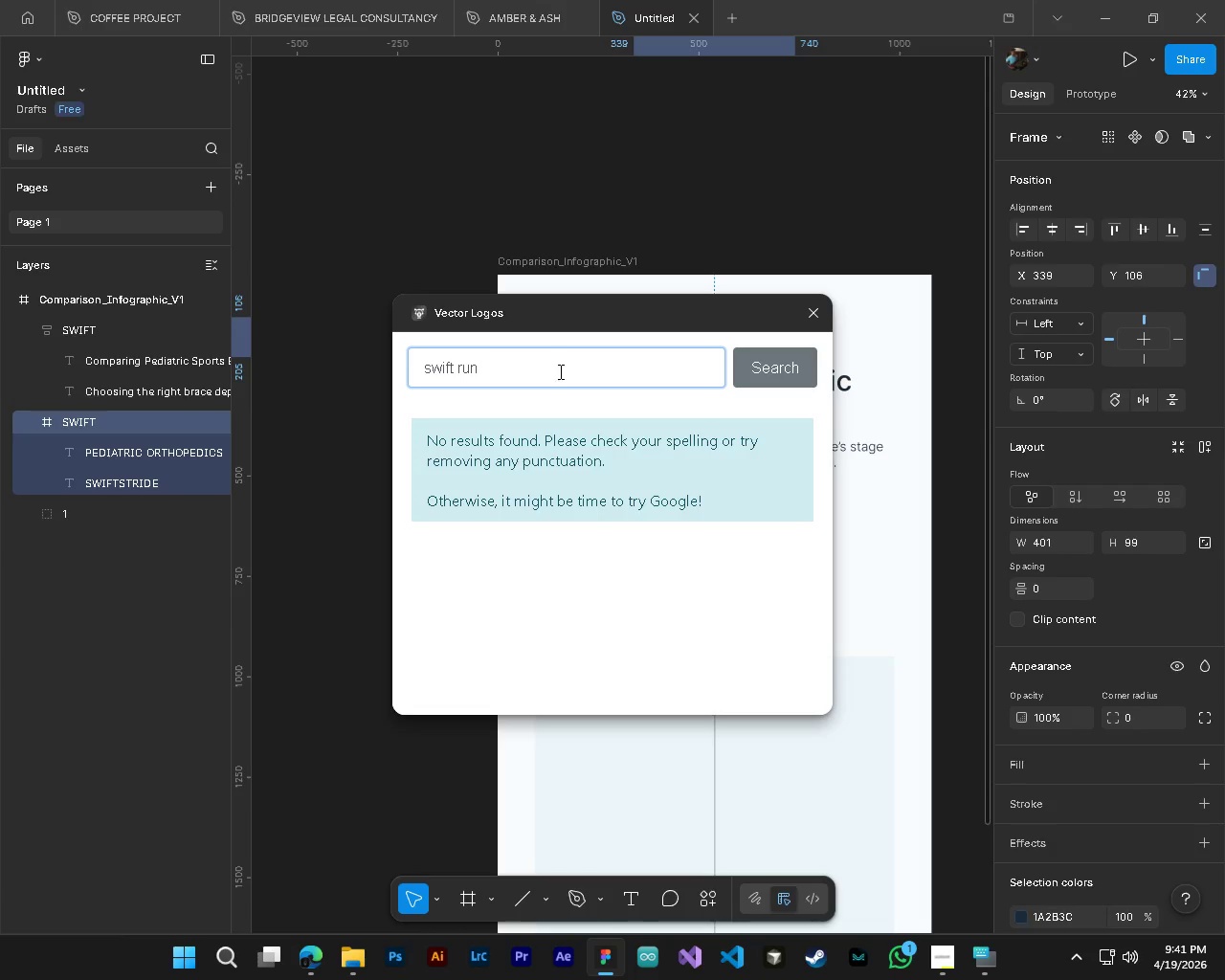 
key(Backspace)
 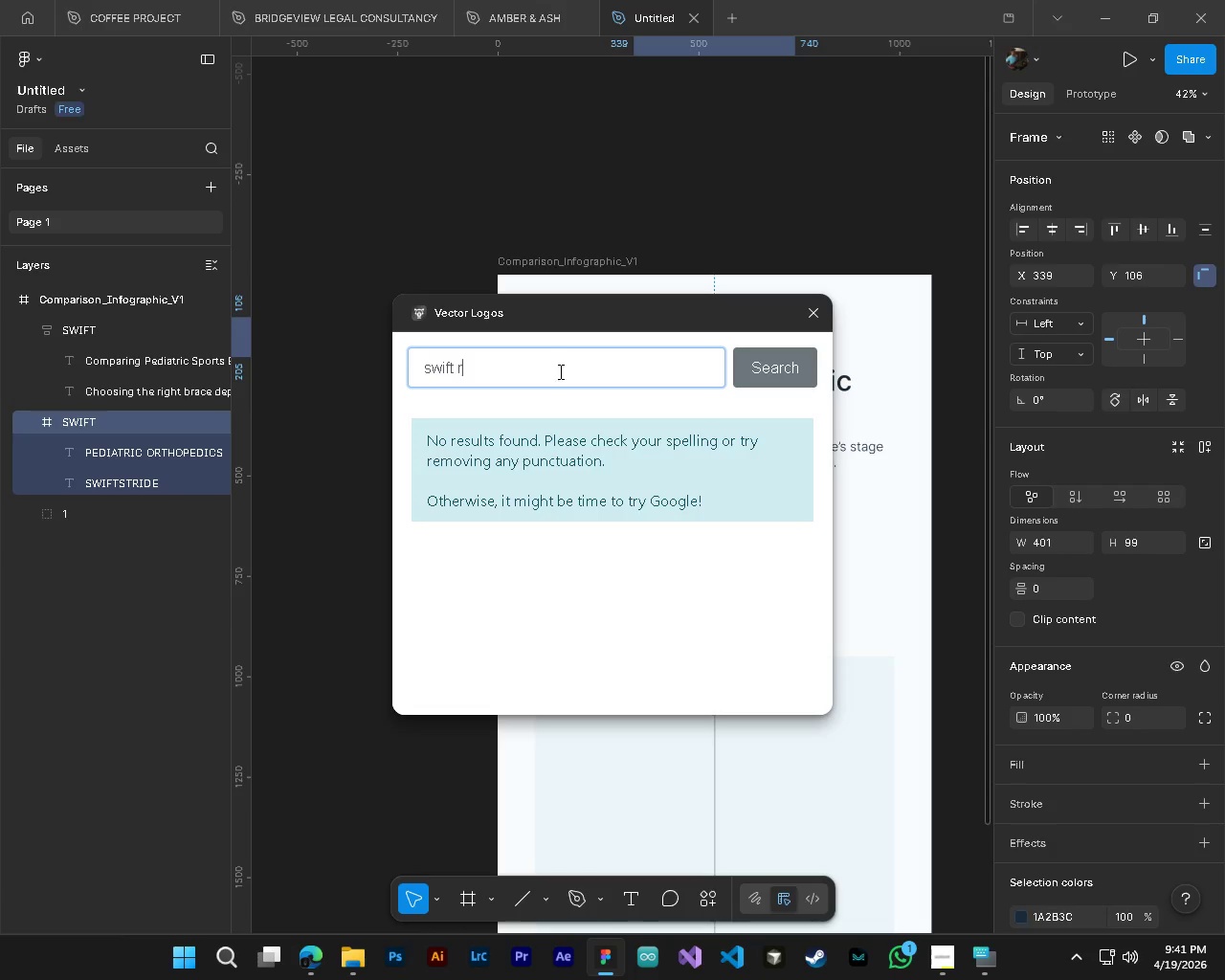 
key(Backspace)
 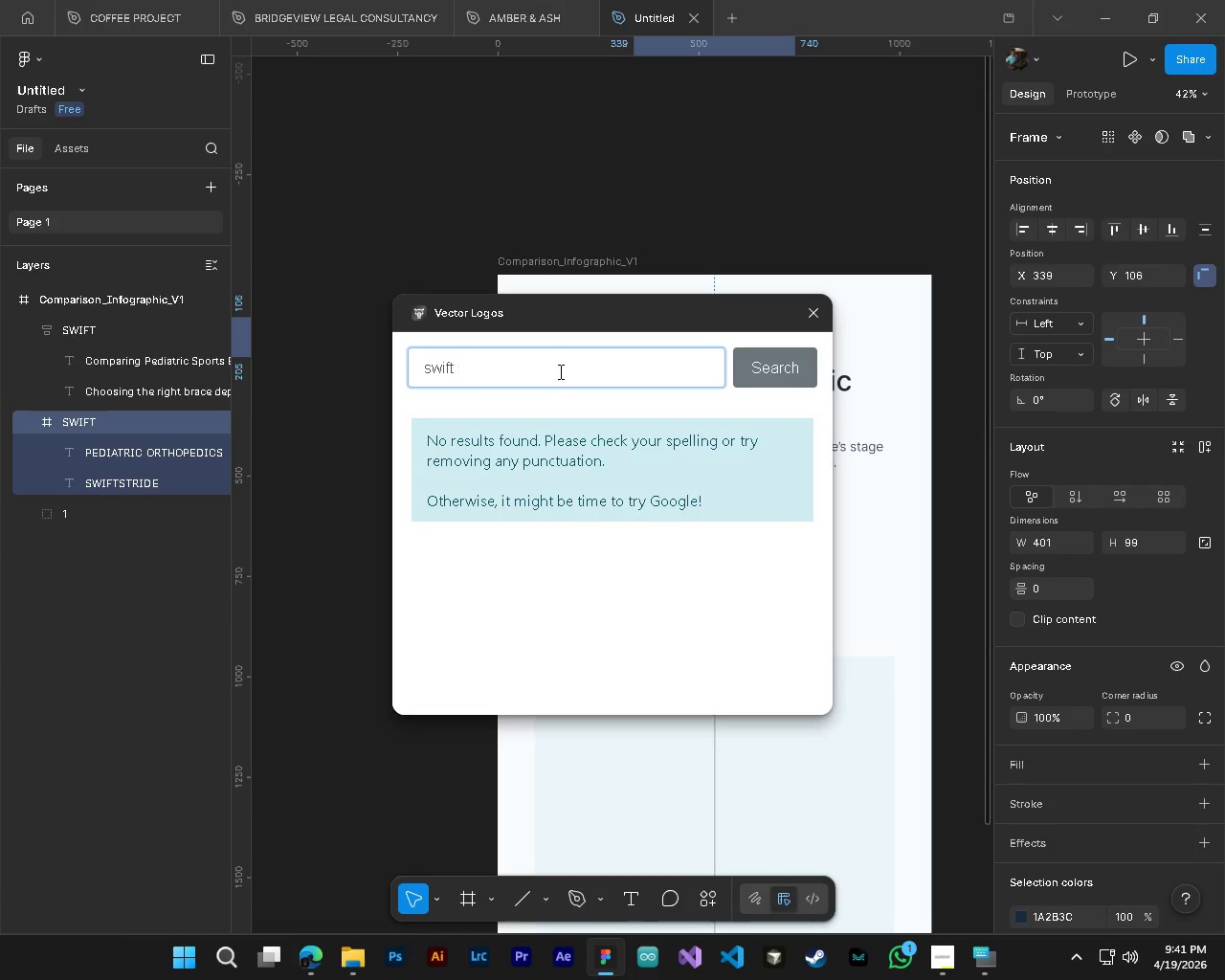 
key(Backspace)
 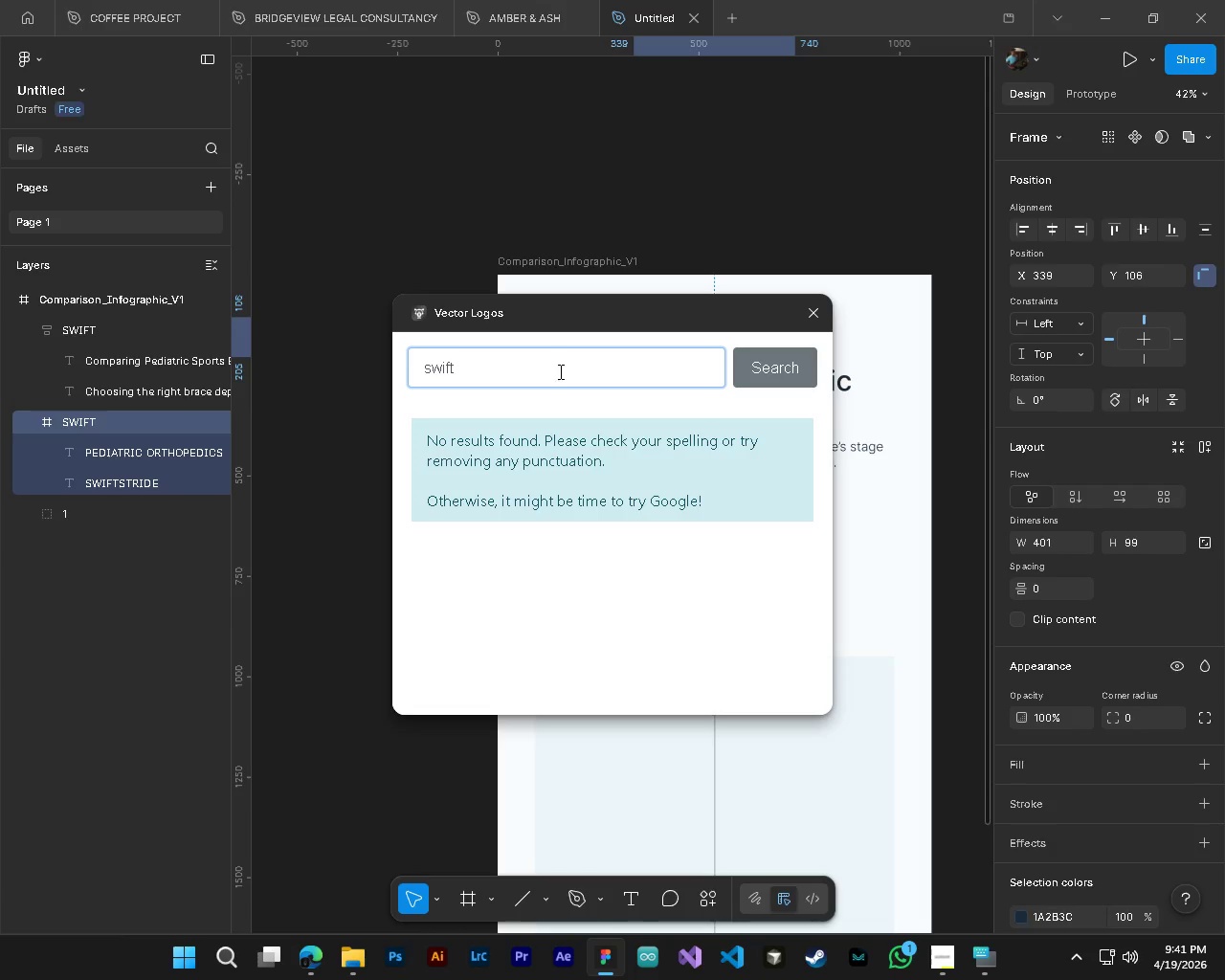 
key(Backspace)
 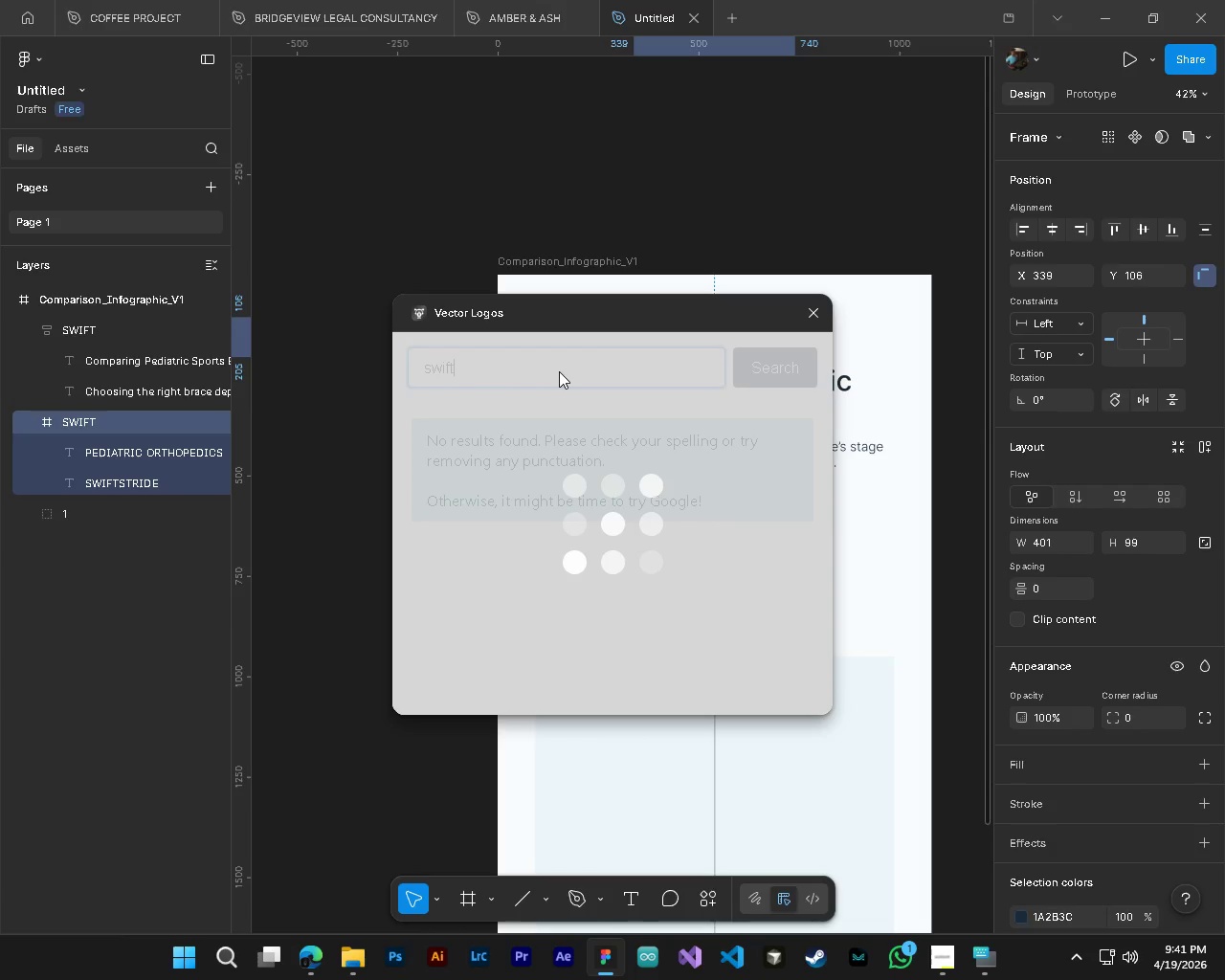 
key(Enter)
 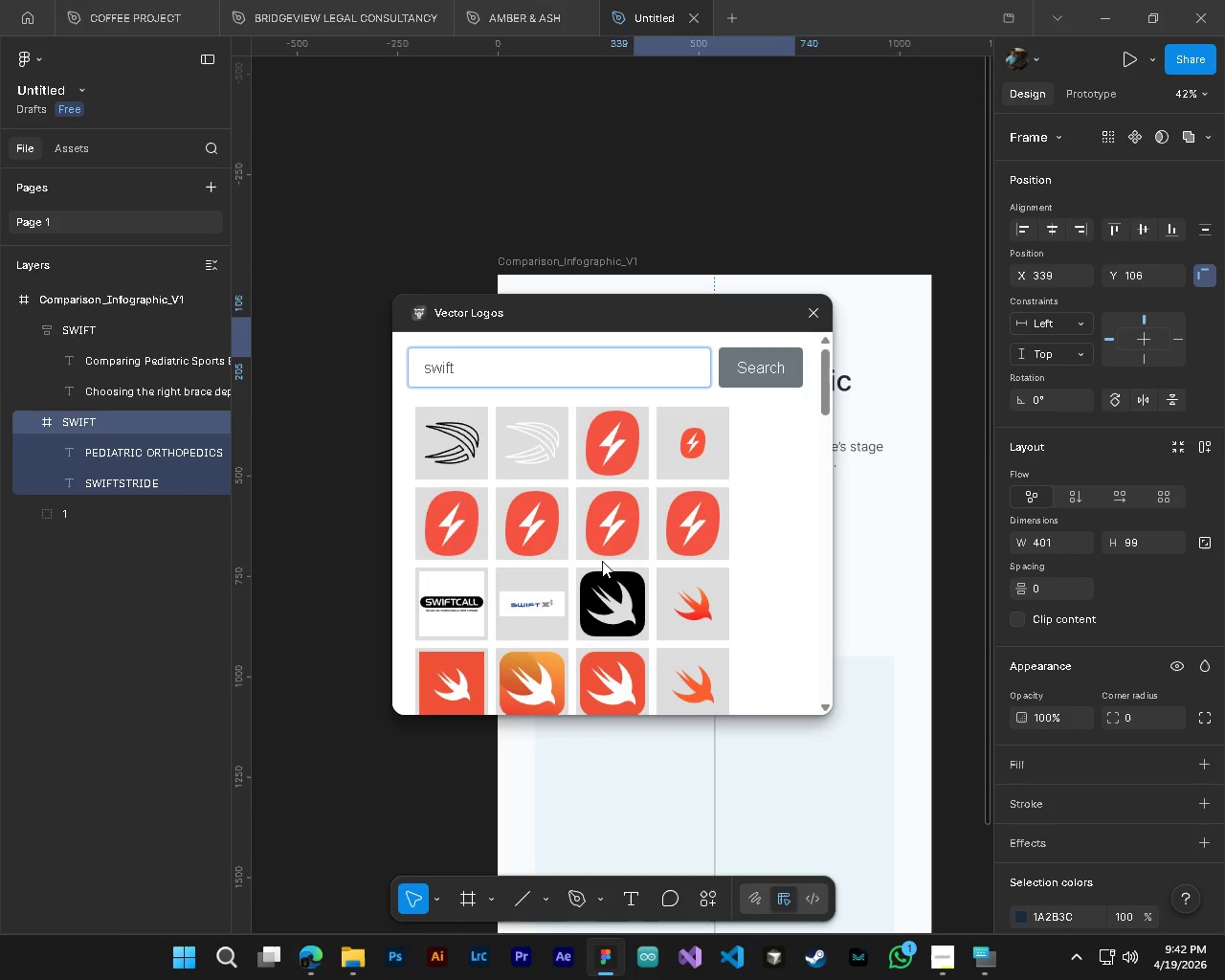 
scroll: coordinate [553, 531], scroll_direction: down, amount: 3.0
 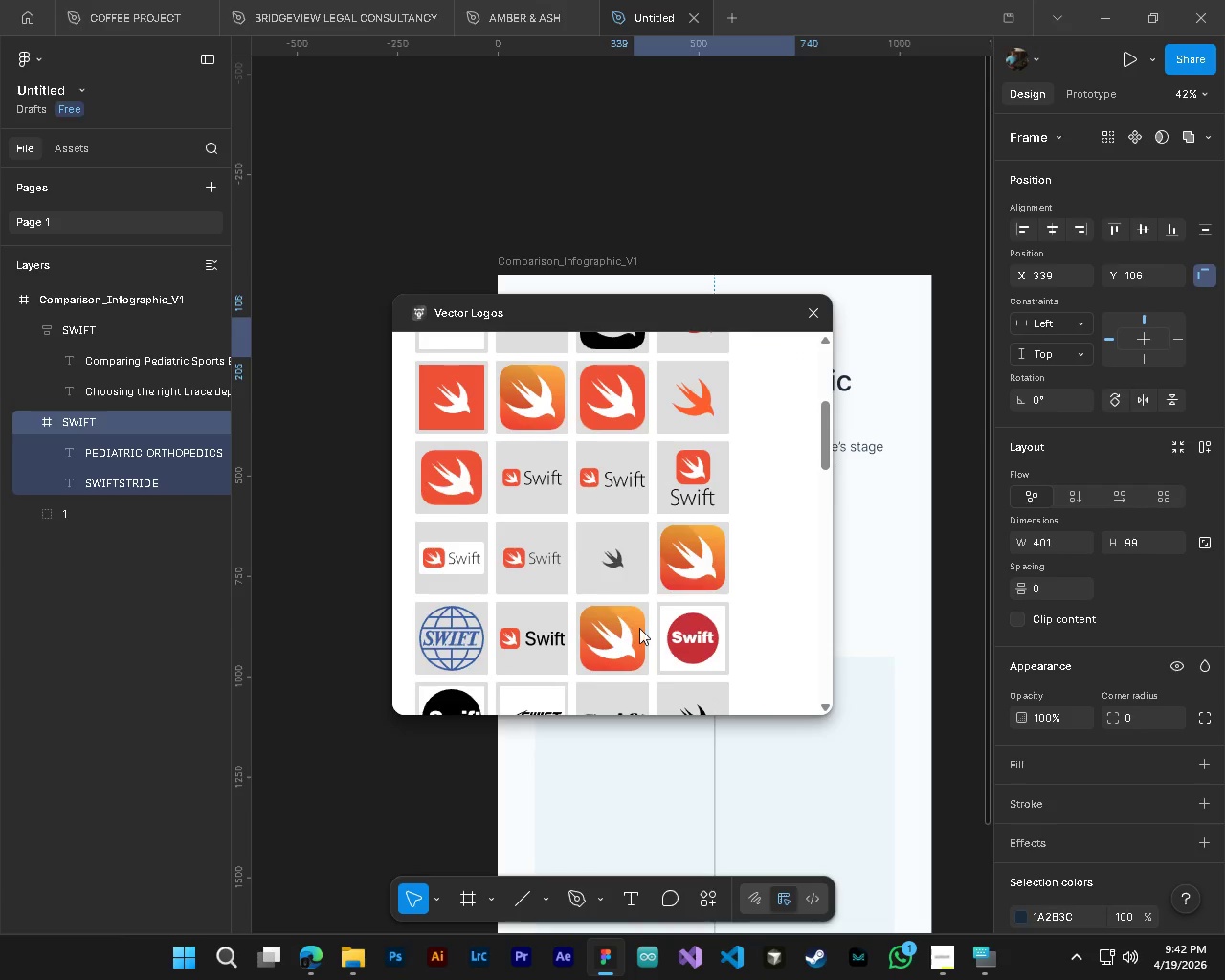 
scroll: coordinate [640, 631], scroll_direction: up, amount: 8.0
 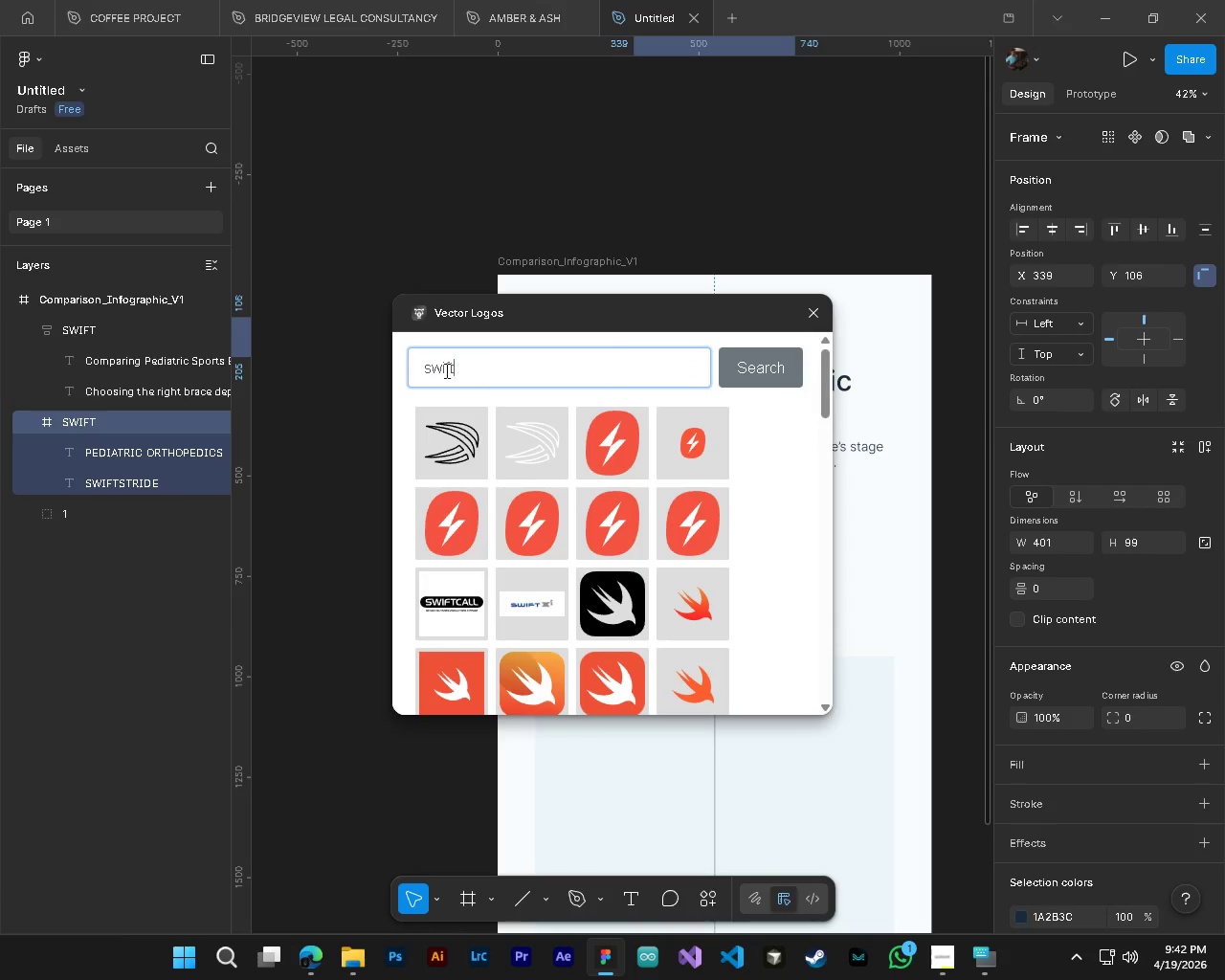 
left_click_drag(start_coordinate=[474, 372], to_coordinate=[256, 347])
 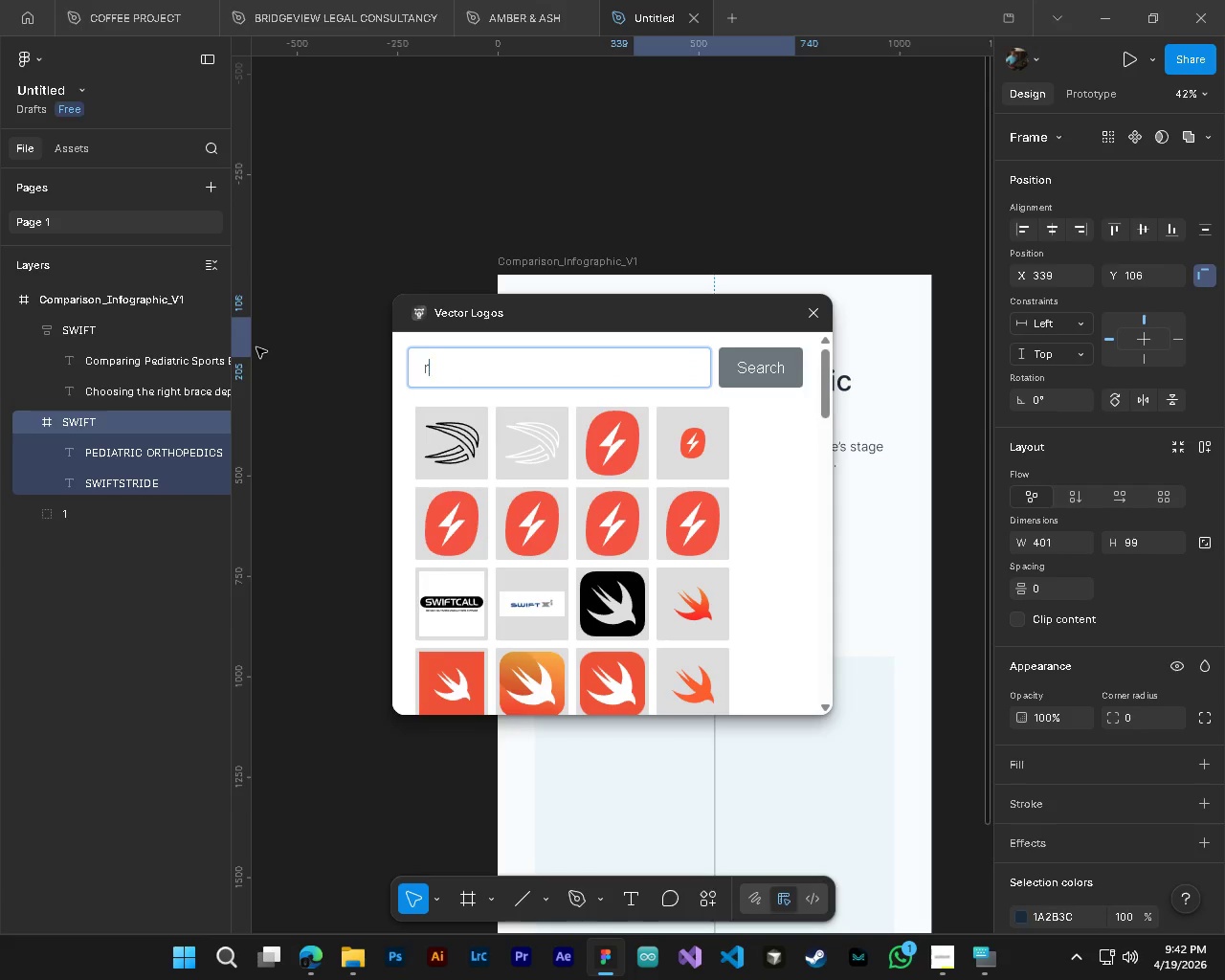 
type(run)
 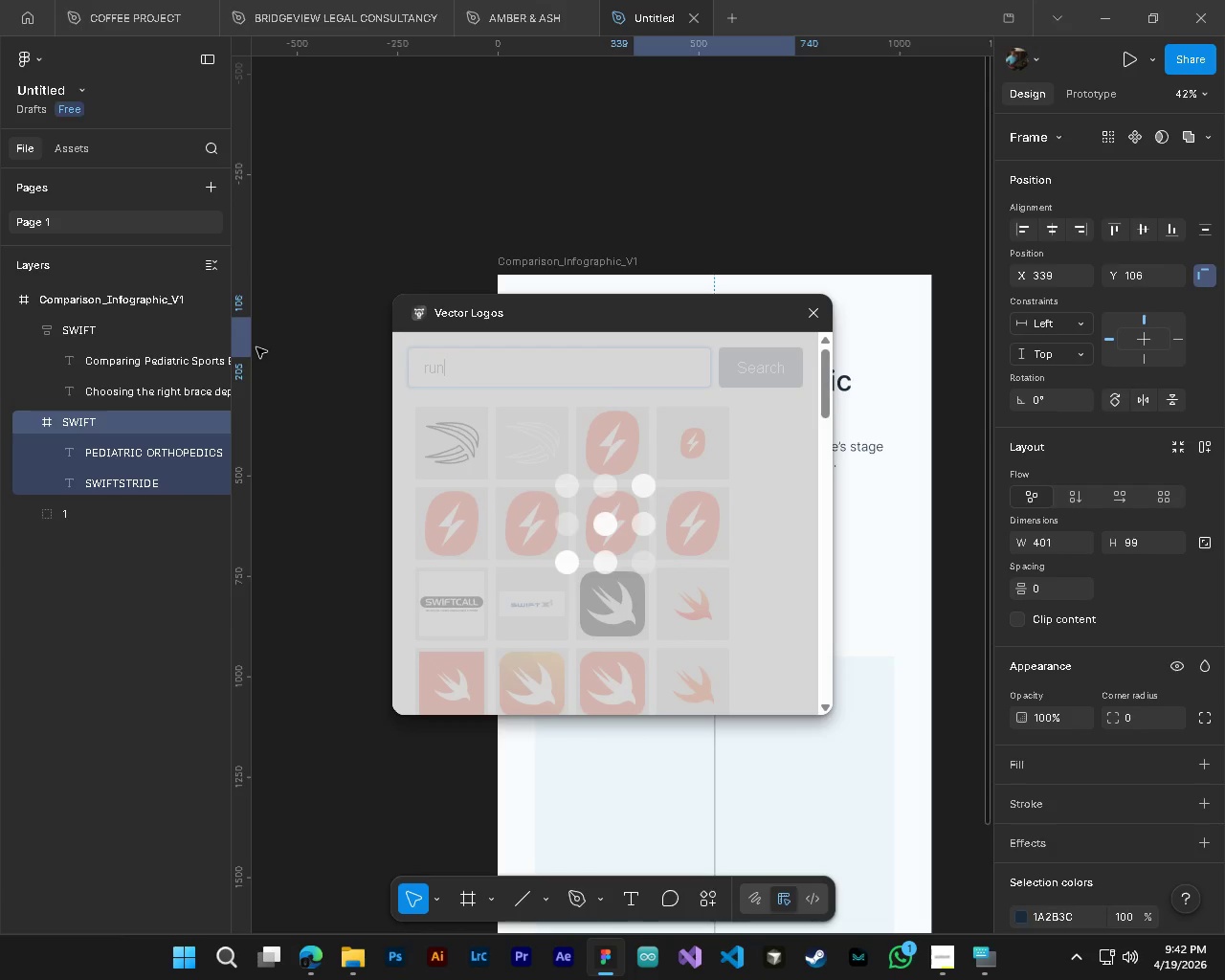 
key(Enter)
 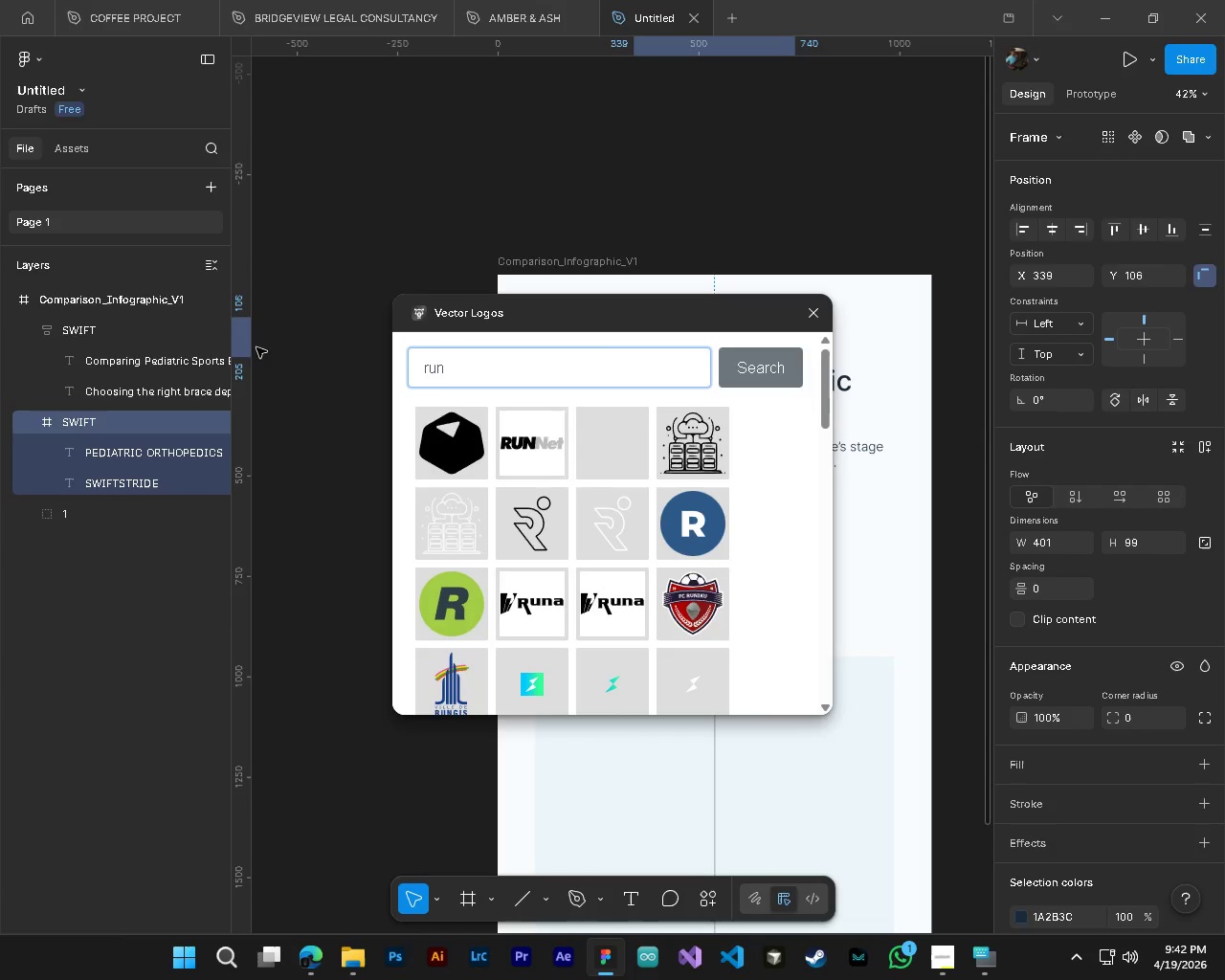 
scroll: coordinate [593, 568], scroll_direction: down, amount: 4.0
 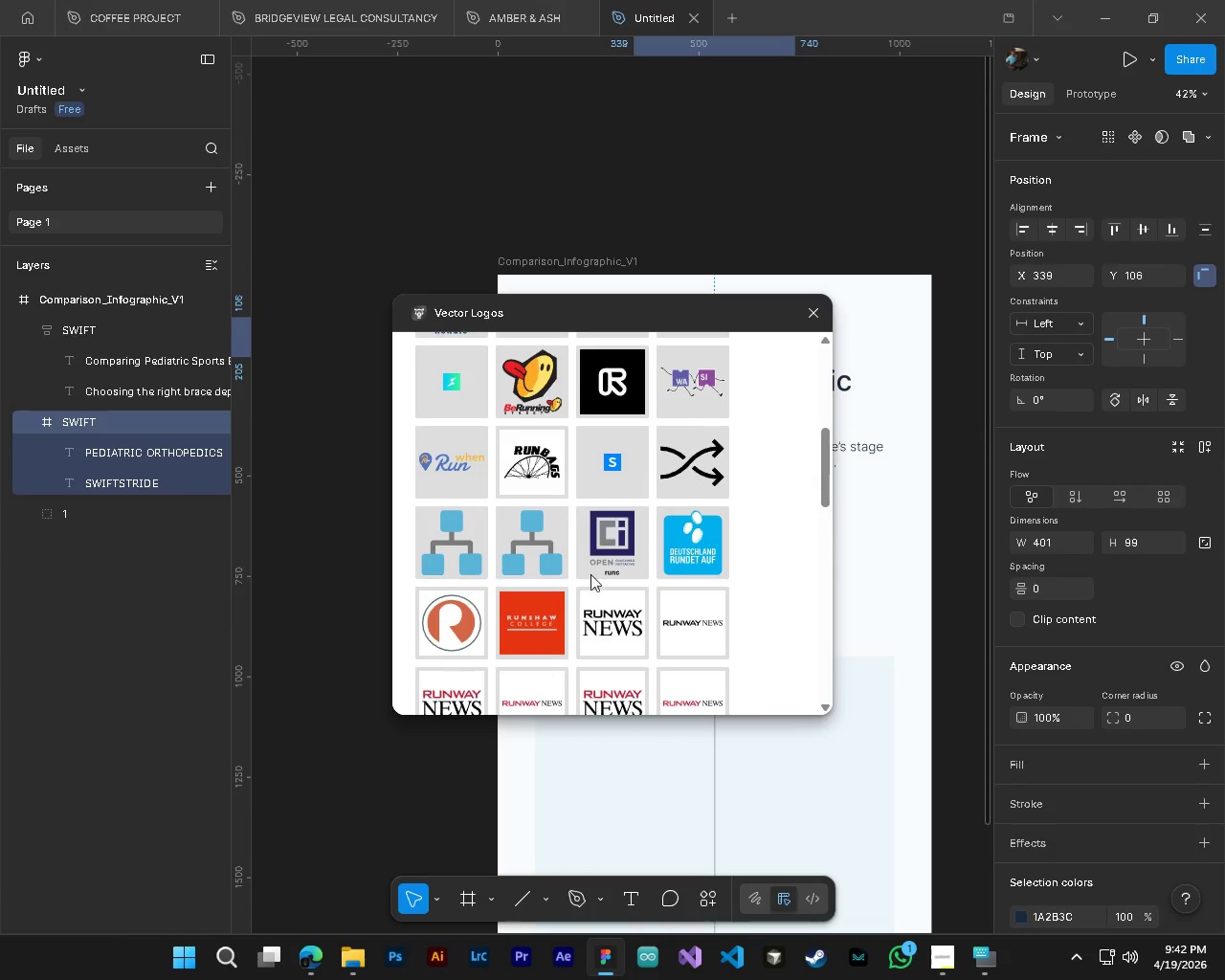 
scroll: coordinate [612, 624], scroll_direction: up, amount: 4.0
 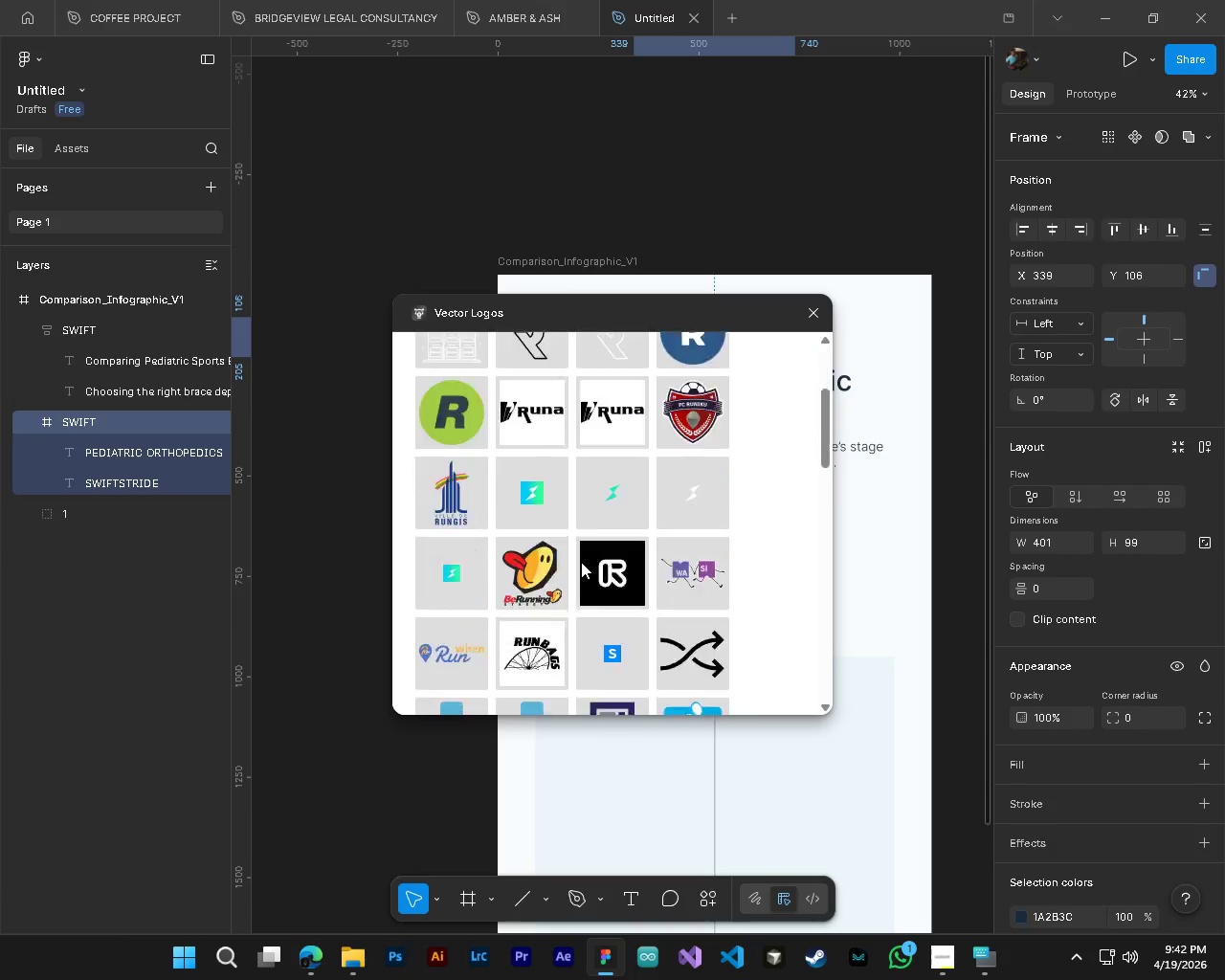 
scroll: coordinate [583, 571], scroll_direction: down, amount: 13.0
 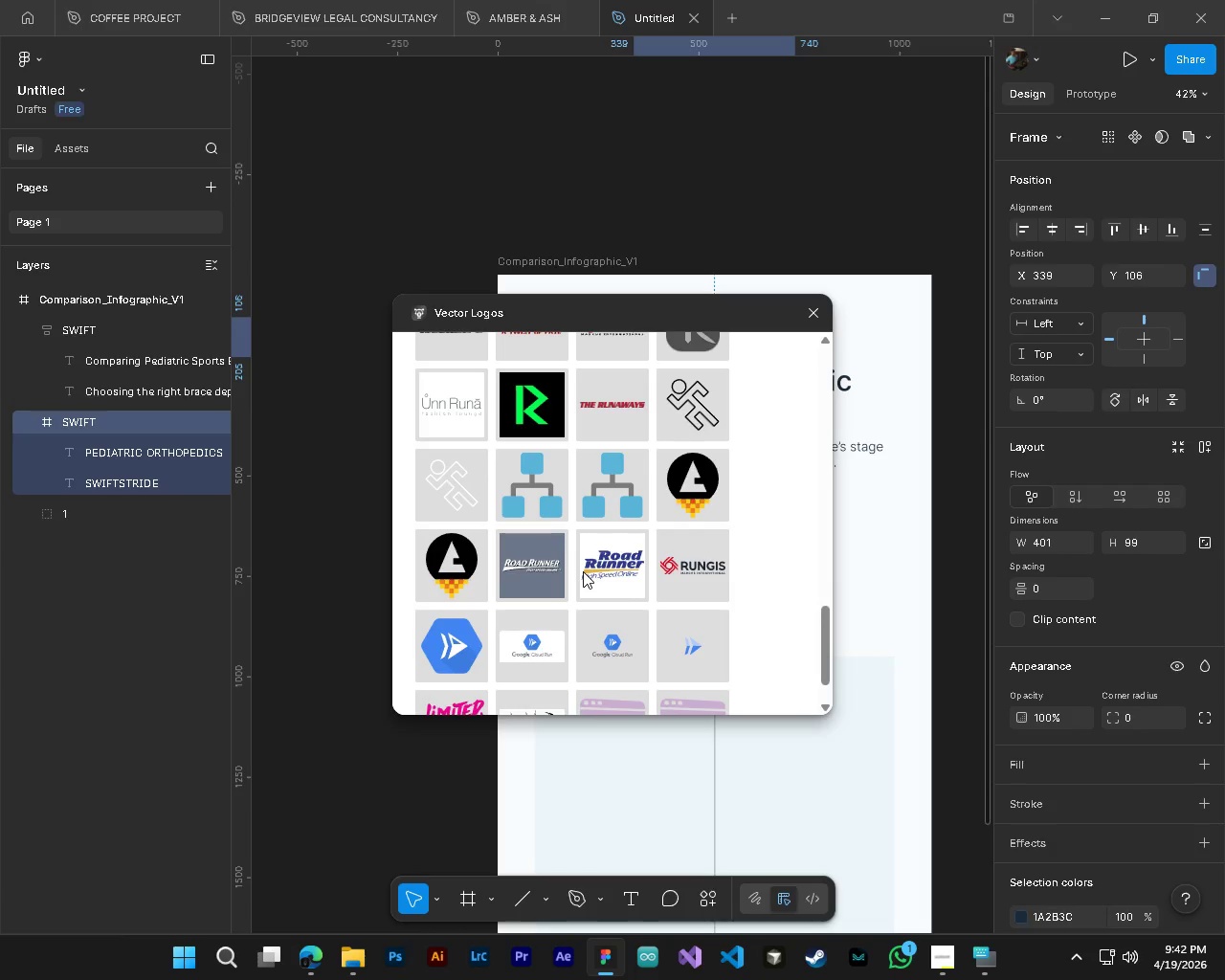 
scroll: coordinate [511, 486], scroll_direction: up, amount: 17.0
 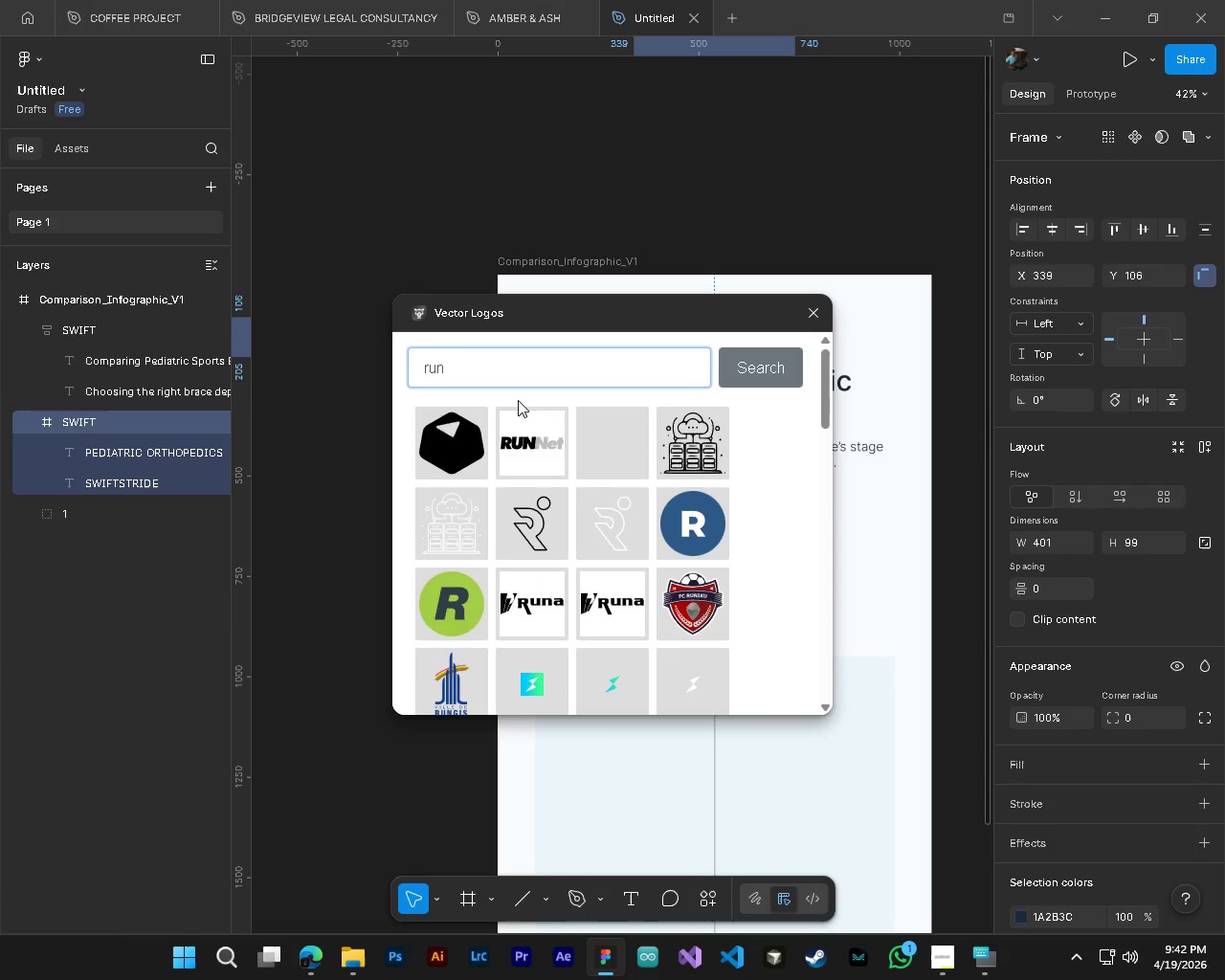 
type(swift)
 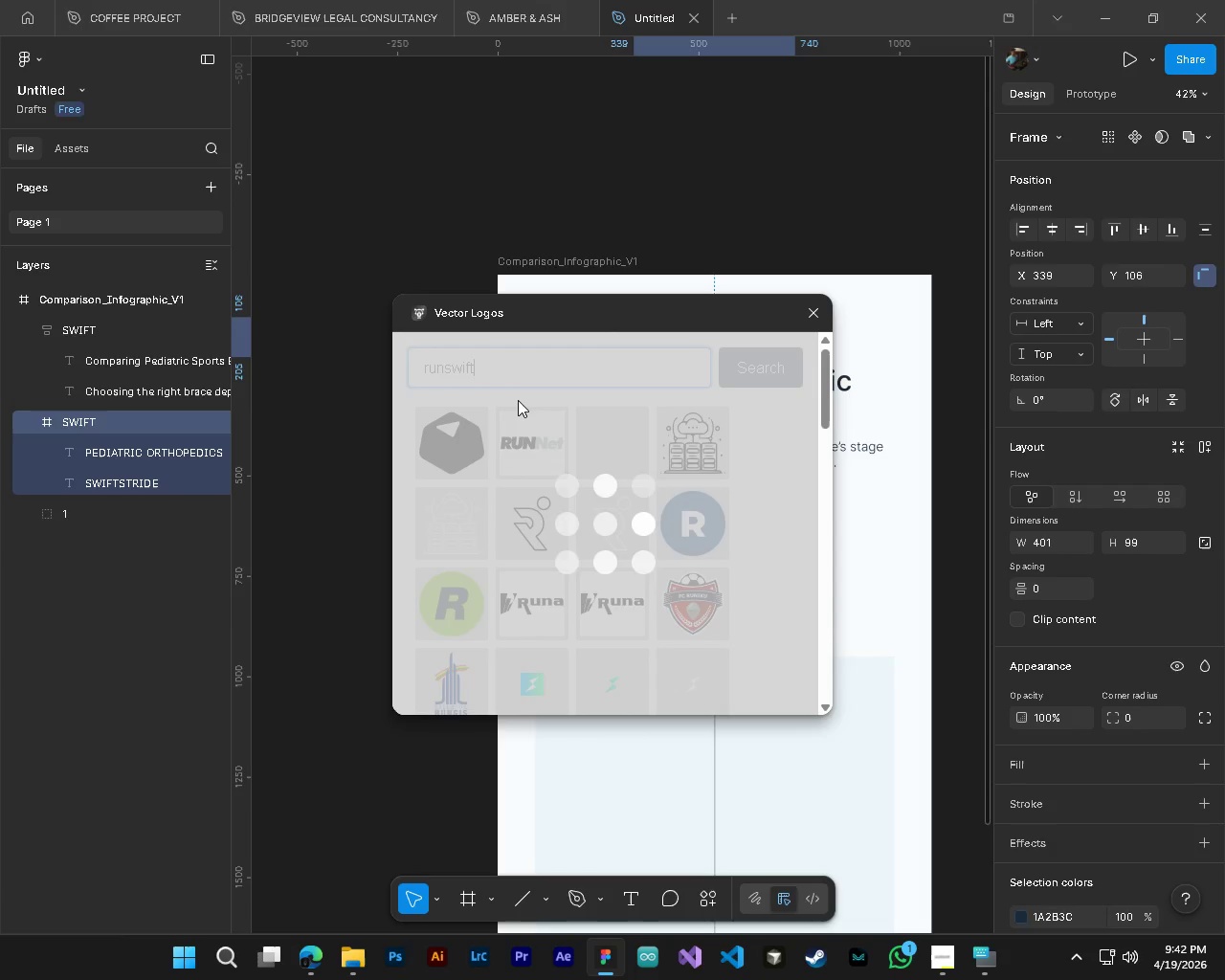 
key(Enter)
 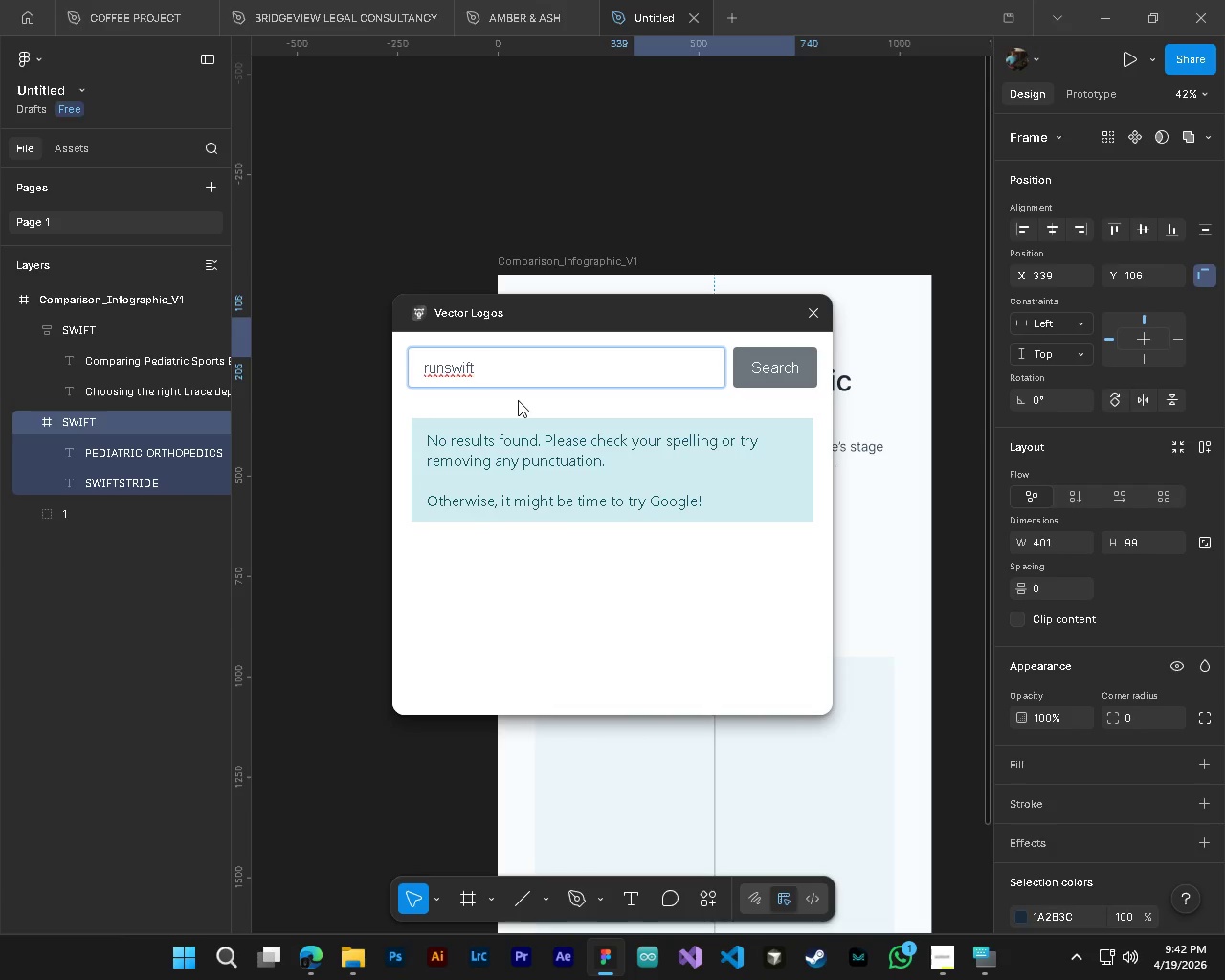 
key(Backspace)
key(Backspace)
key(Backspace)
key(Backspace)
key(Backspace)
type( swift)
 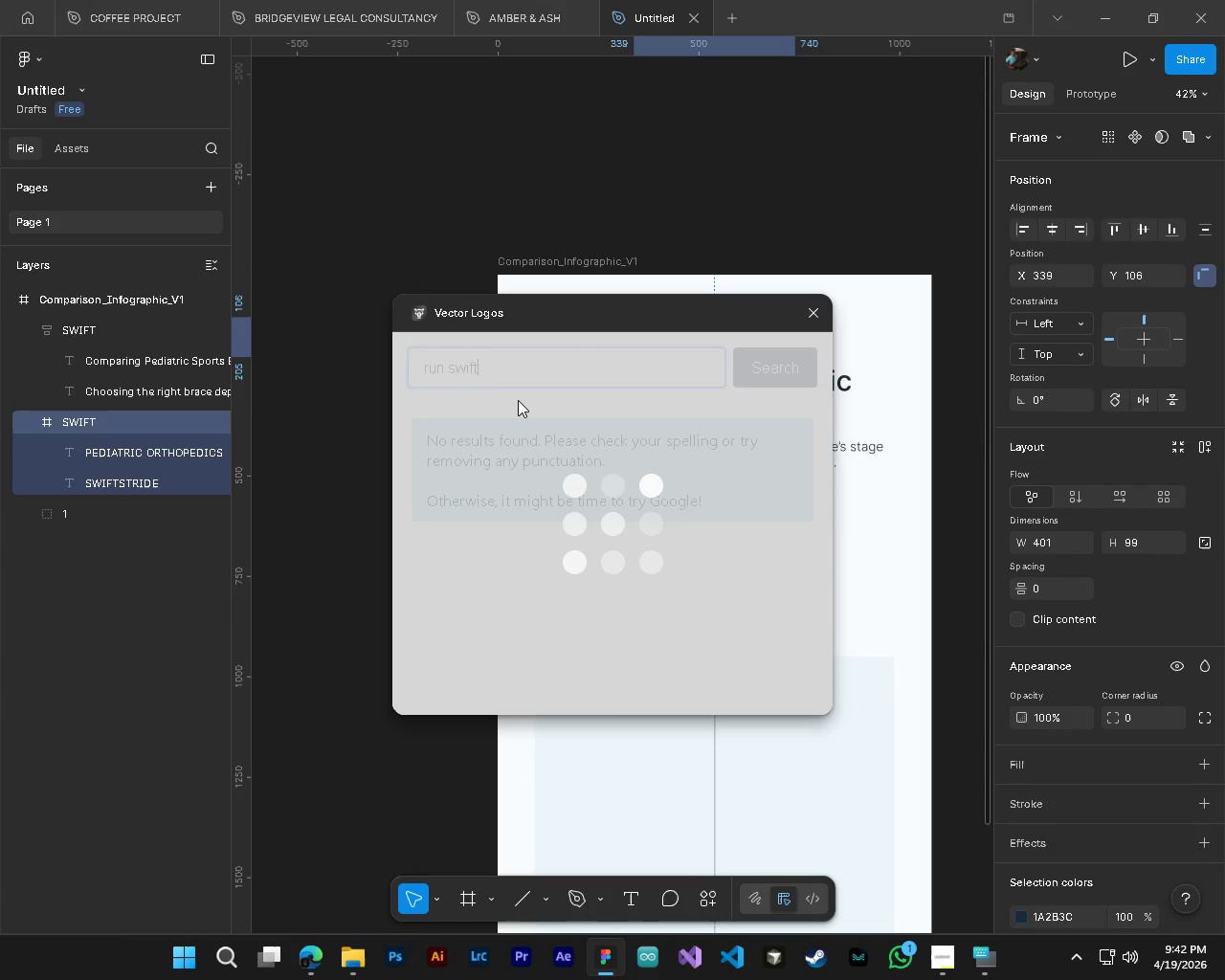 
key(Enter)
 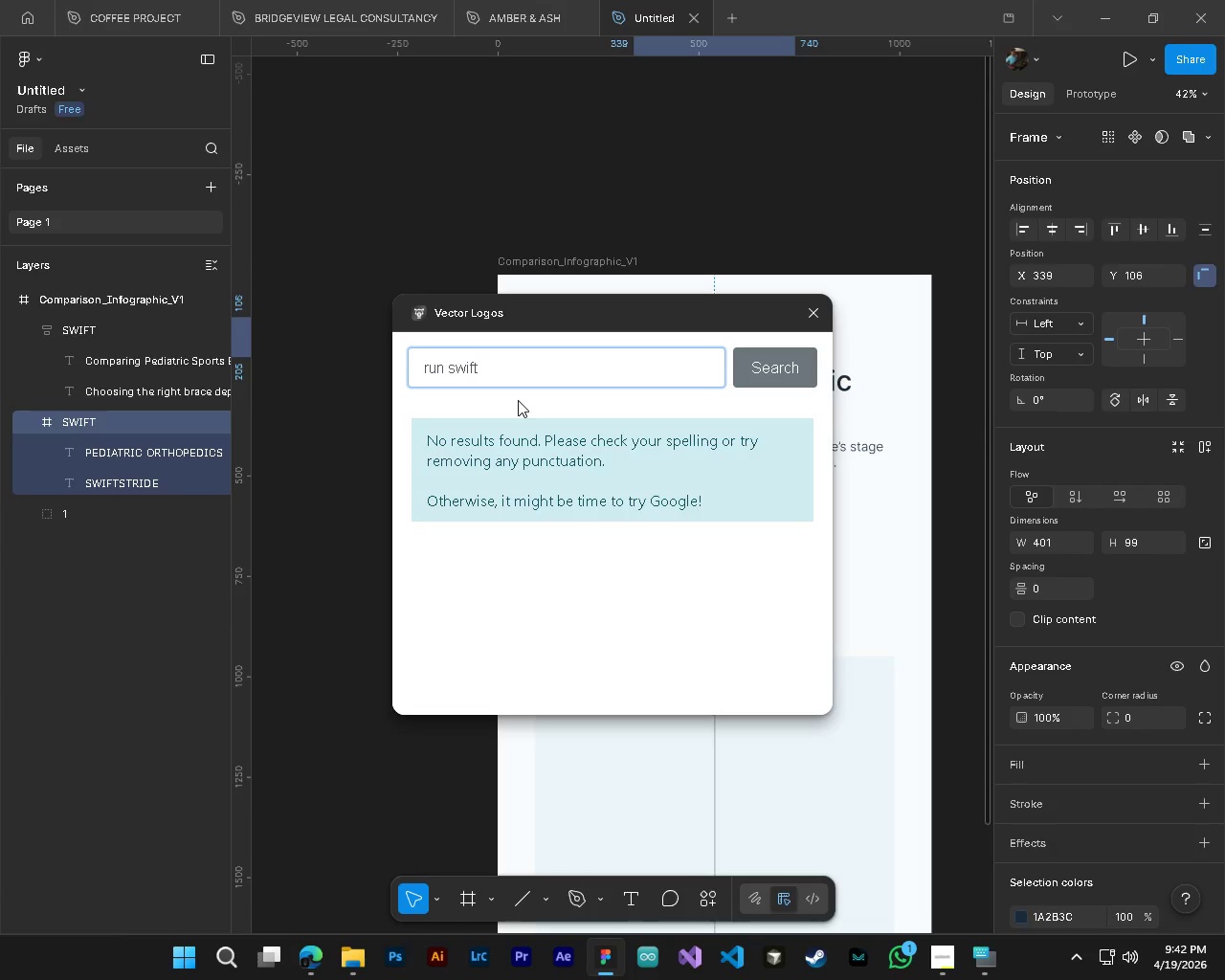 
key(Backspace)
 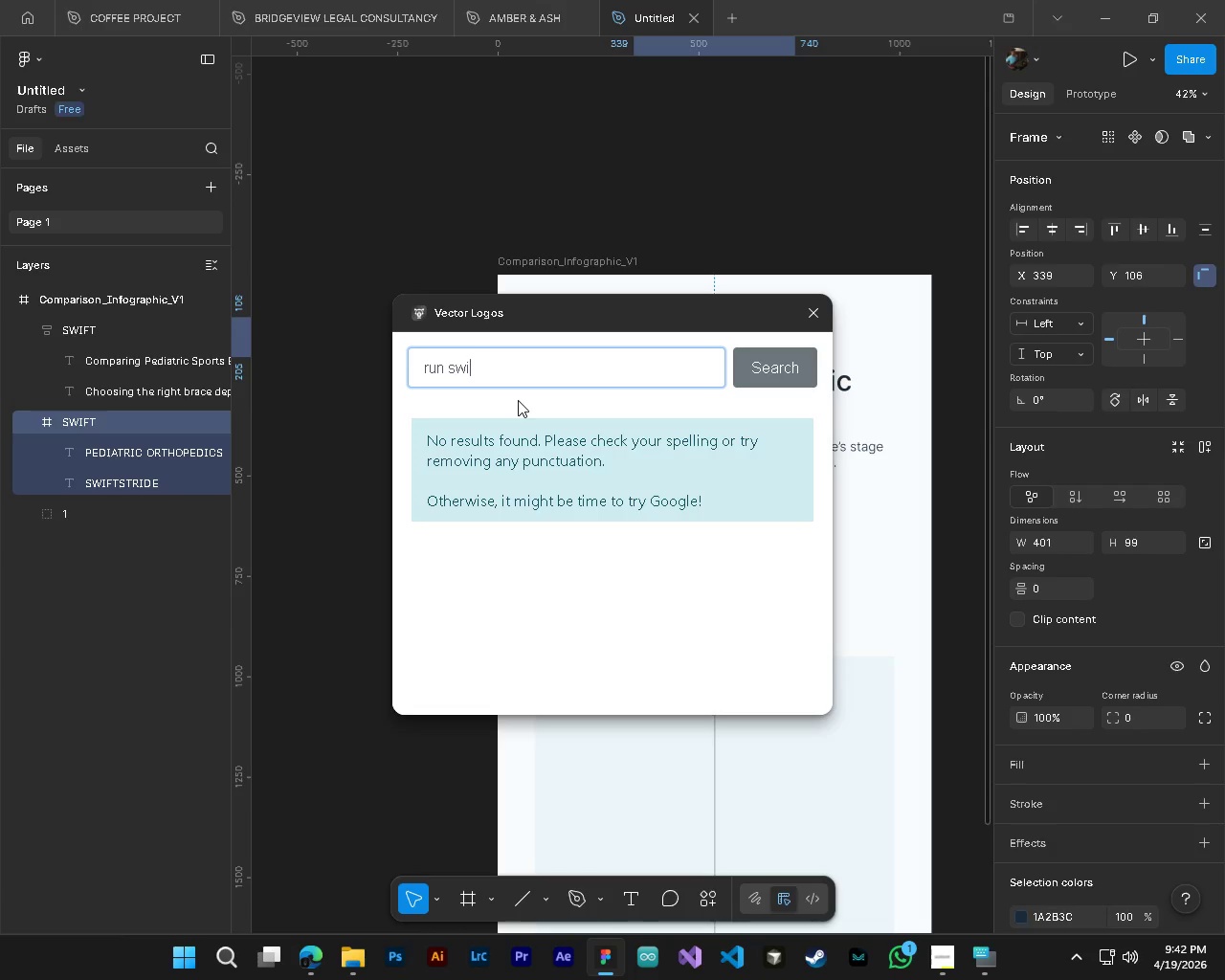 
key(Backspace)
 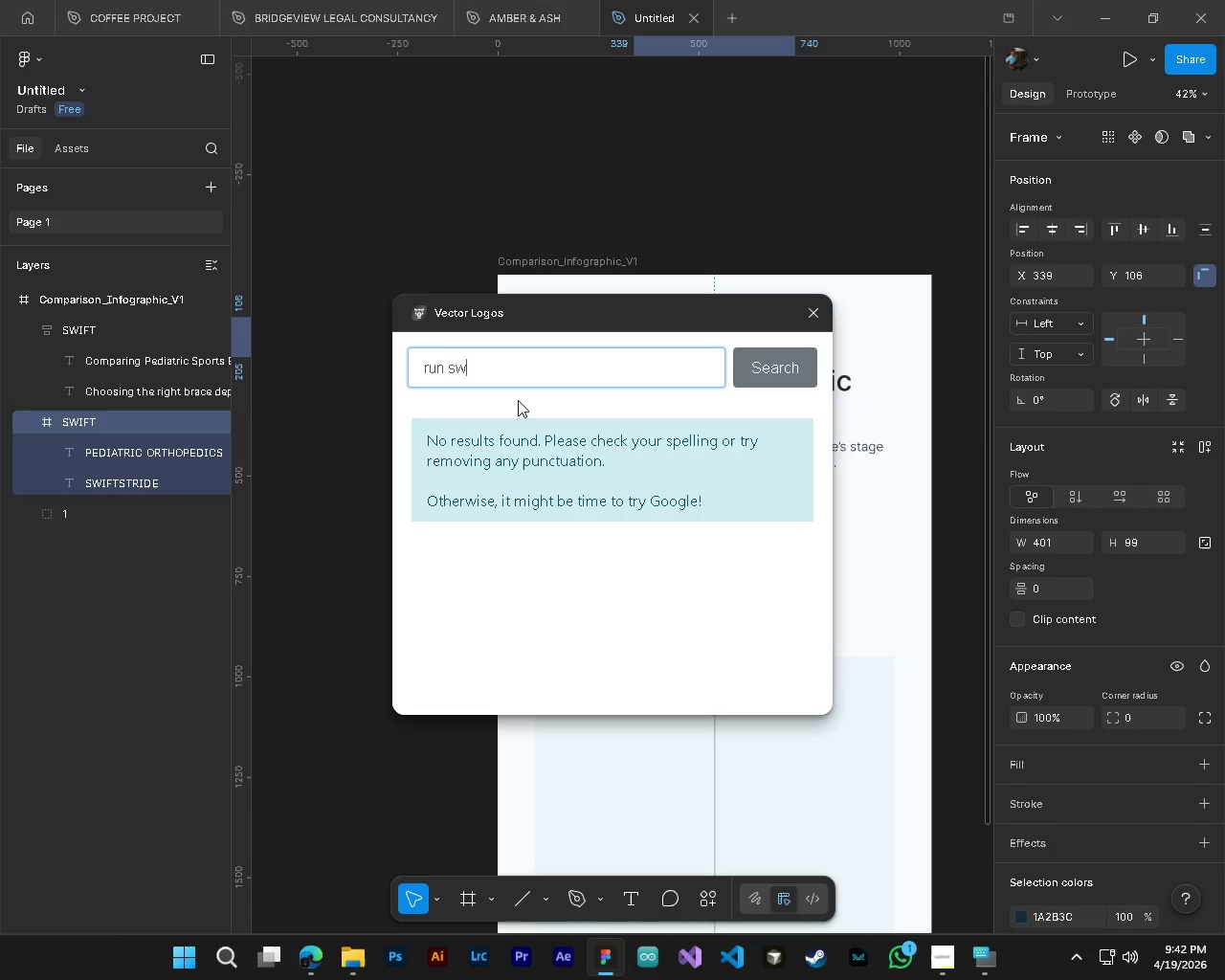 
key(Backspace)
 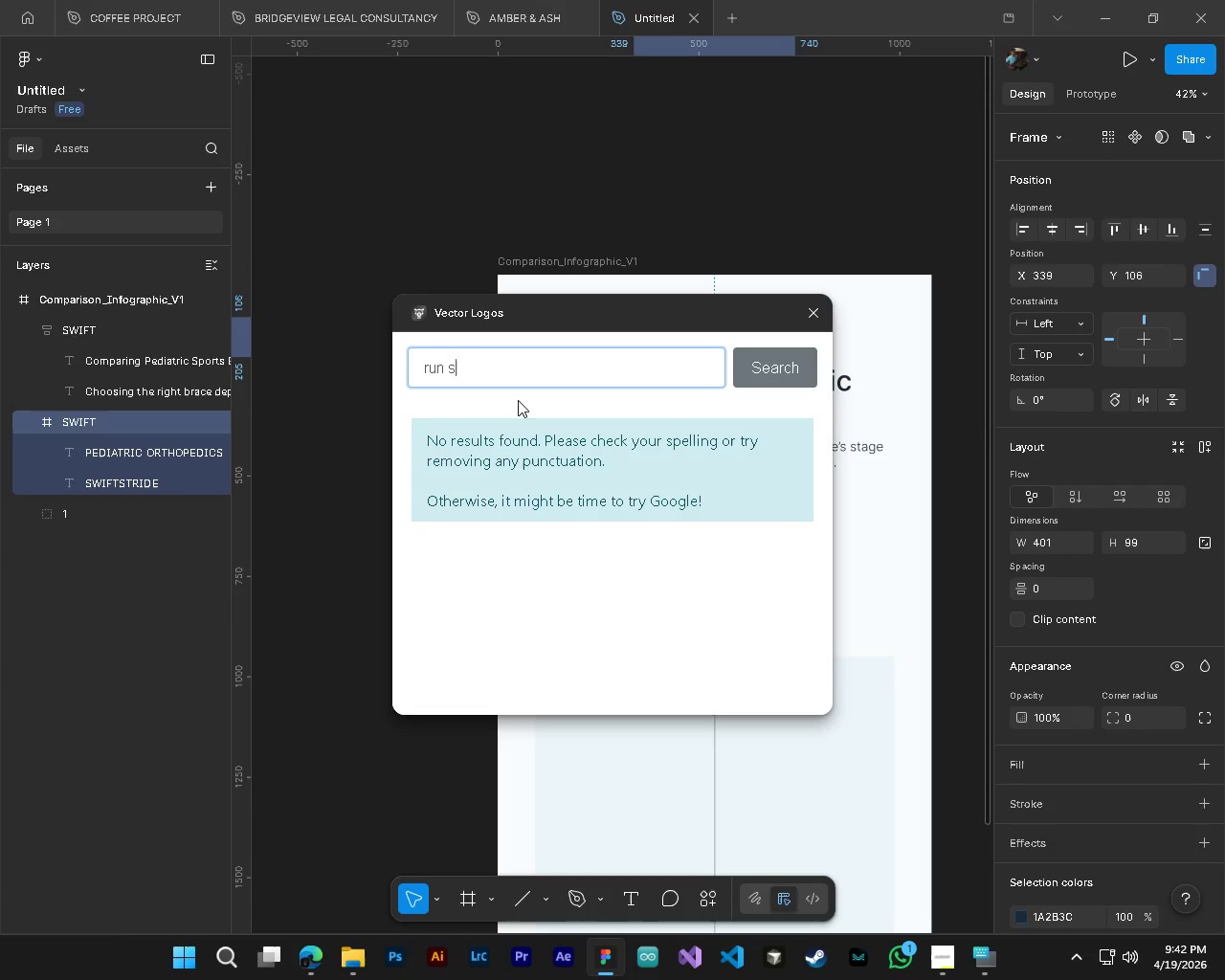 
key(Backspace)
 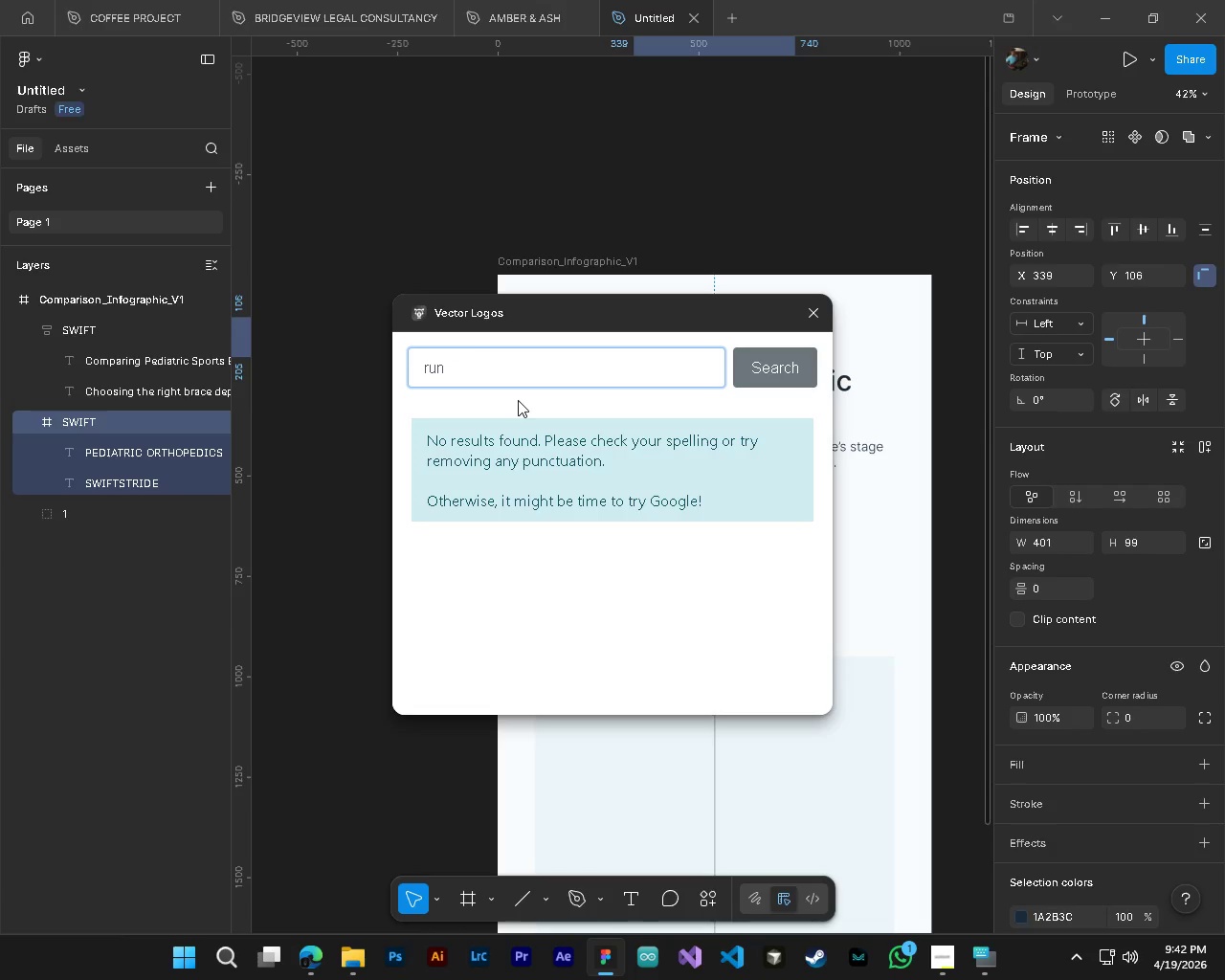 
key(Backspace)
 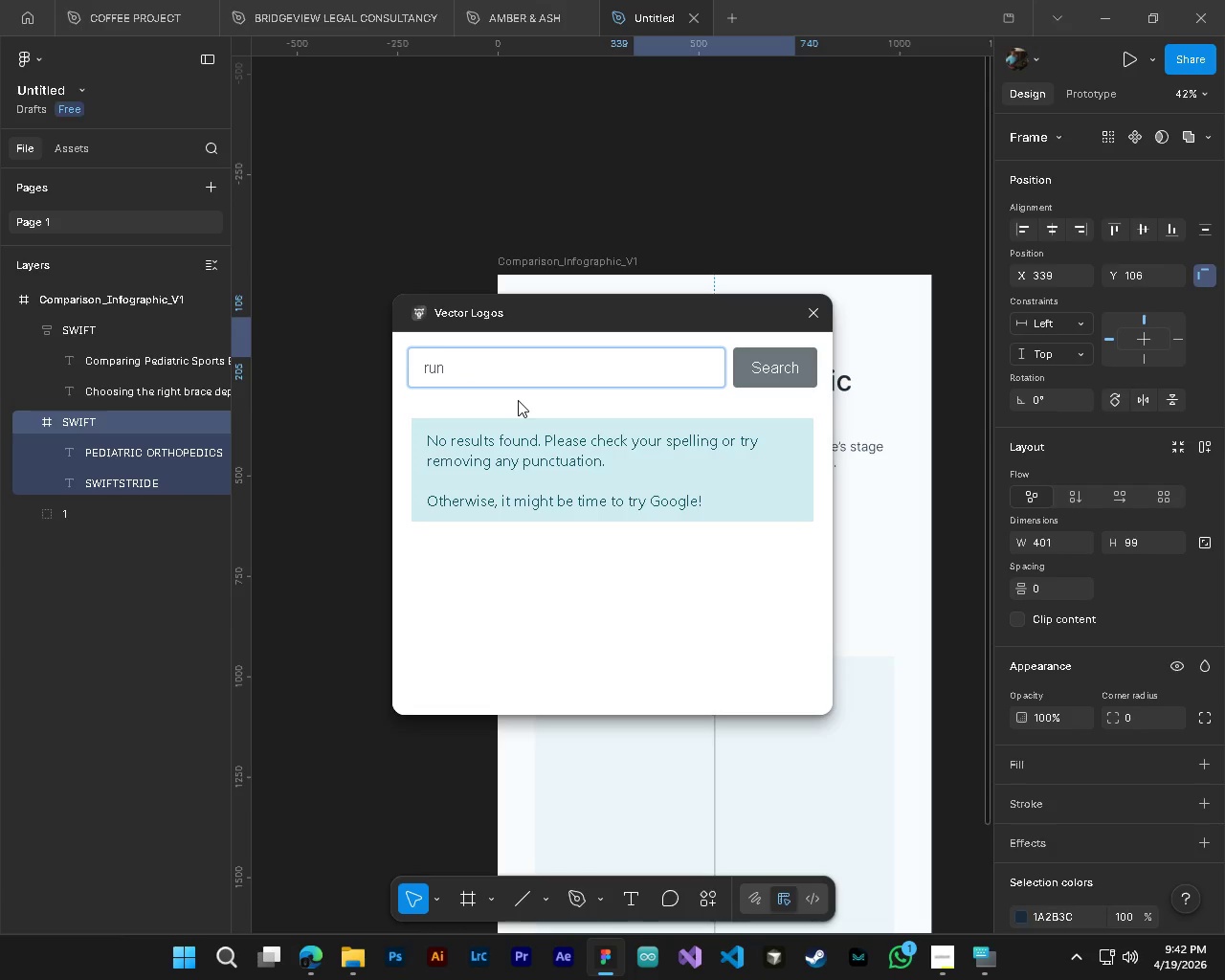 
key(Backspace)
 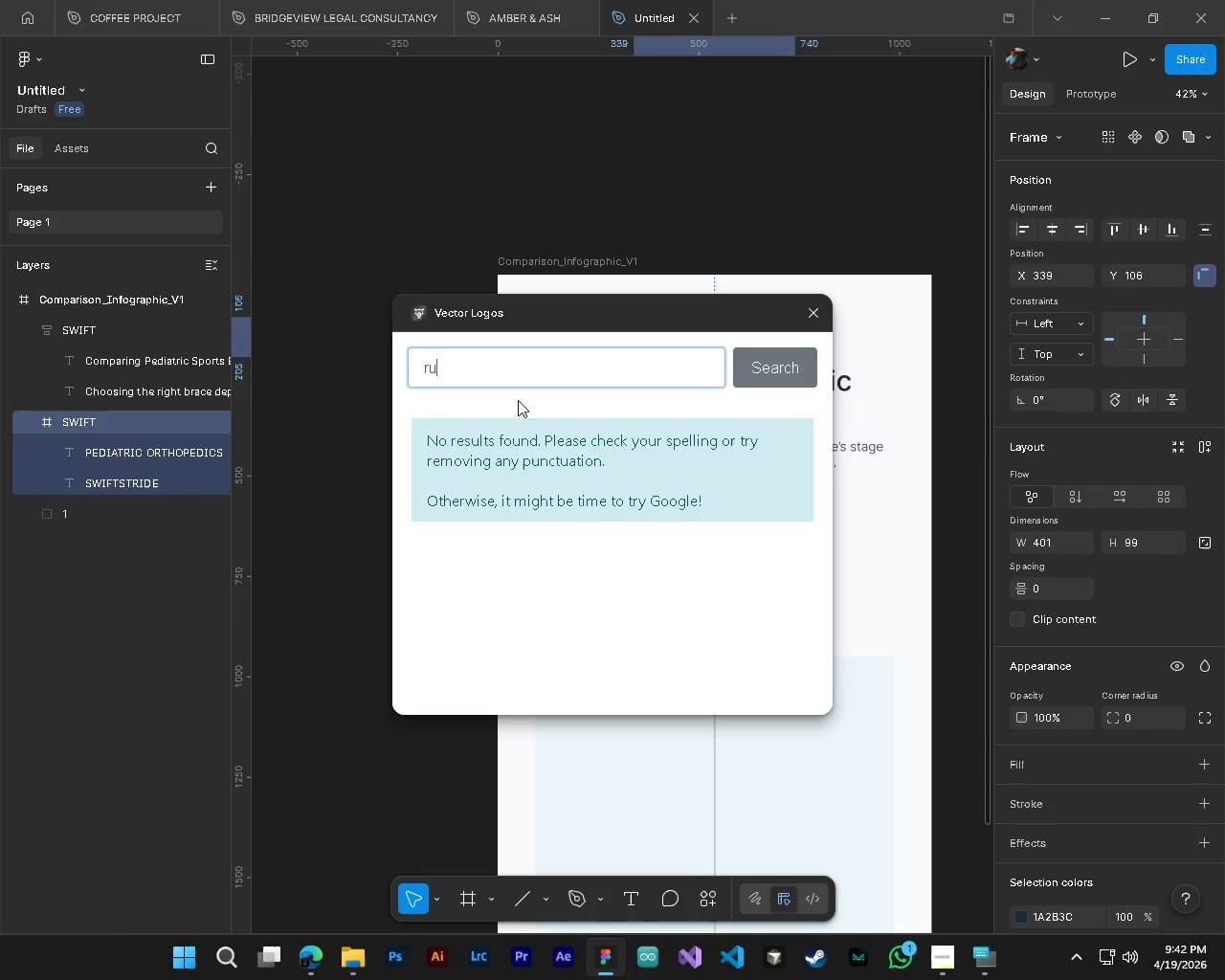 
key(Backspace)
 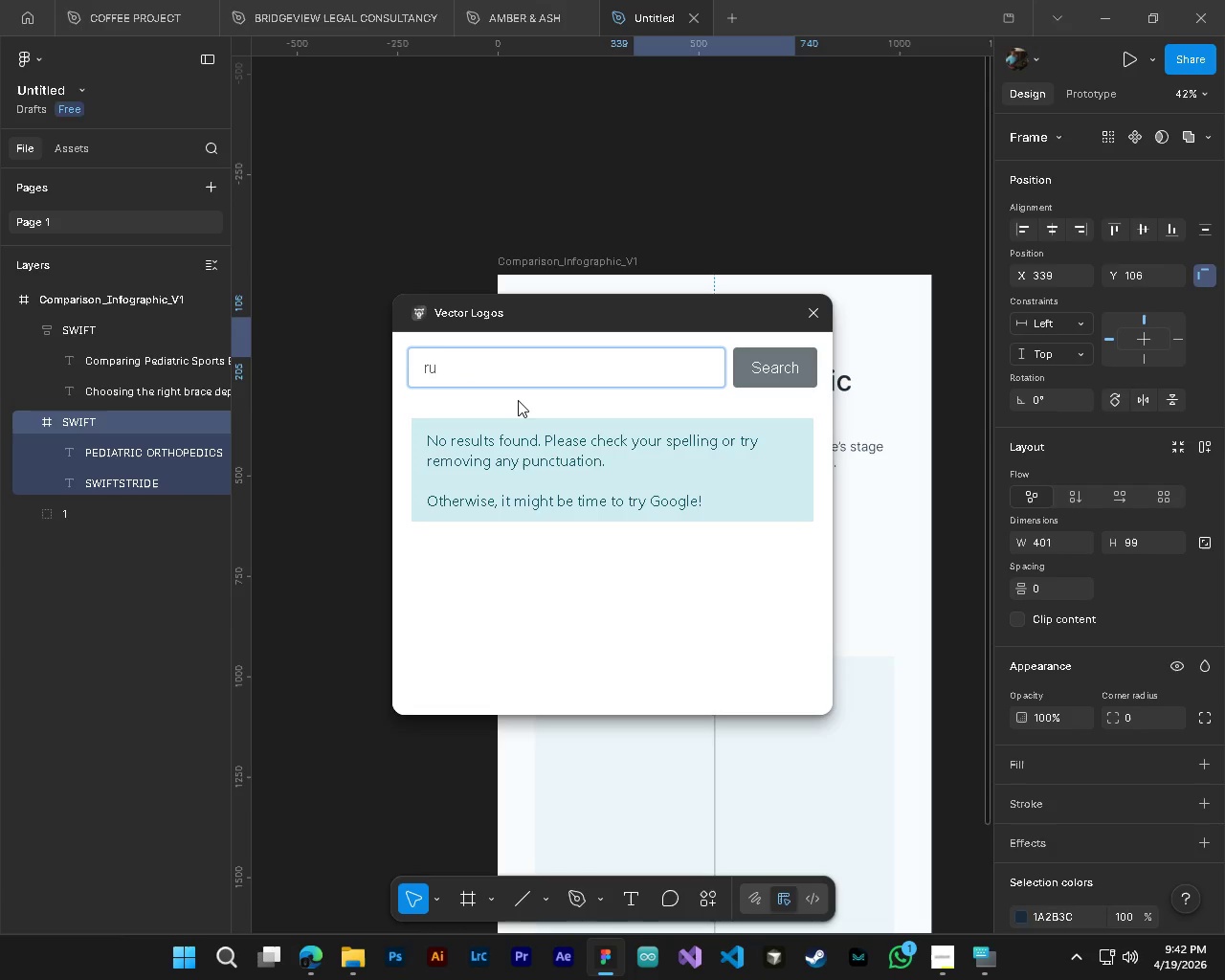 
key(Backspace)
 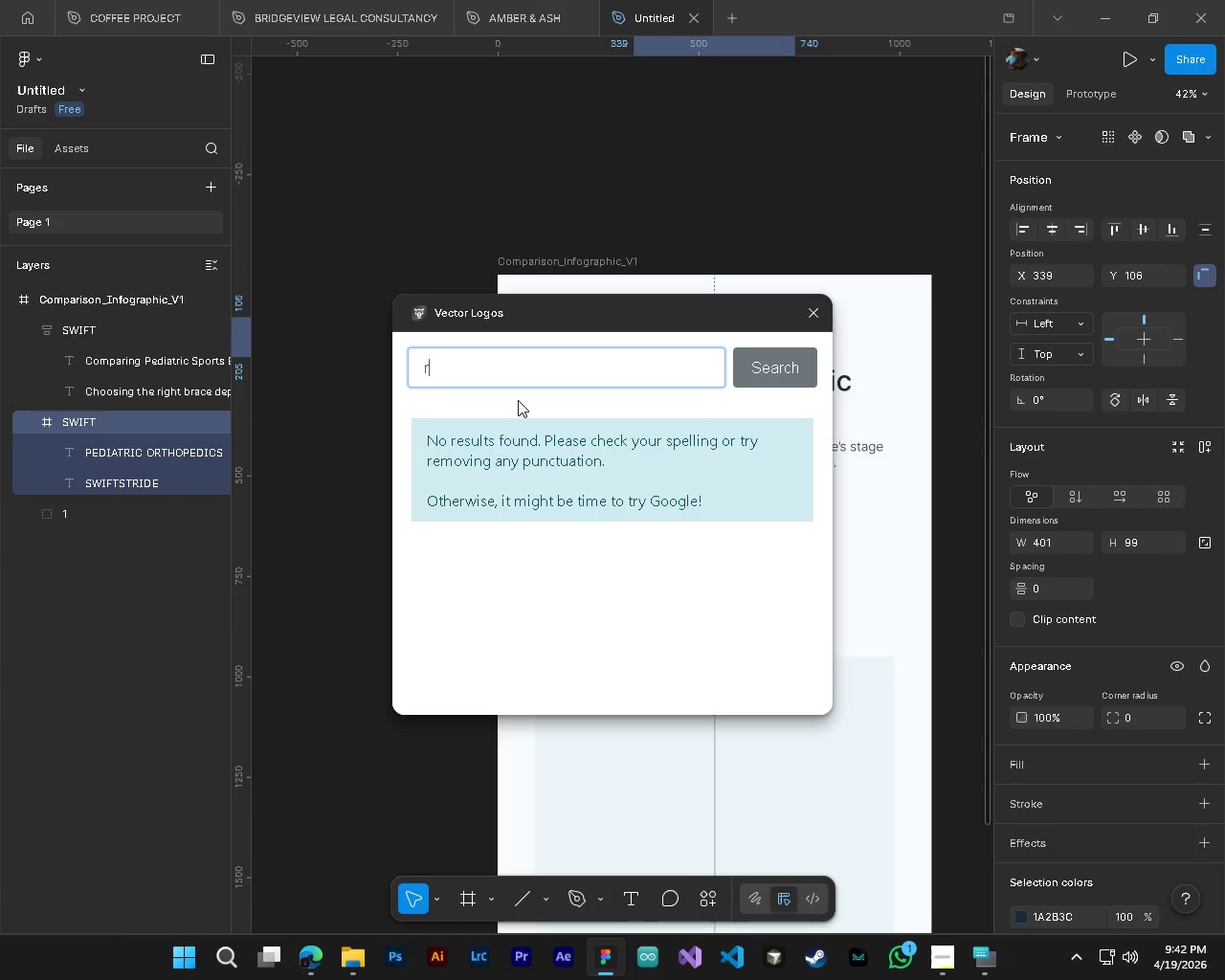 
key(Backspace)
 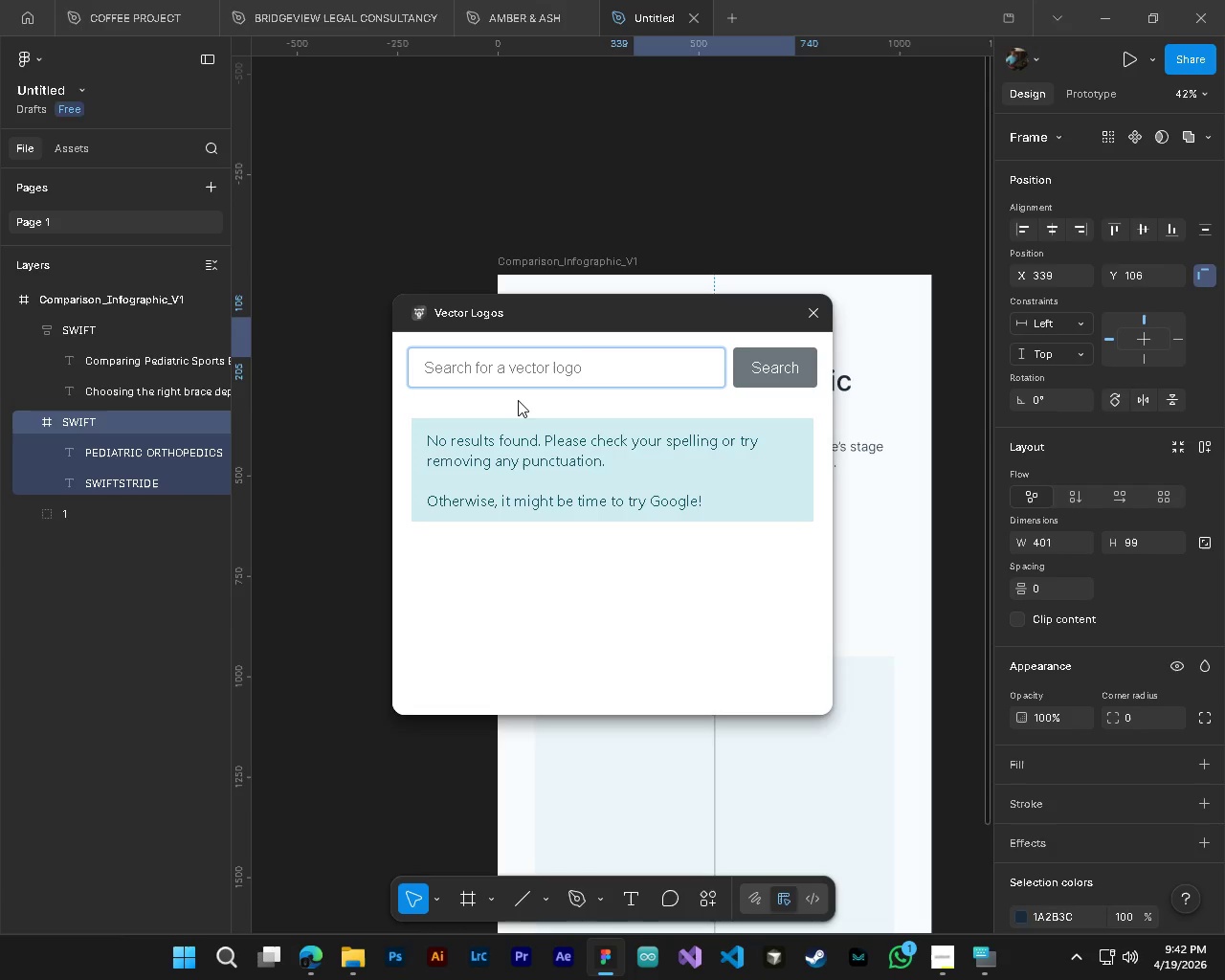 
wait(7.78)
 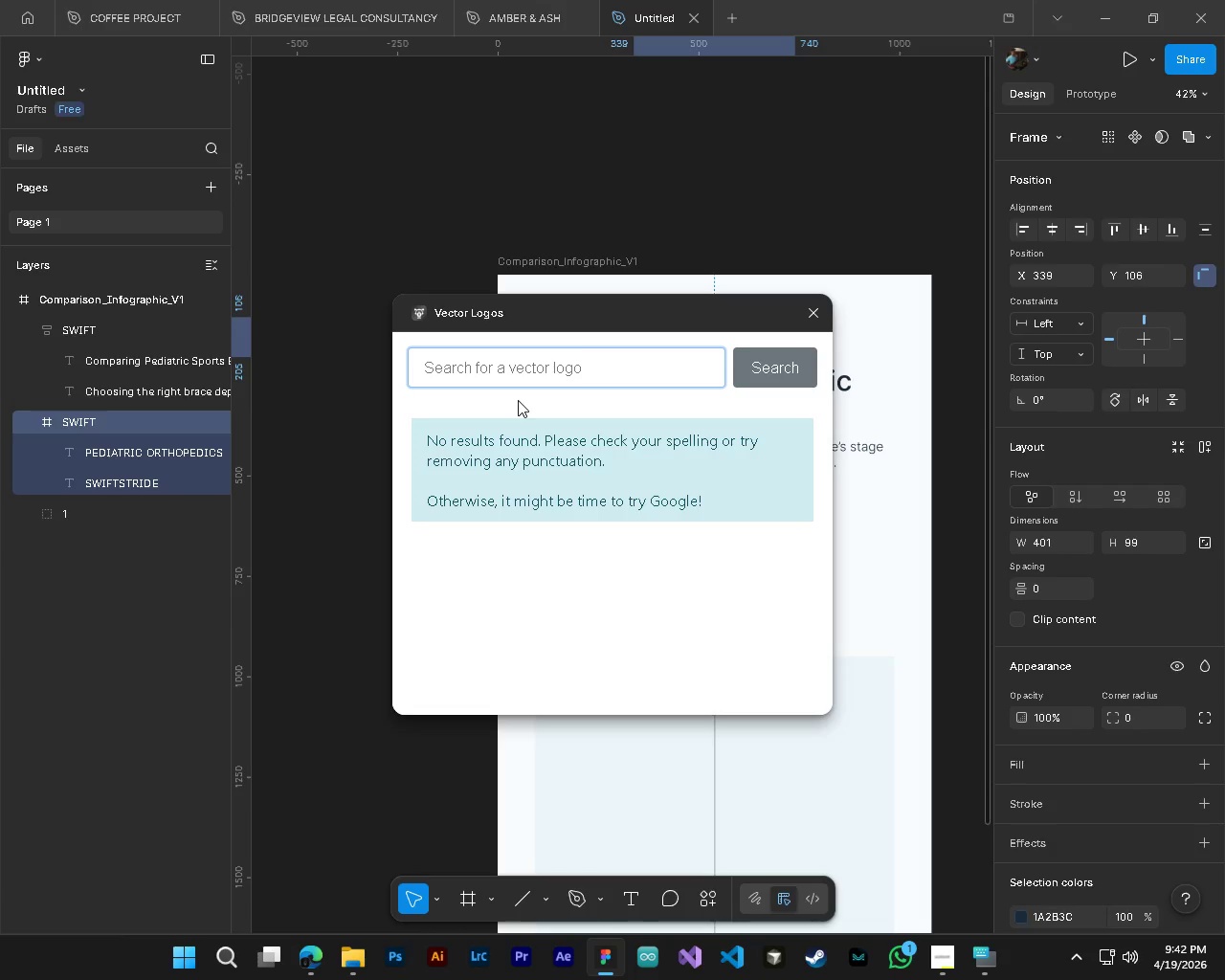 
type(swift)
 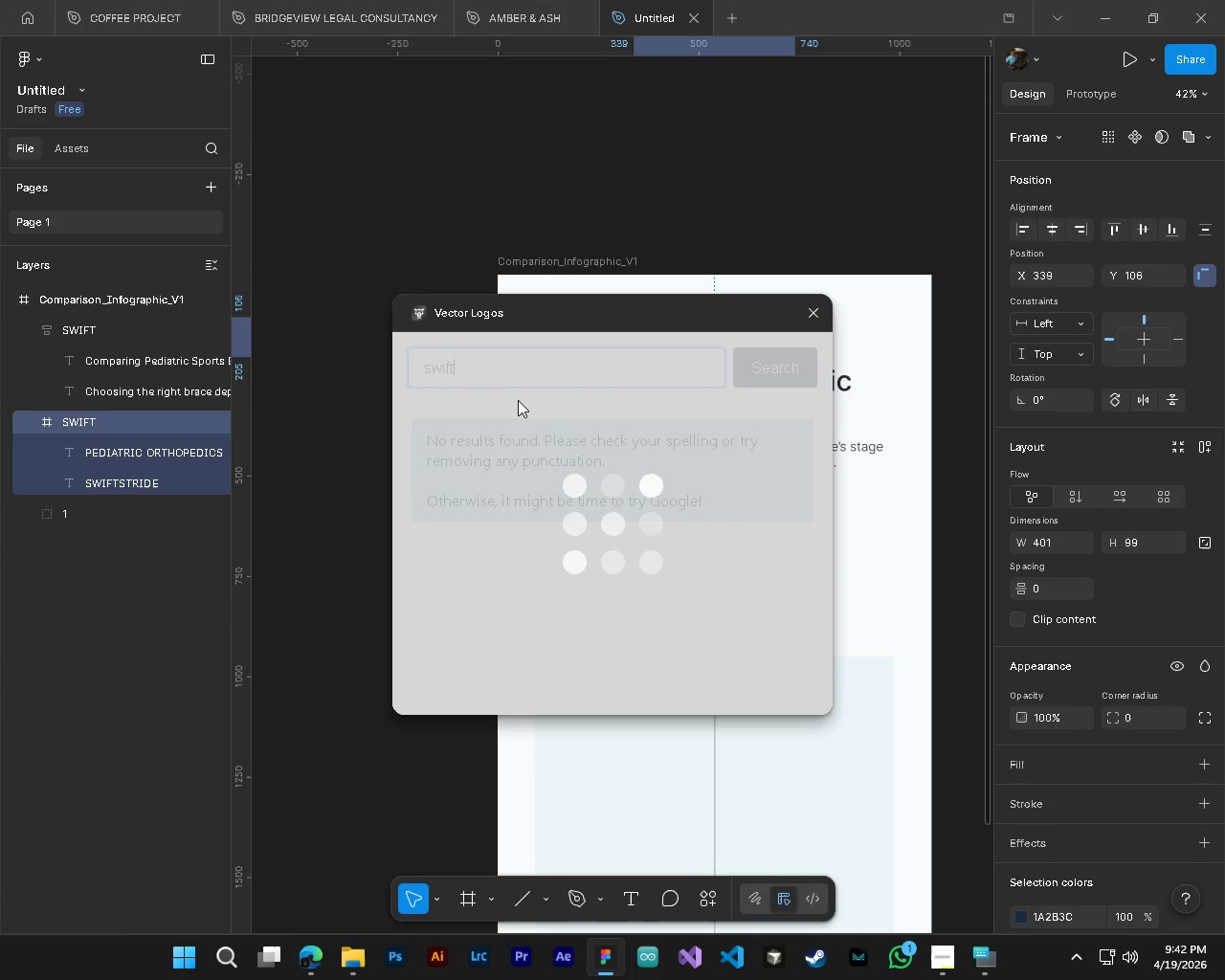 
key(Enter)
 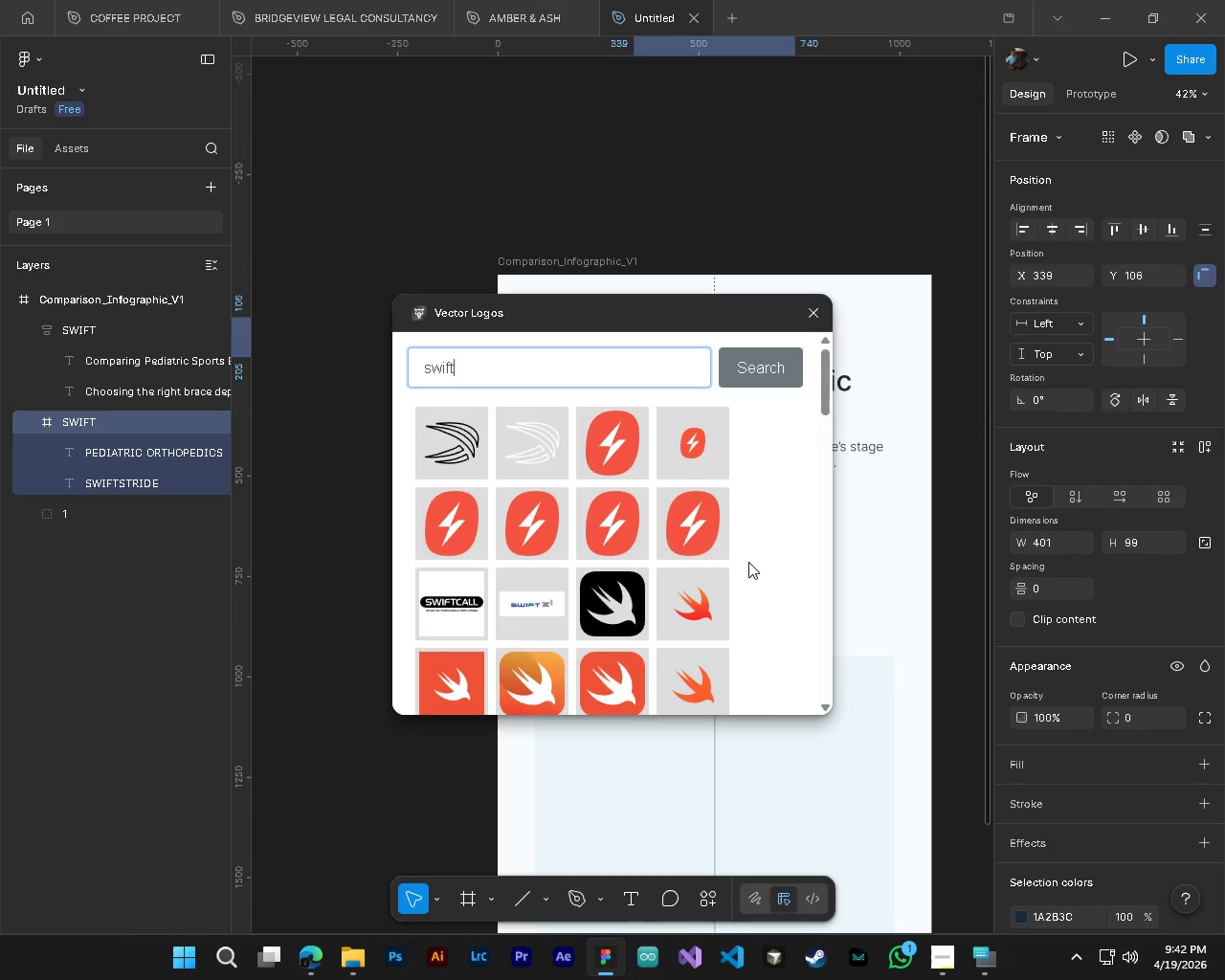 
scroll: coordinate [698, 560], scroll_direction: down, amount: 16.0
 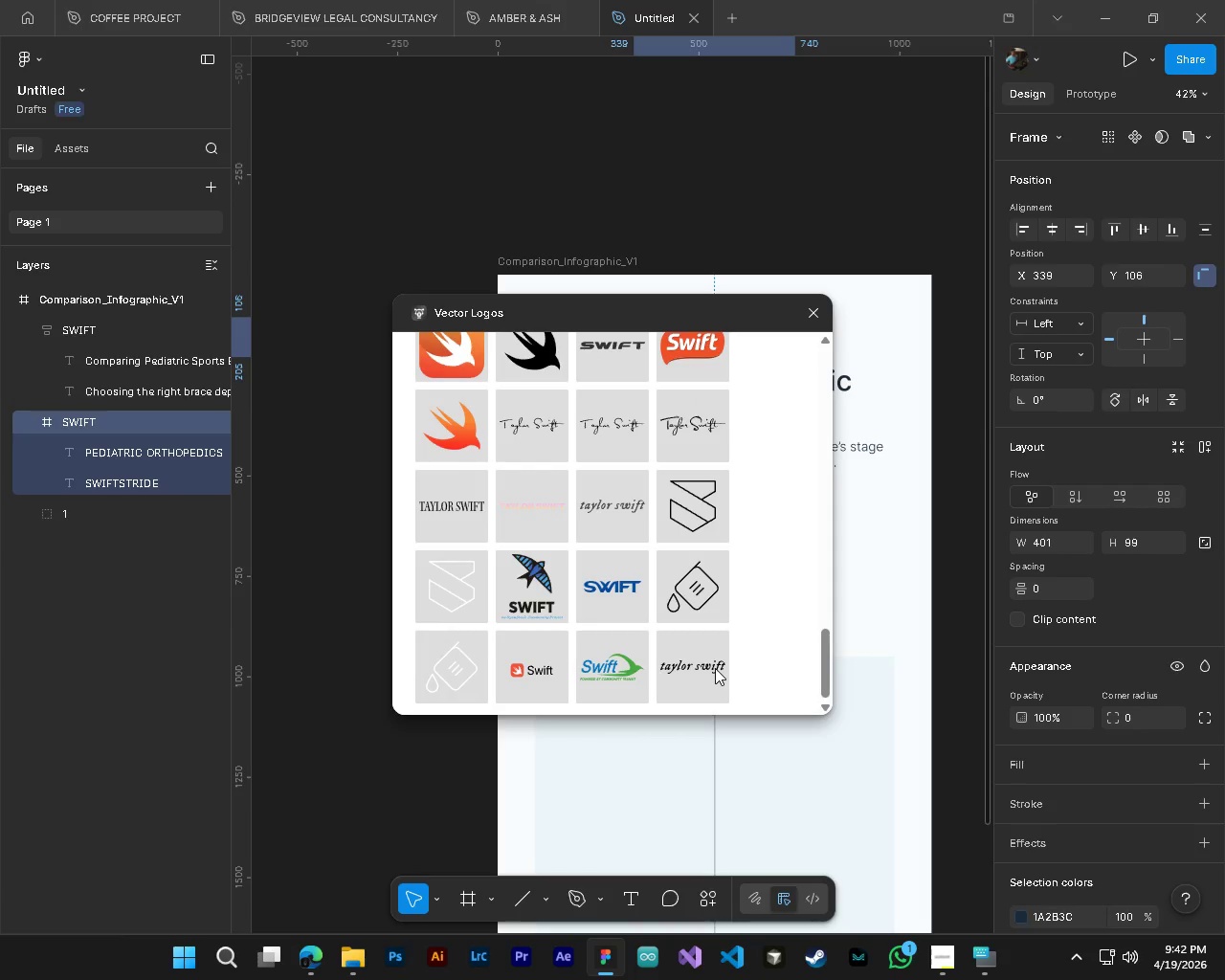 
scroll: coordinate [771, 585], scroll_direction: up, amount: 14.0
 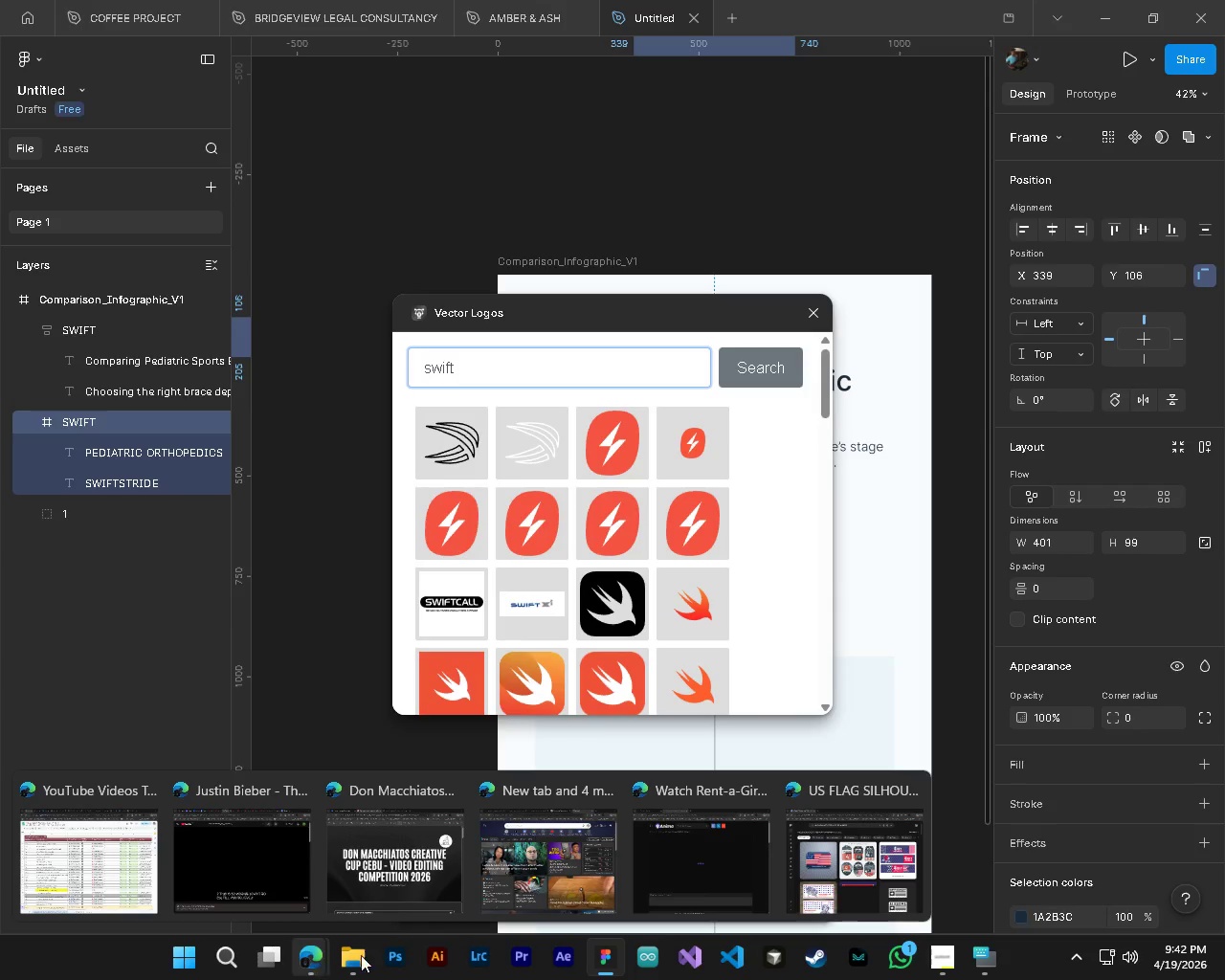 
left_click([889, 835])
 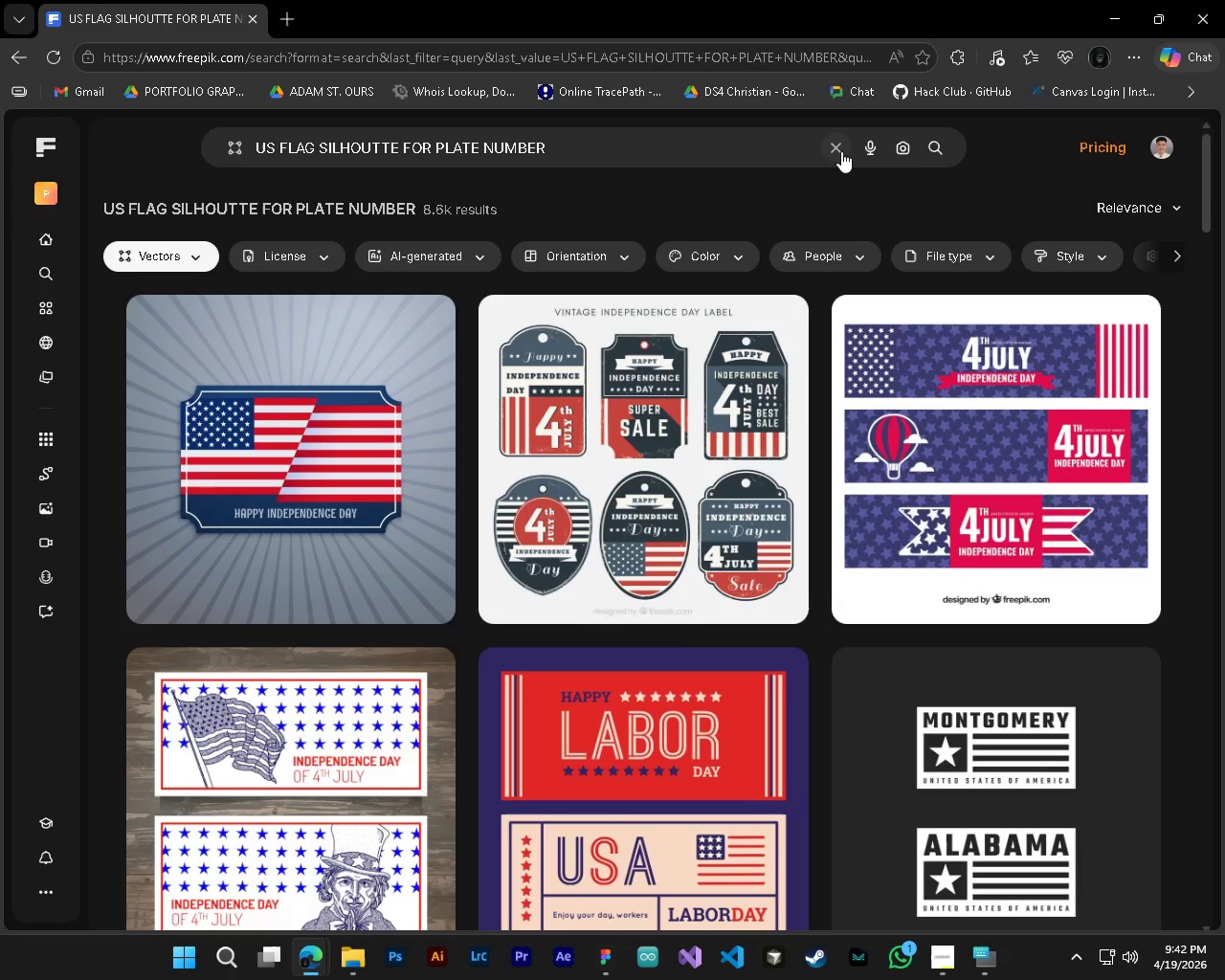 
left_click_drag(start_coordinate=[842, 150], to_coordinate=[828, 150])
 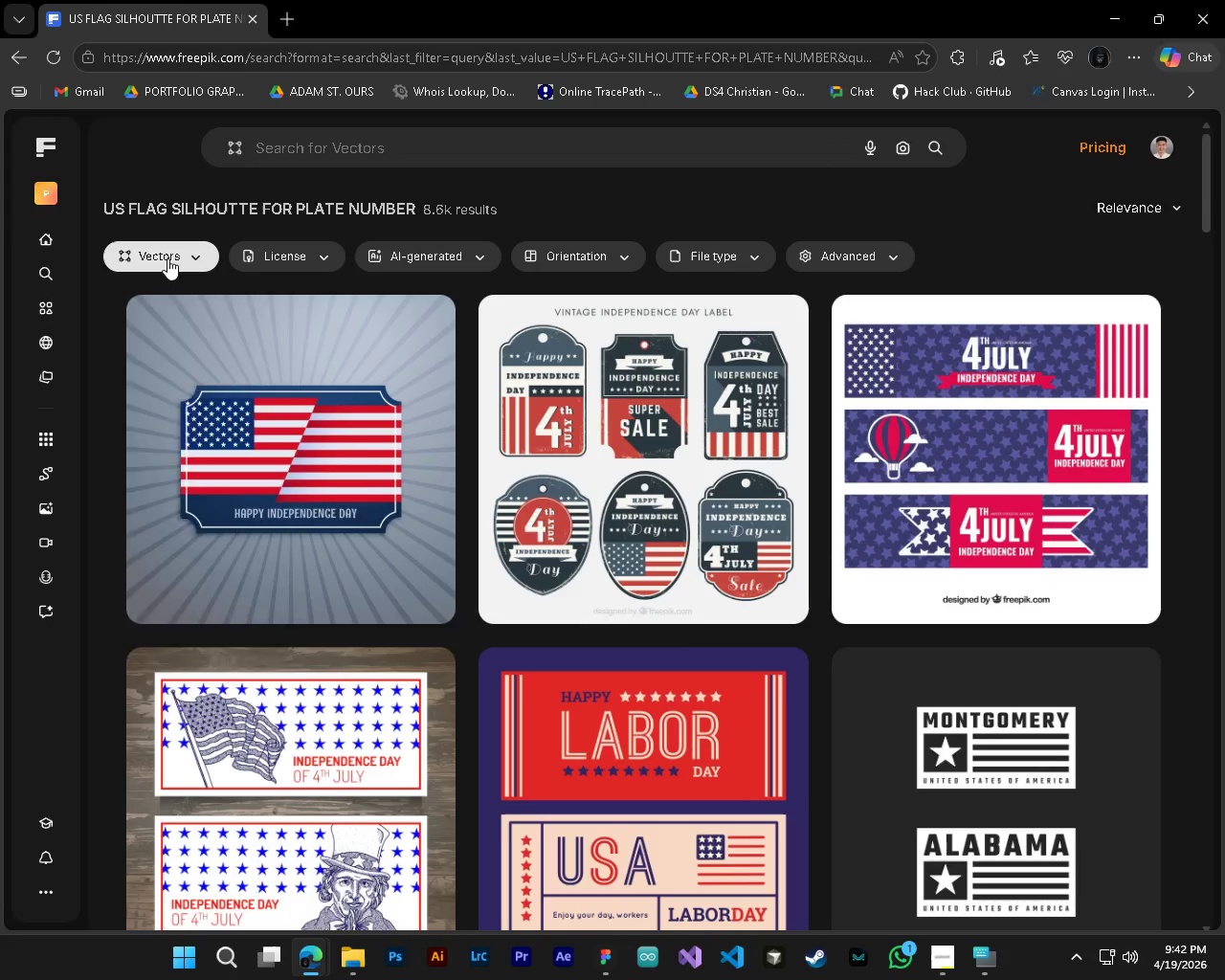 
left_click([167, 258])
 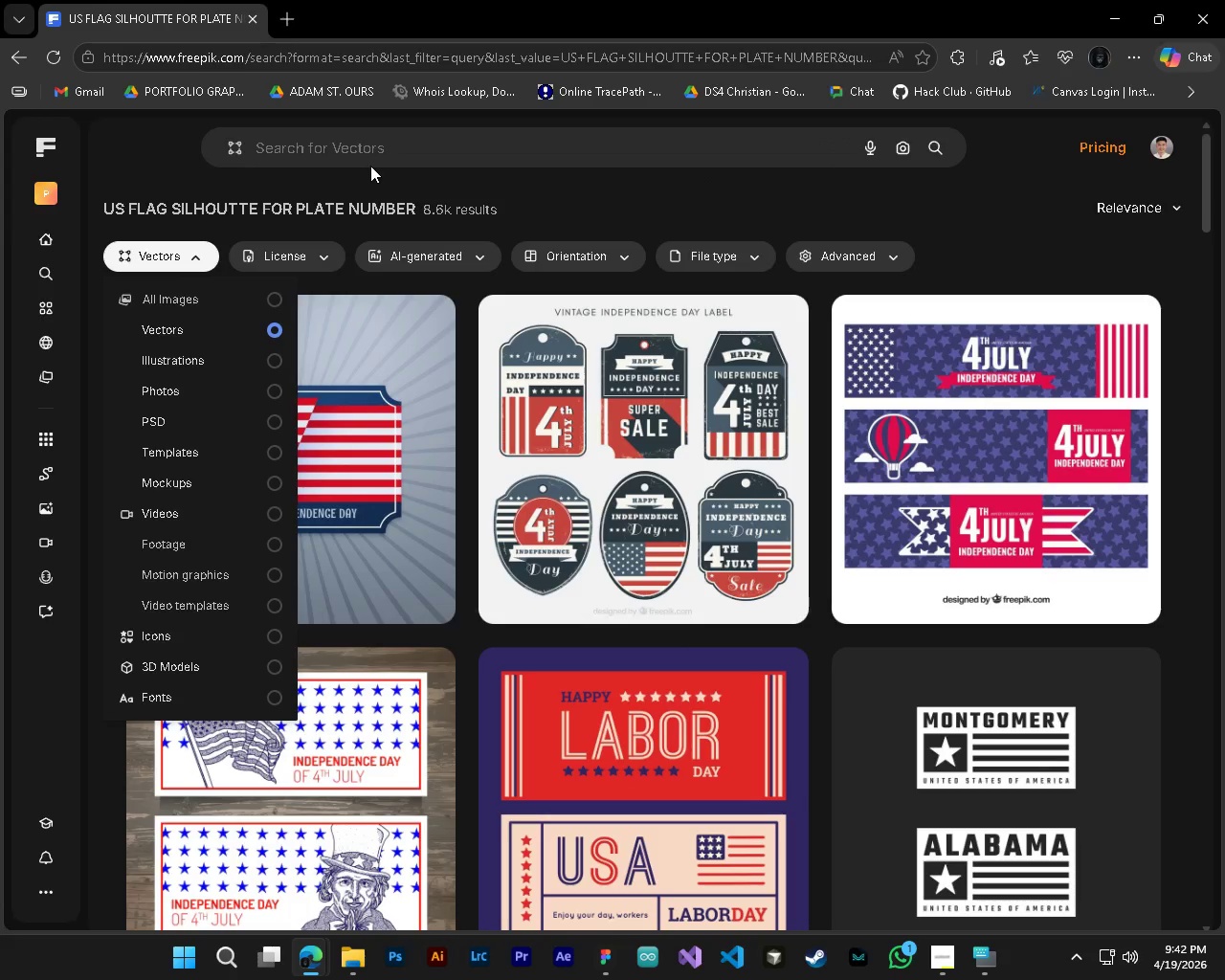 
left_click([368, 144])
 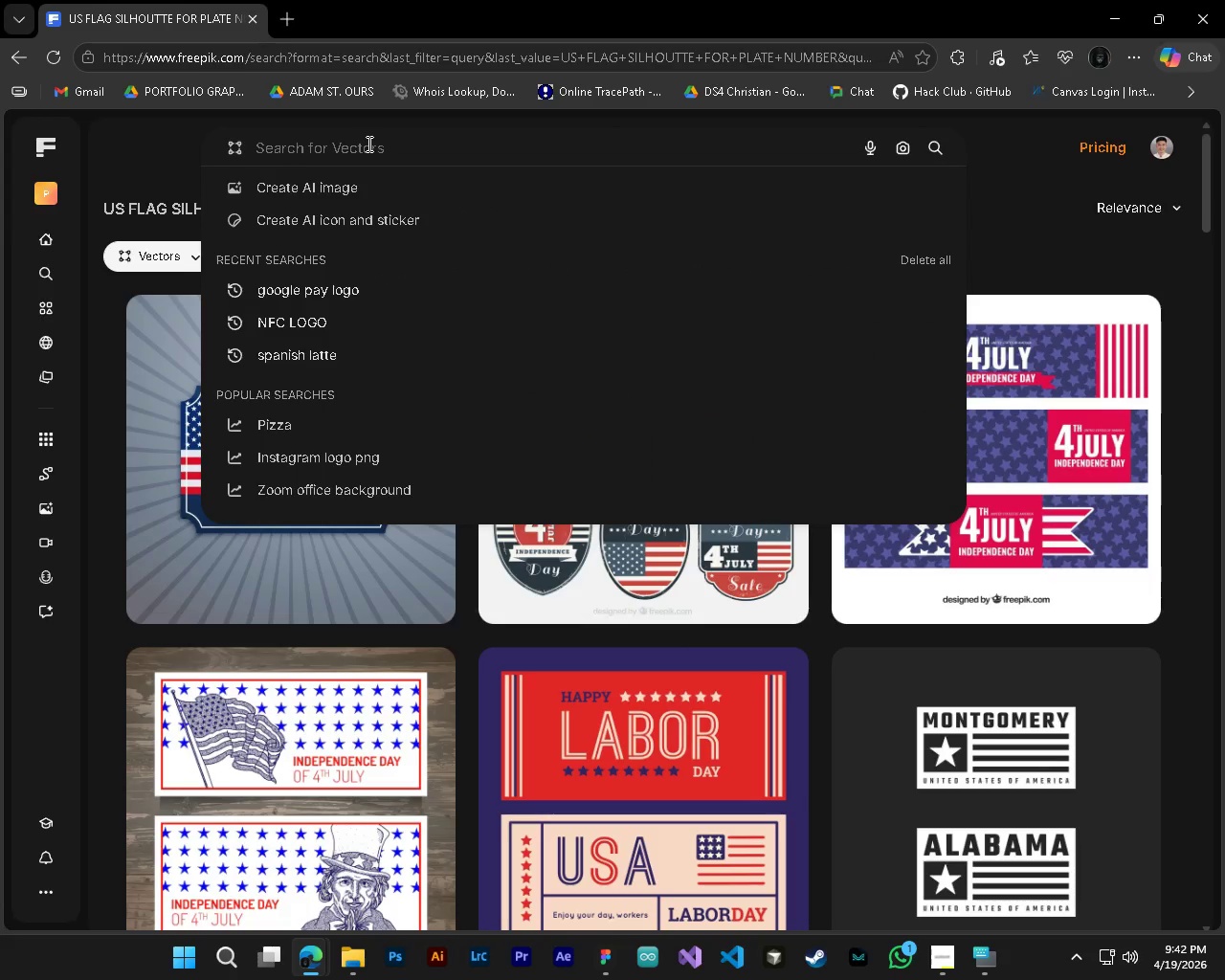 
type(run swift)
 